 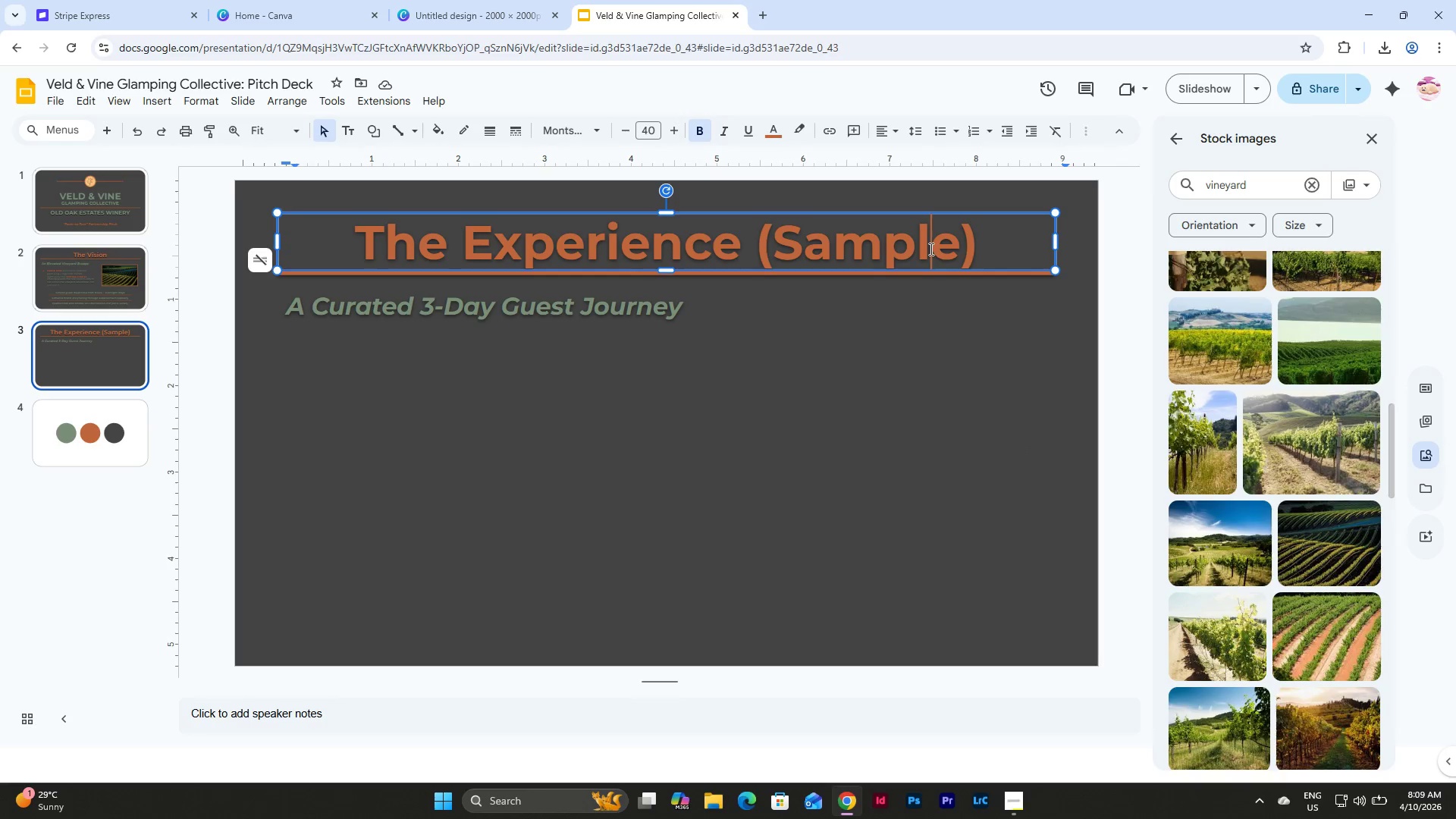 
left_click_drag(start_coordinate=[978, 249], to_coordinate=[763, 258])
 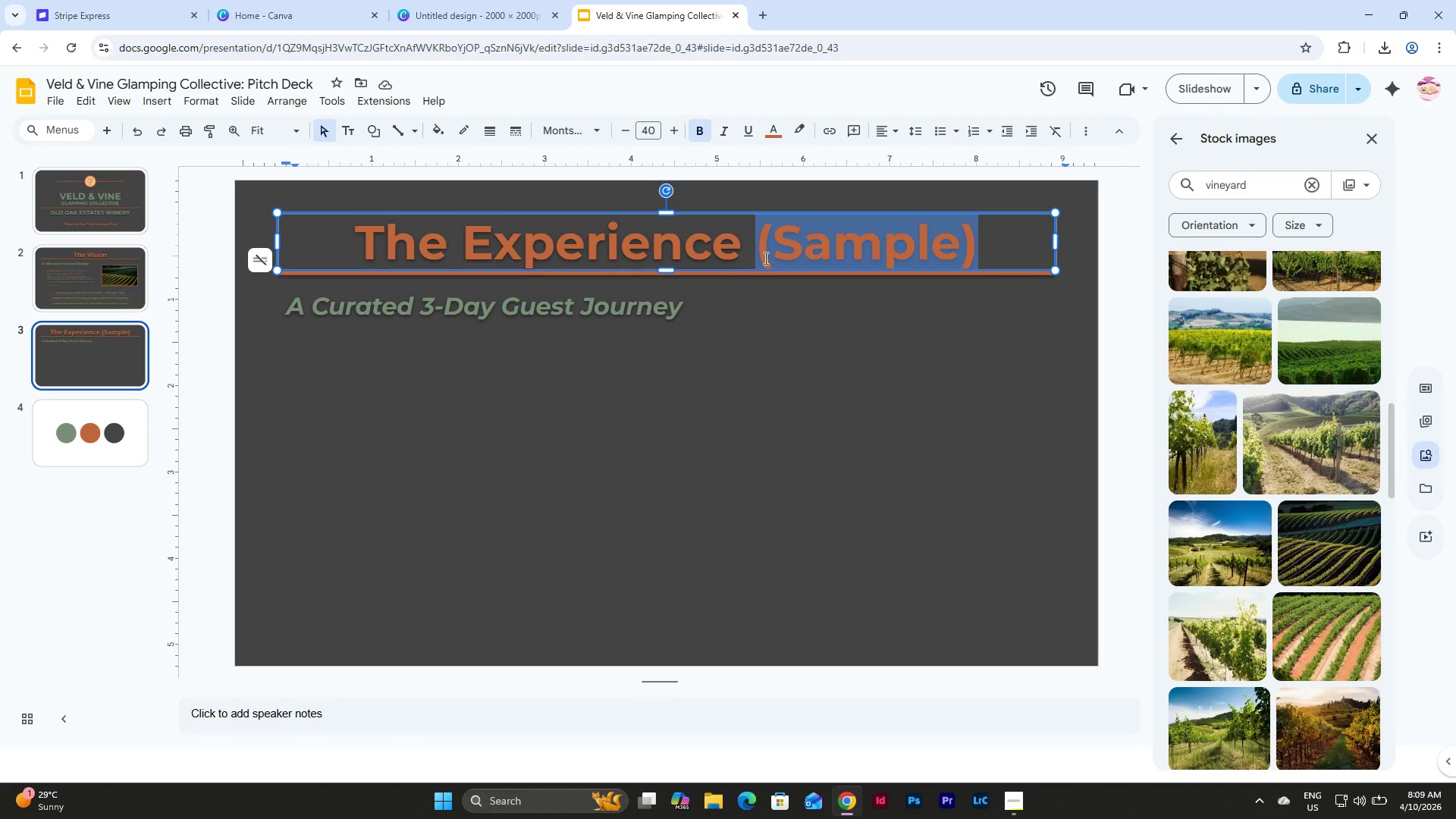 
key(Backspace)
 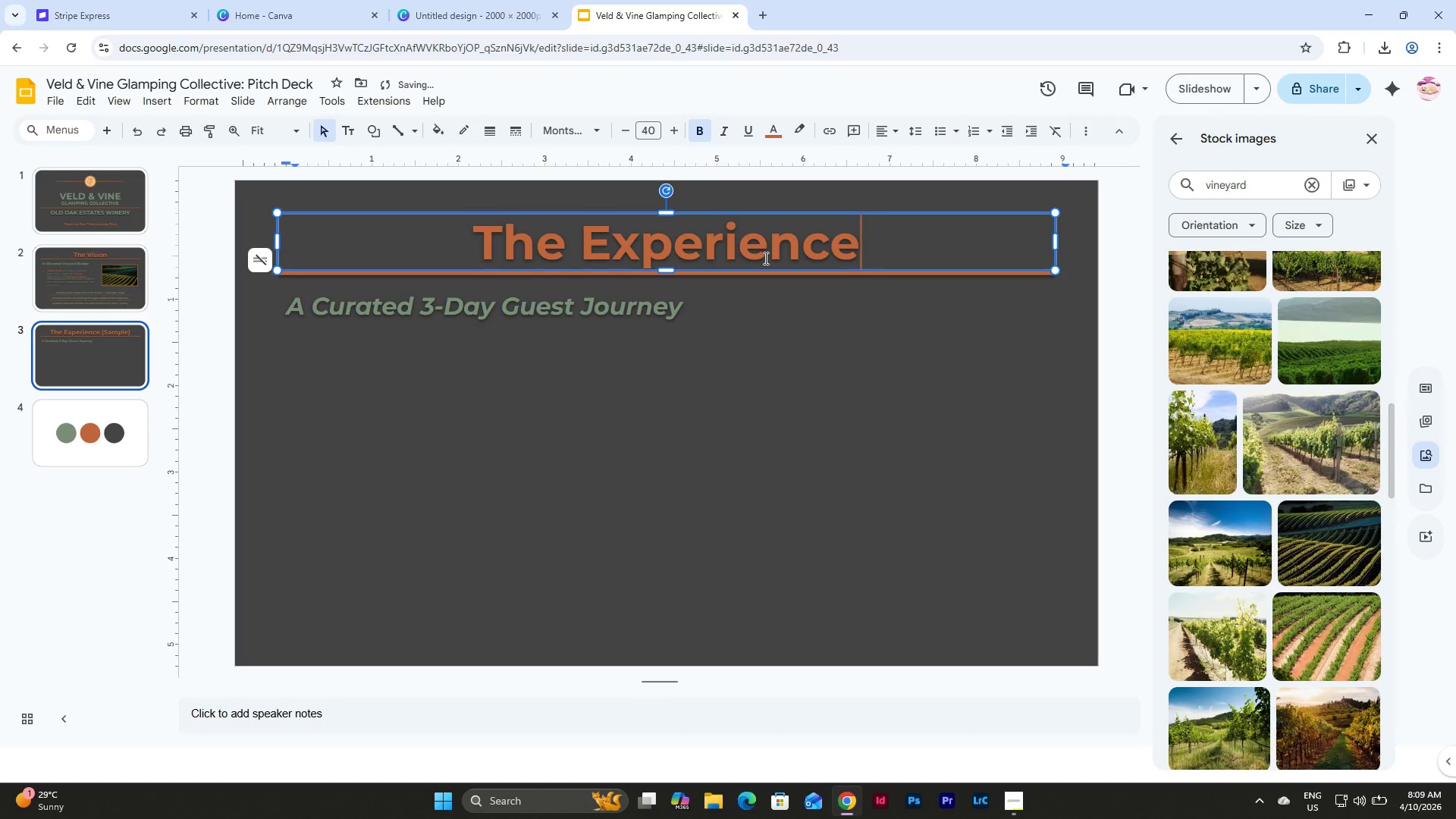 
key(Backspace)
 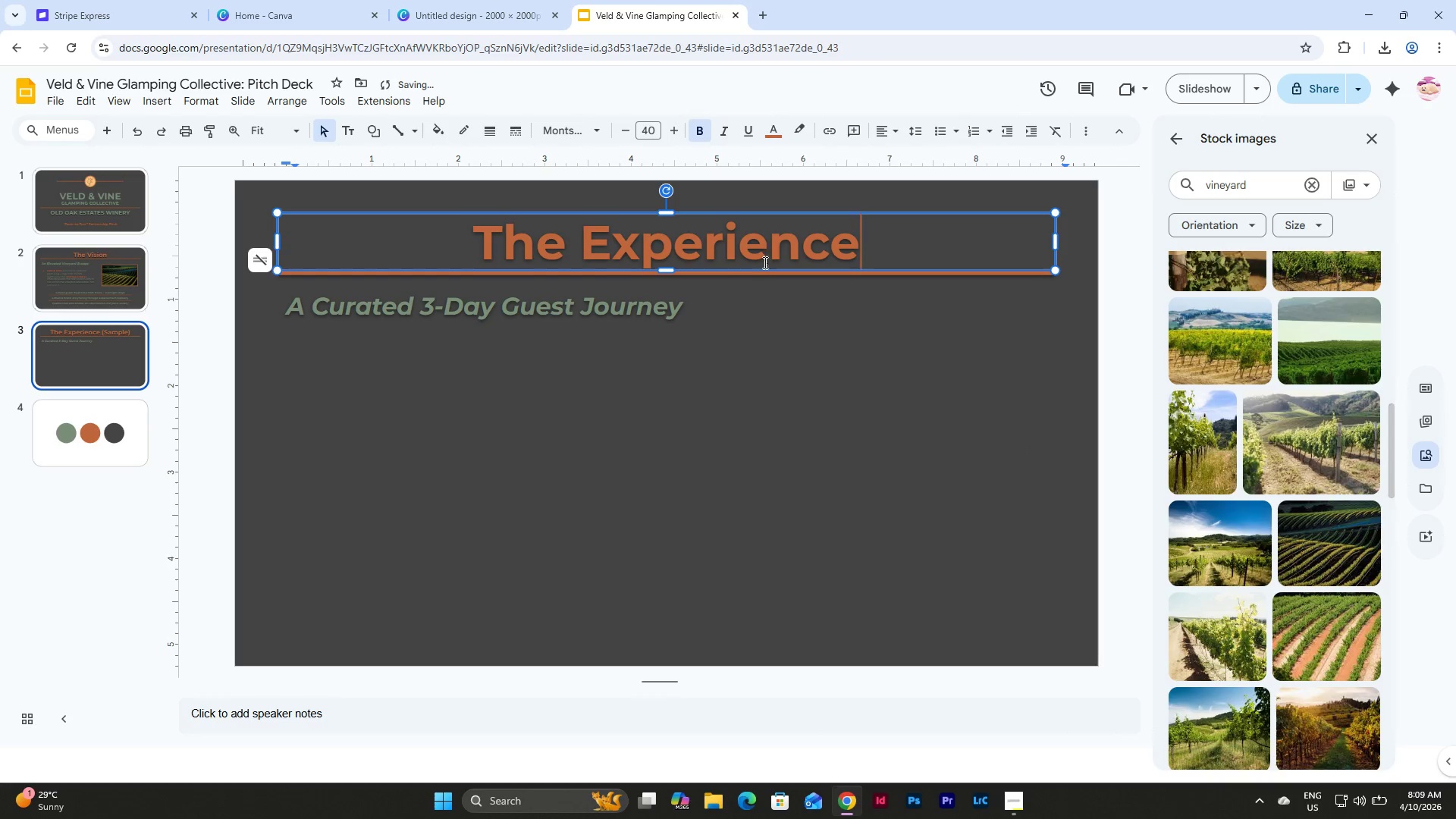 
left_click([742, 391])
 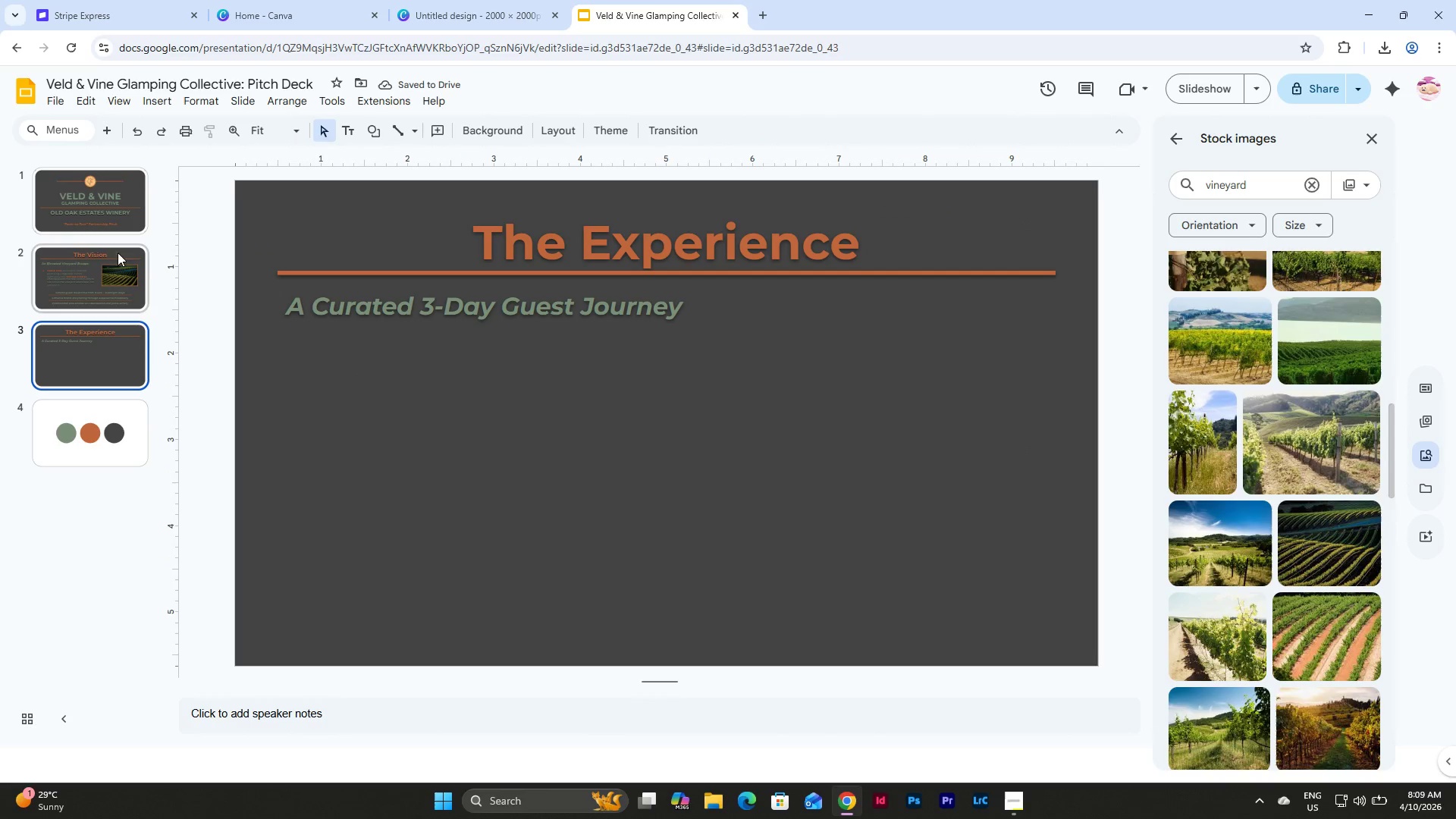 
left_click([69, 193])
 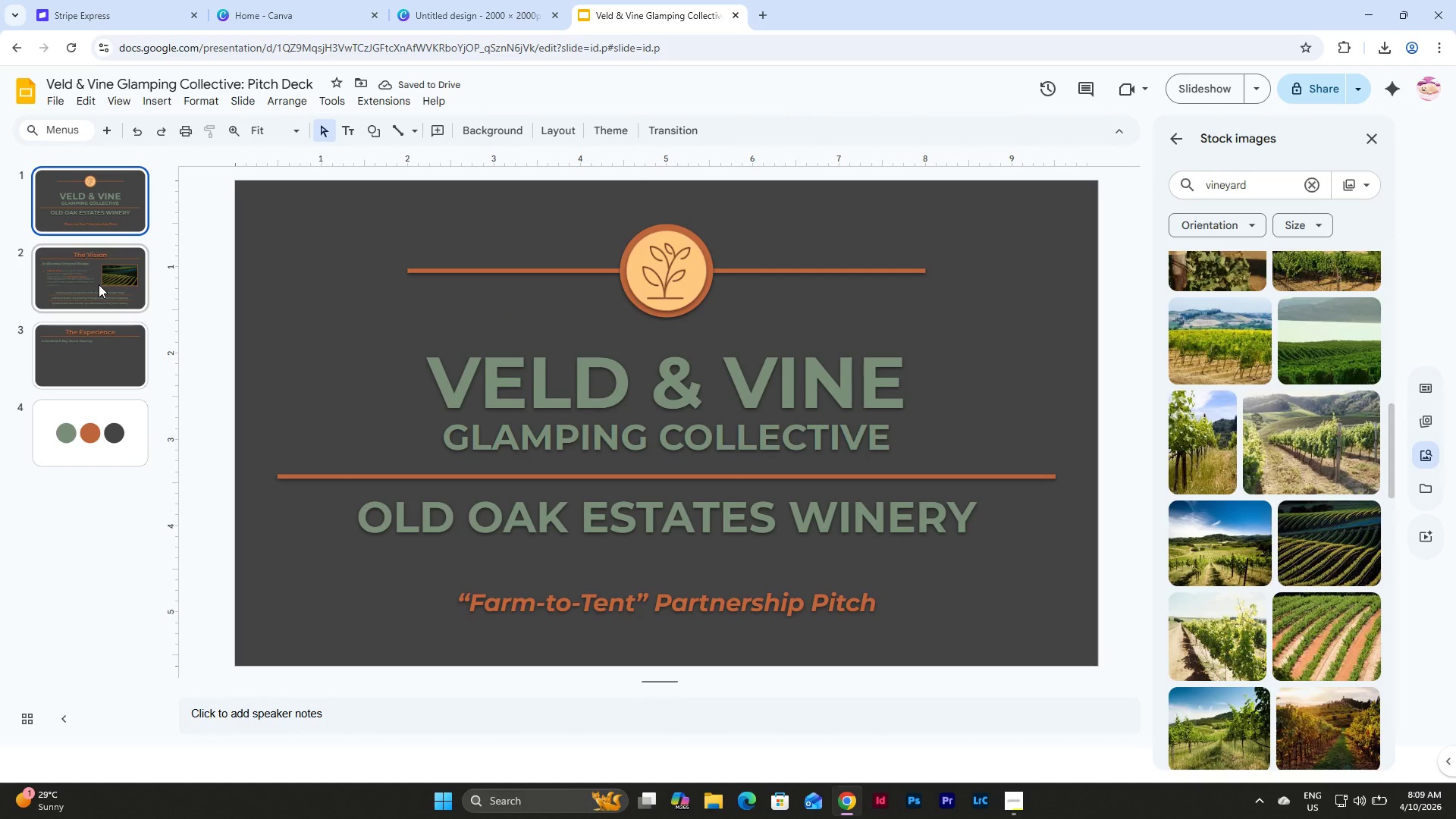 
left_click([99, 284])
 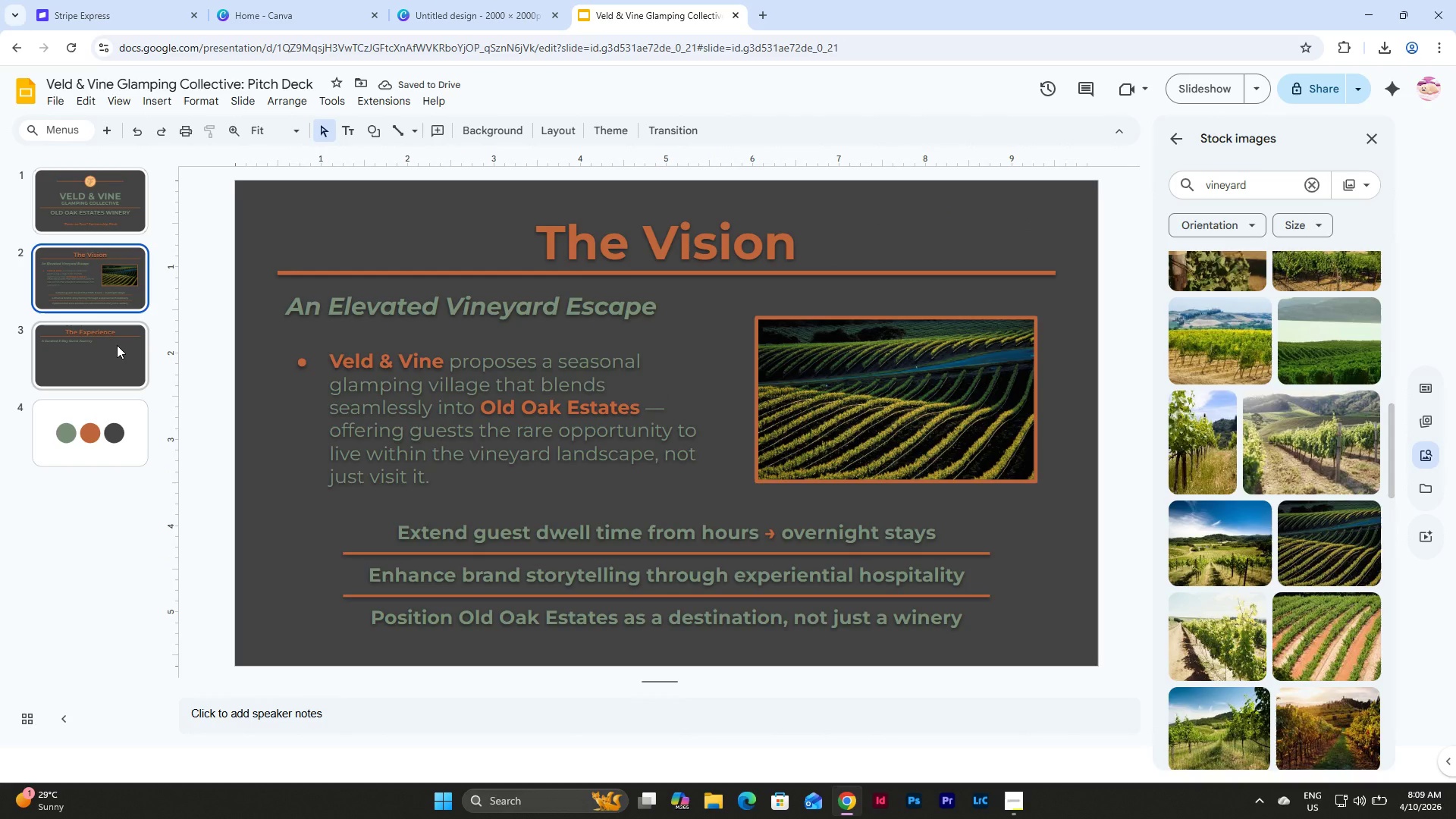 
left_click([117, 345])
 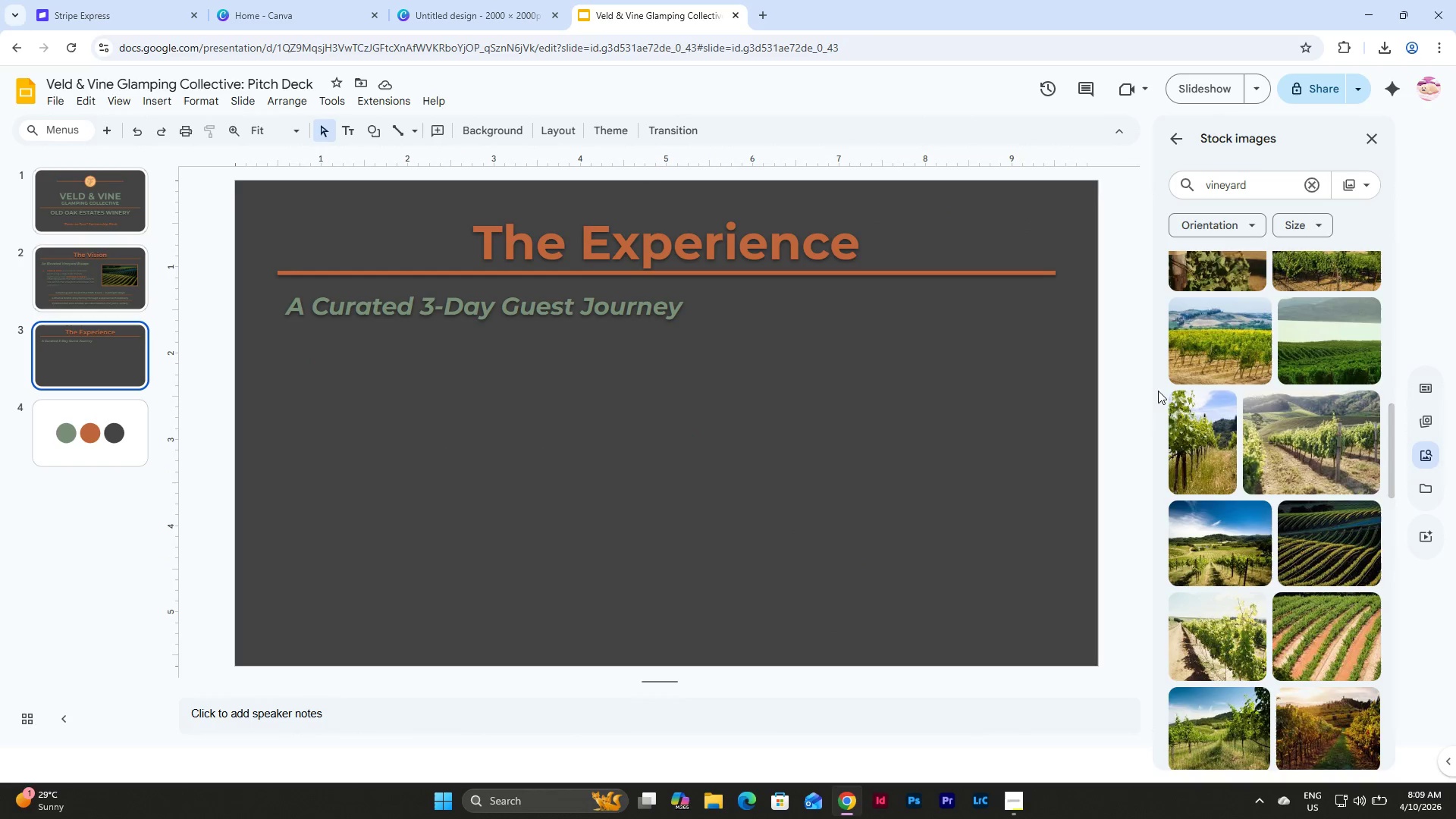 
left_click_drag(start_coordinate=[1276, 187], to_coordinate=[1185, 181])
 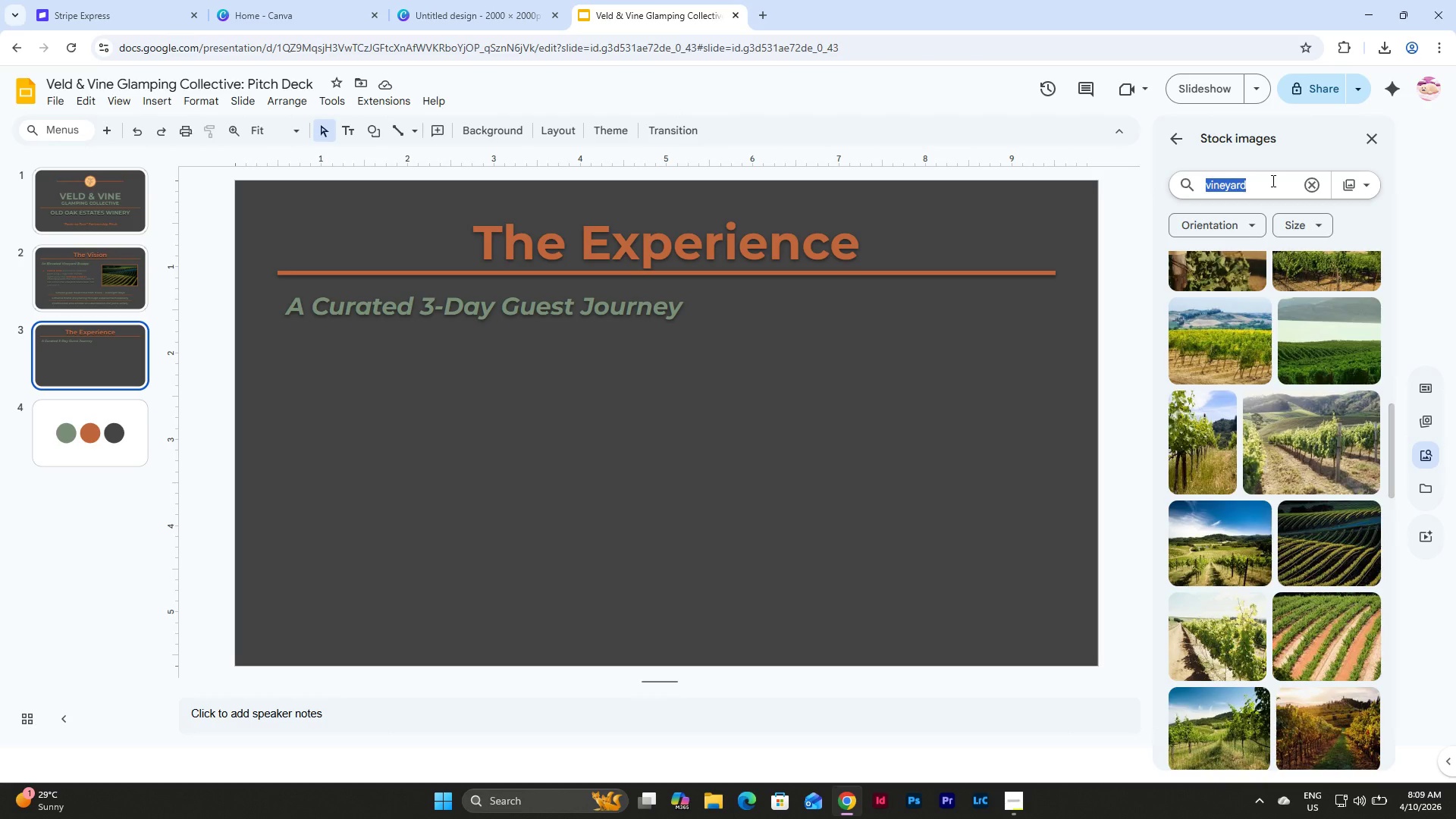 
type(luggage icon)
 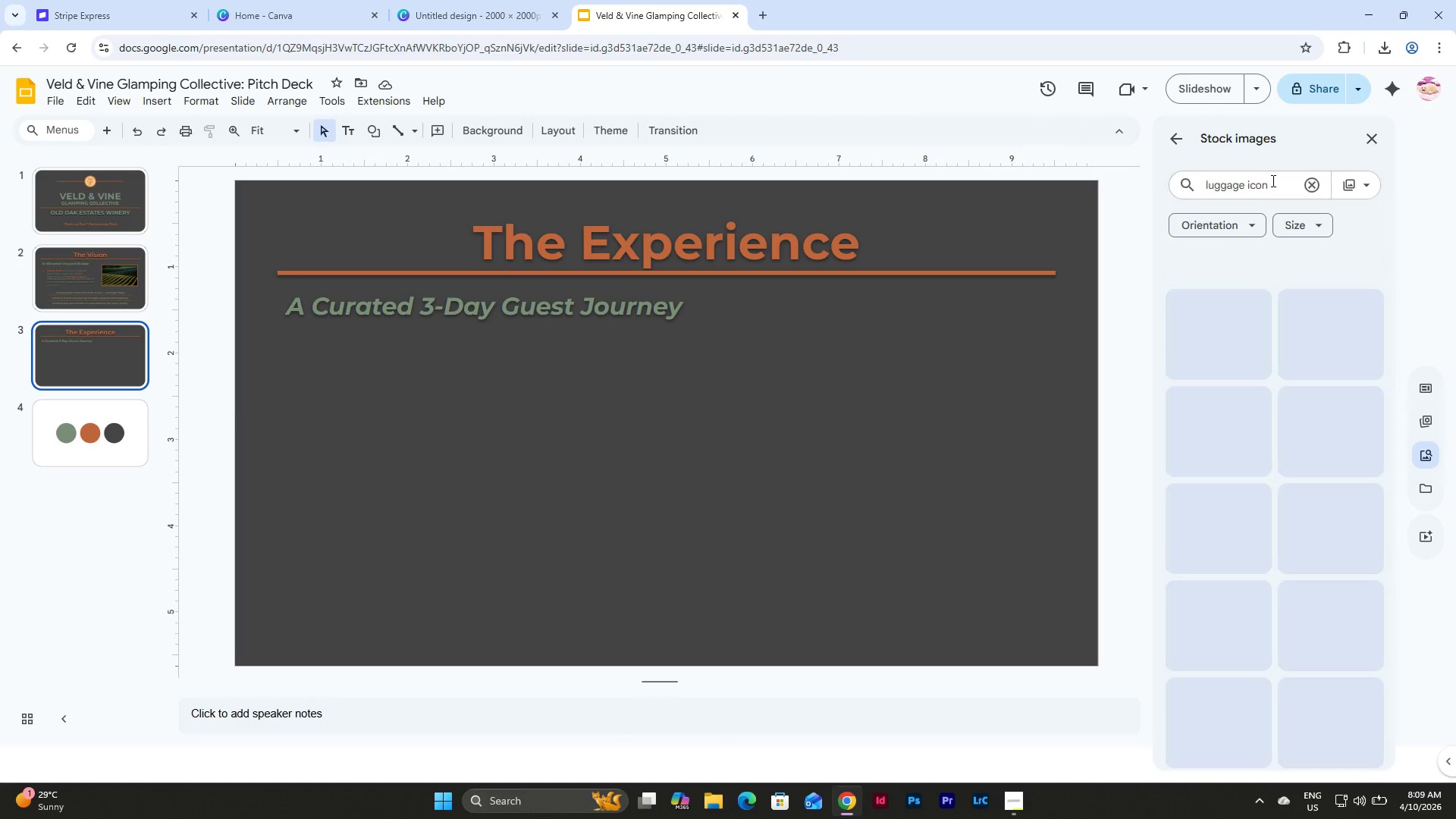 
key(Enter)
 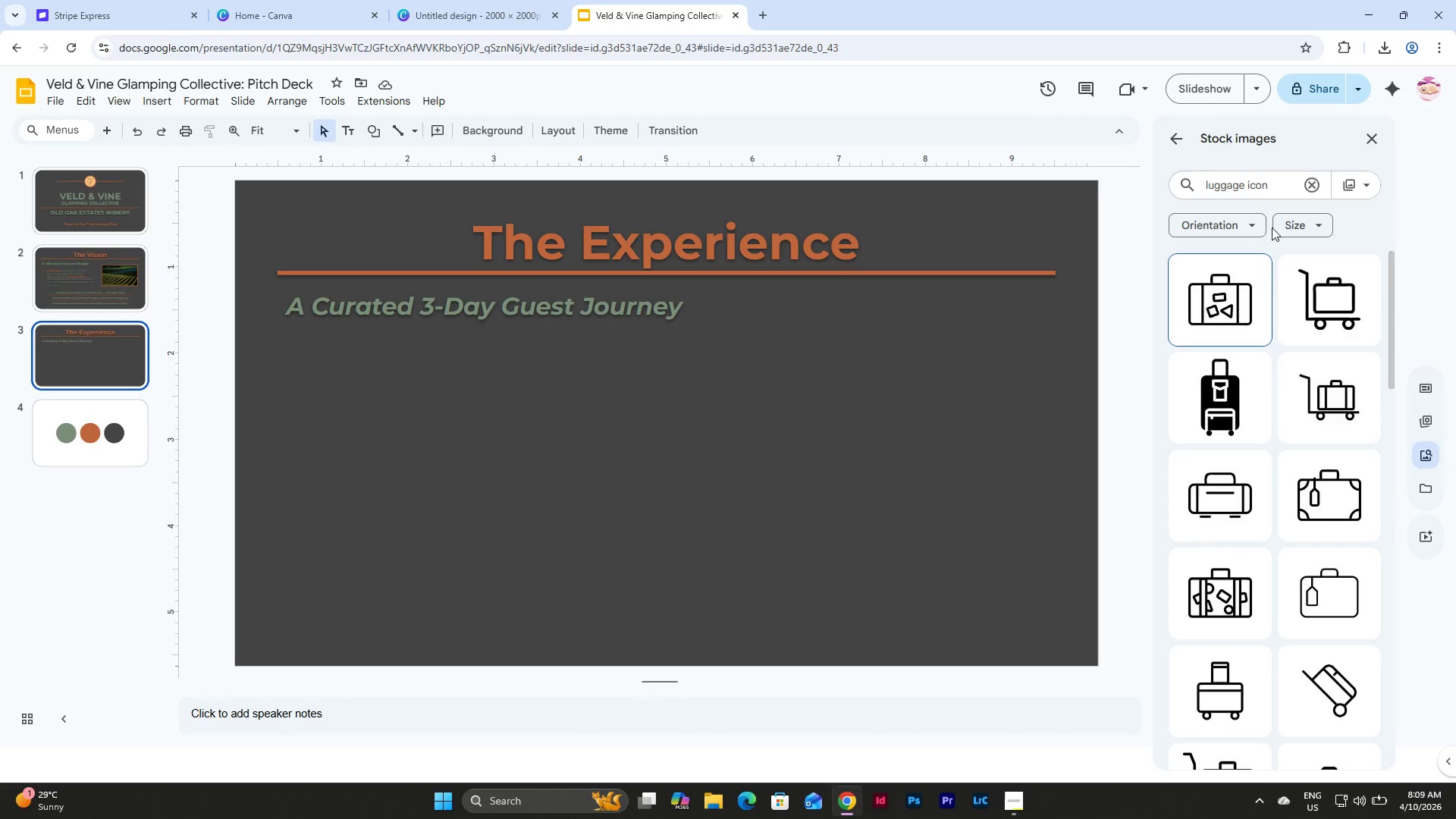 
scroll: coordinate [1254, 349], scroll_direction: down, amount: 7.0
 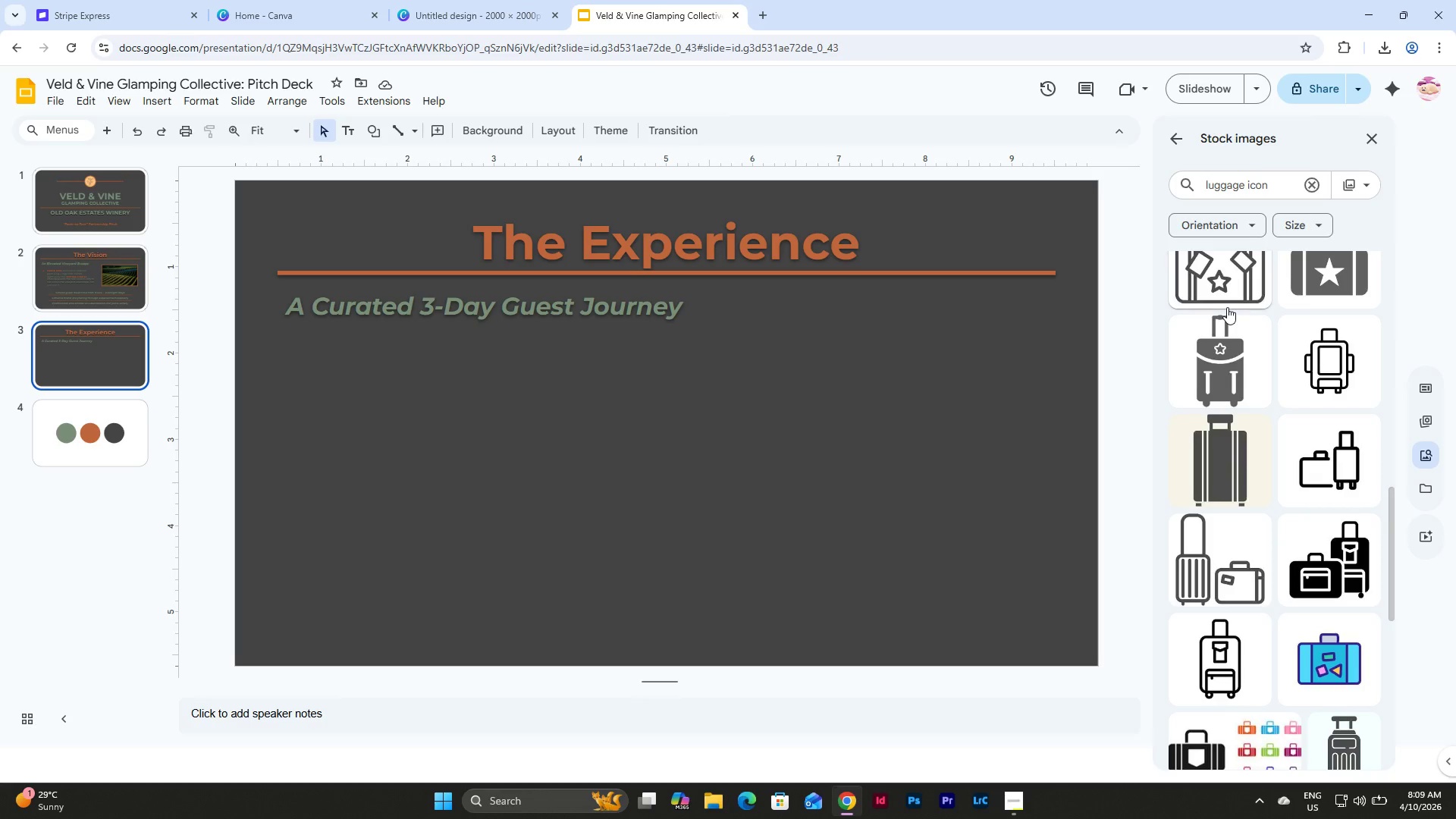 
scroll: coordinate [1227, 307], scroll_direction: up, amount: 2.0
 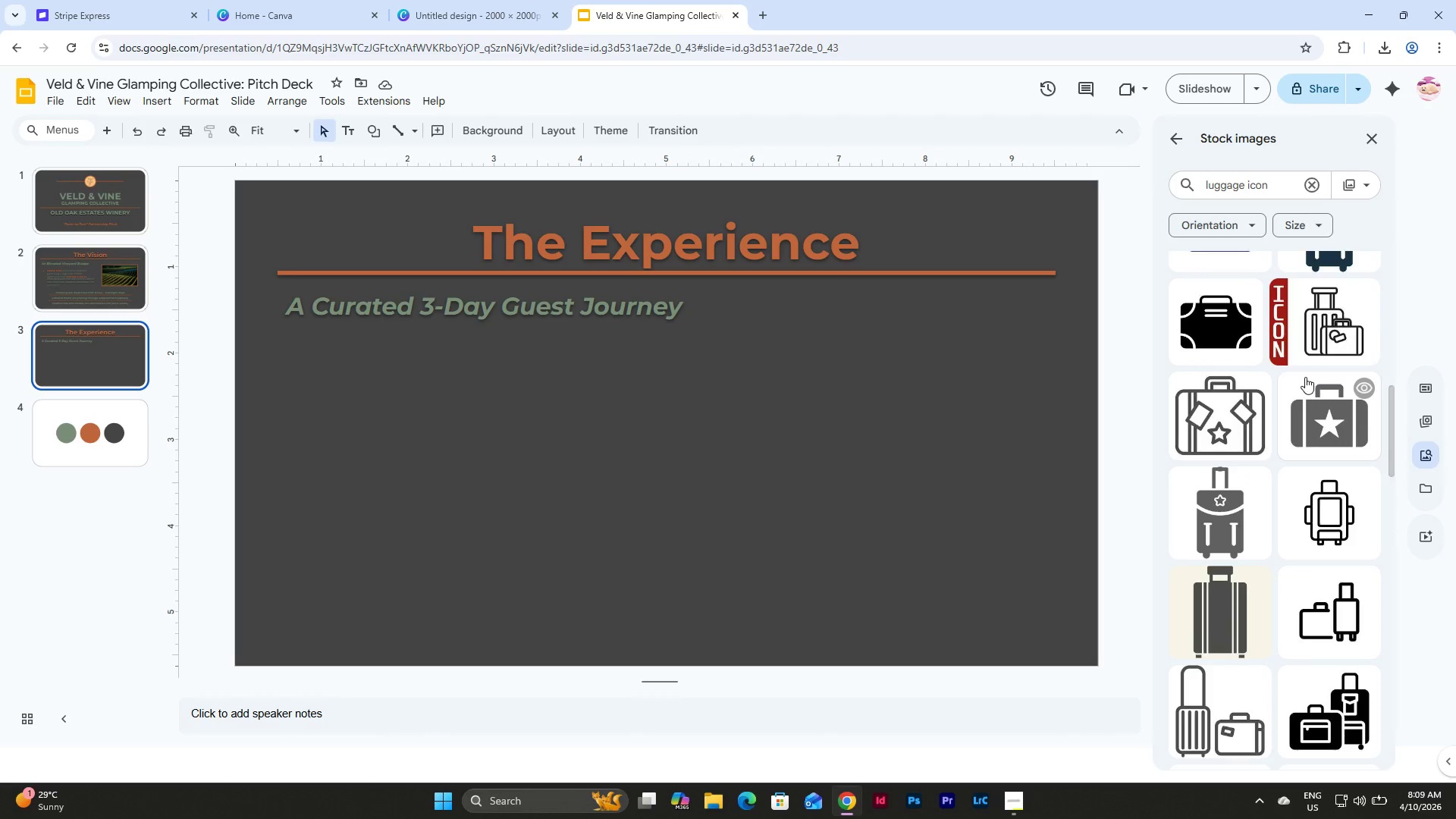 
scroll: coordinate [1314, 396], scroll_direction: down, amount: 3.0
 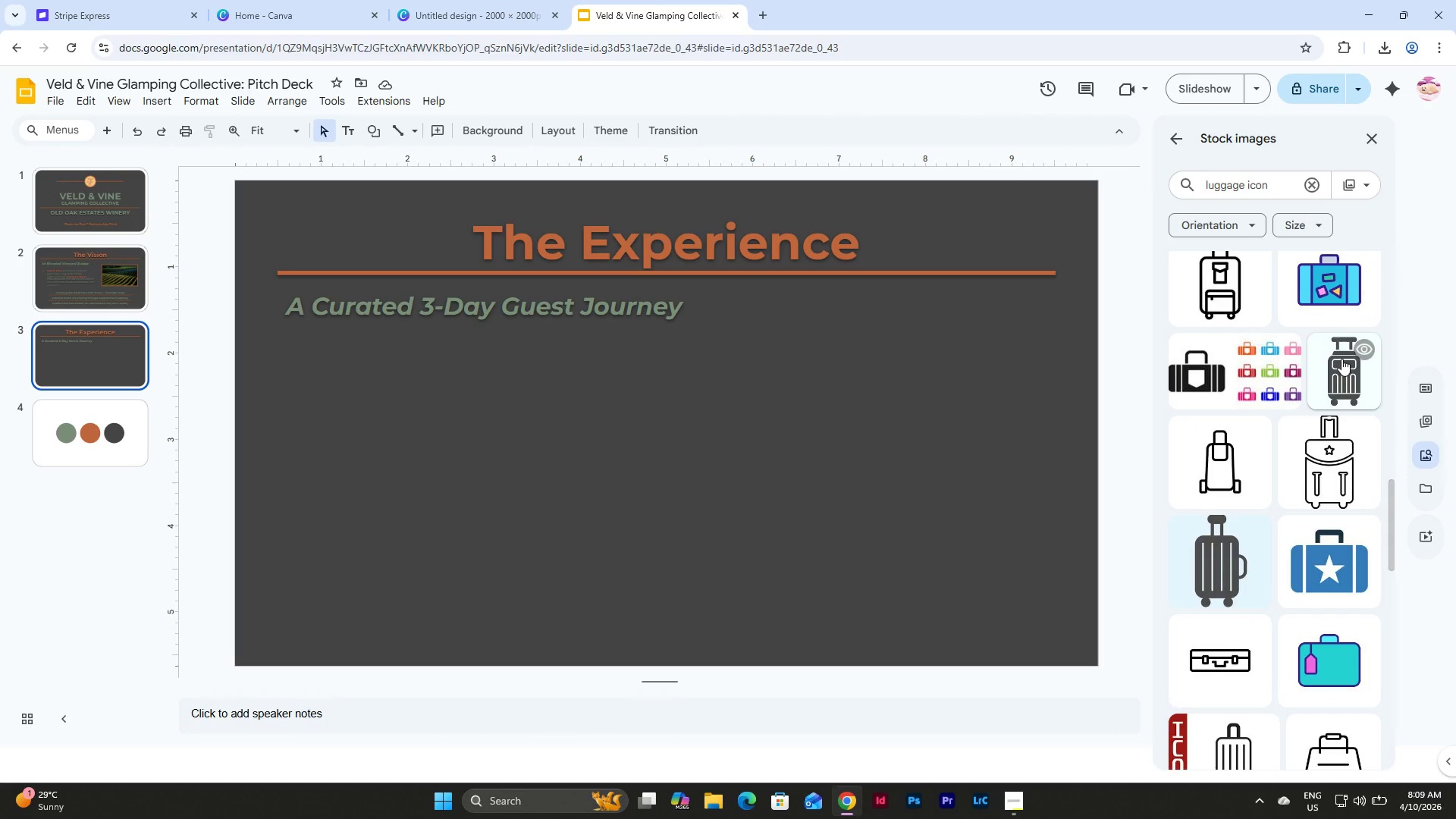 
left_click([1341, 373])
 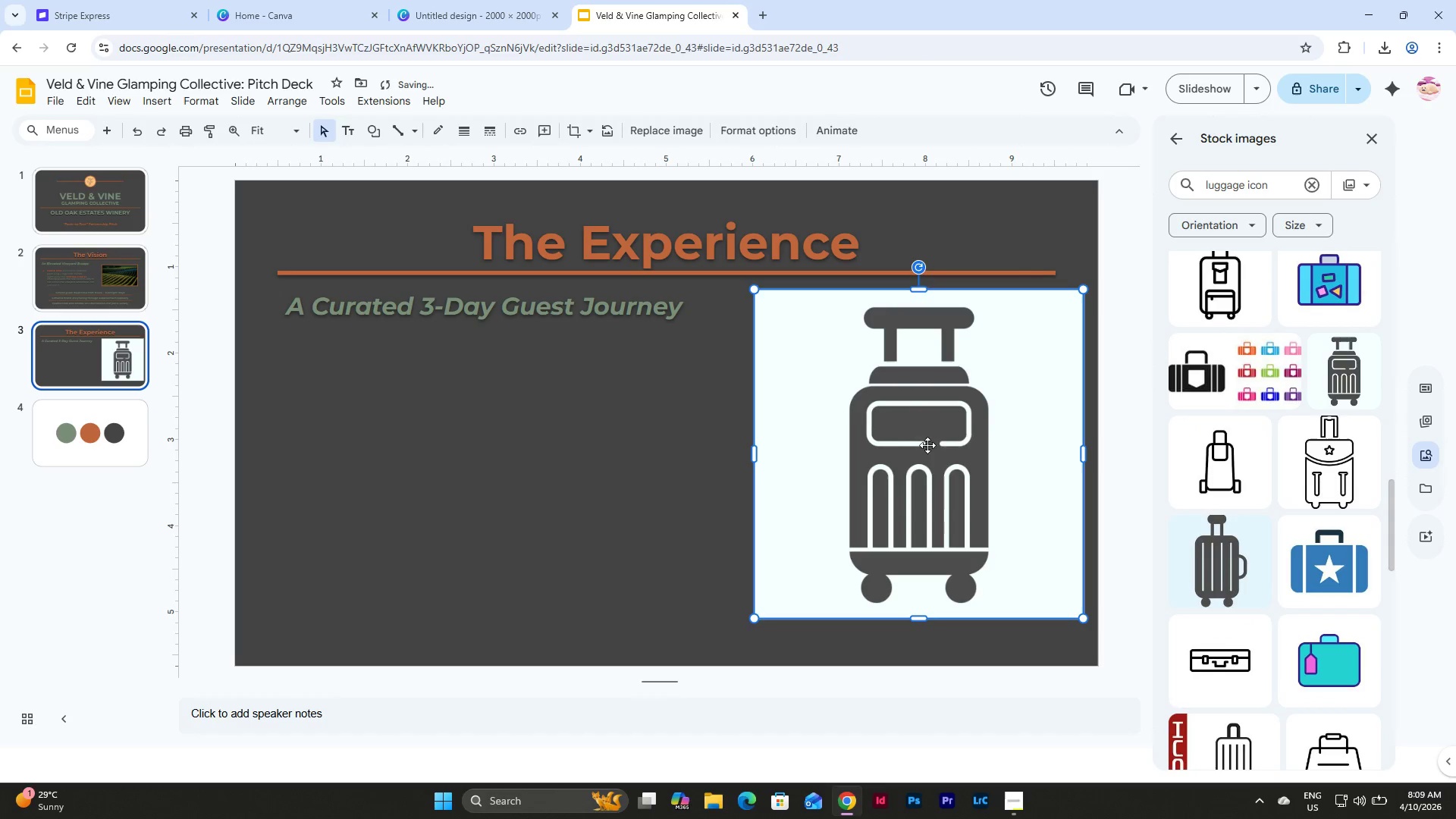 
left_click([885, 455])
 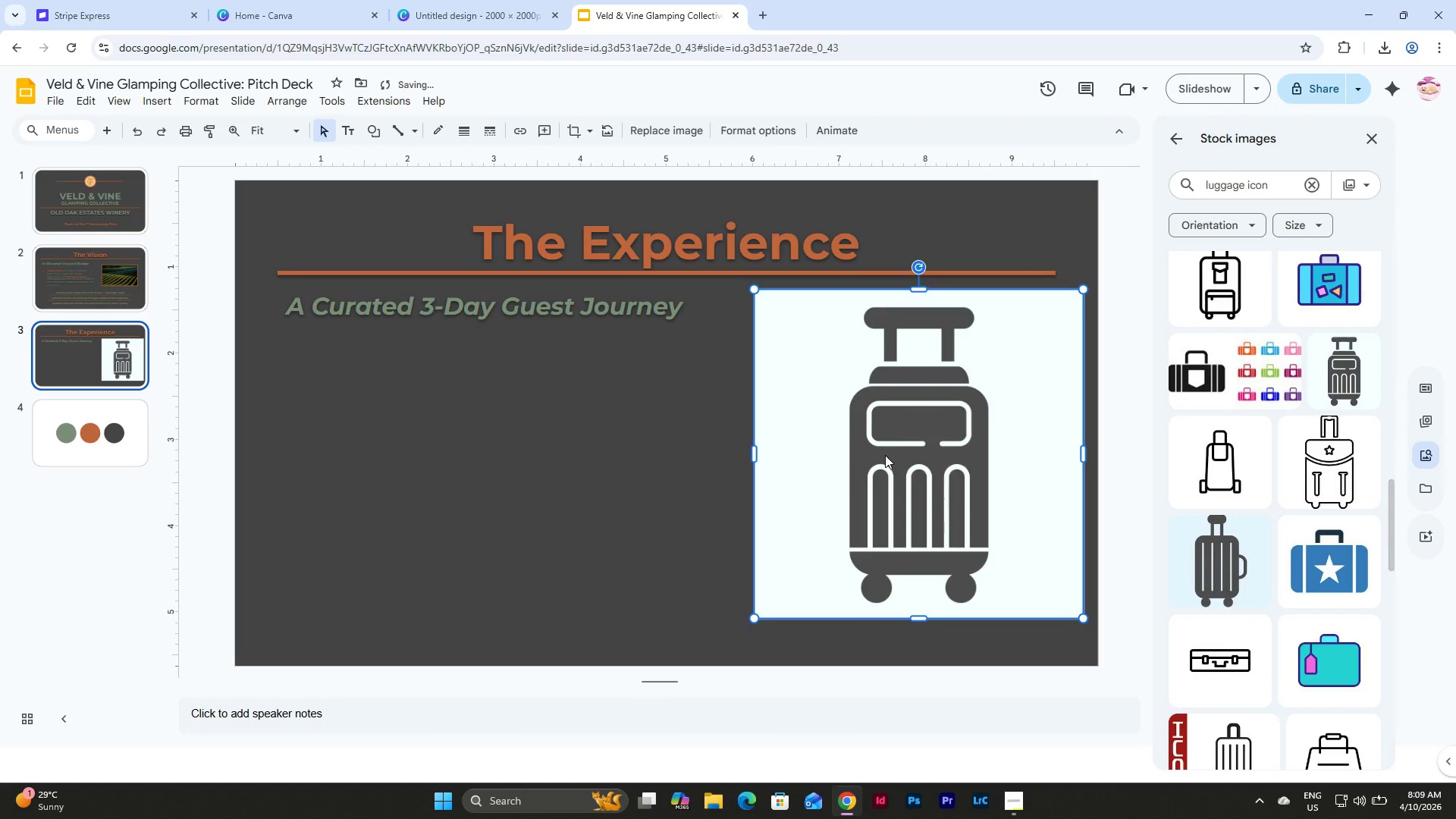 
key(Control+C)
 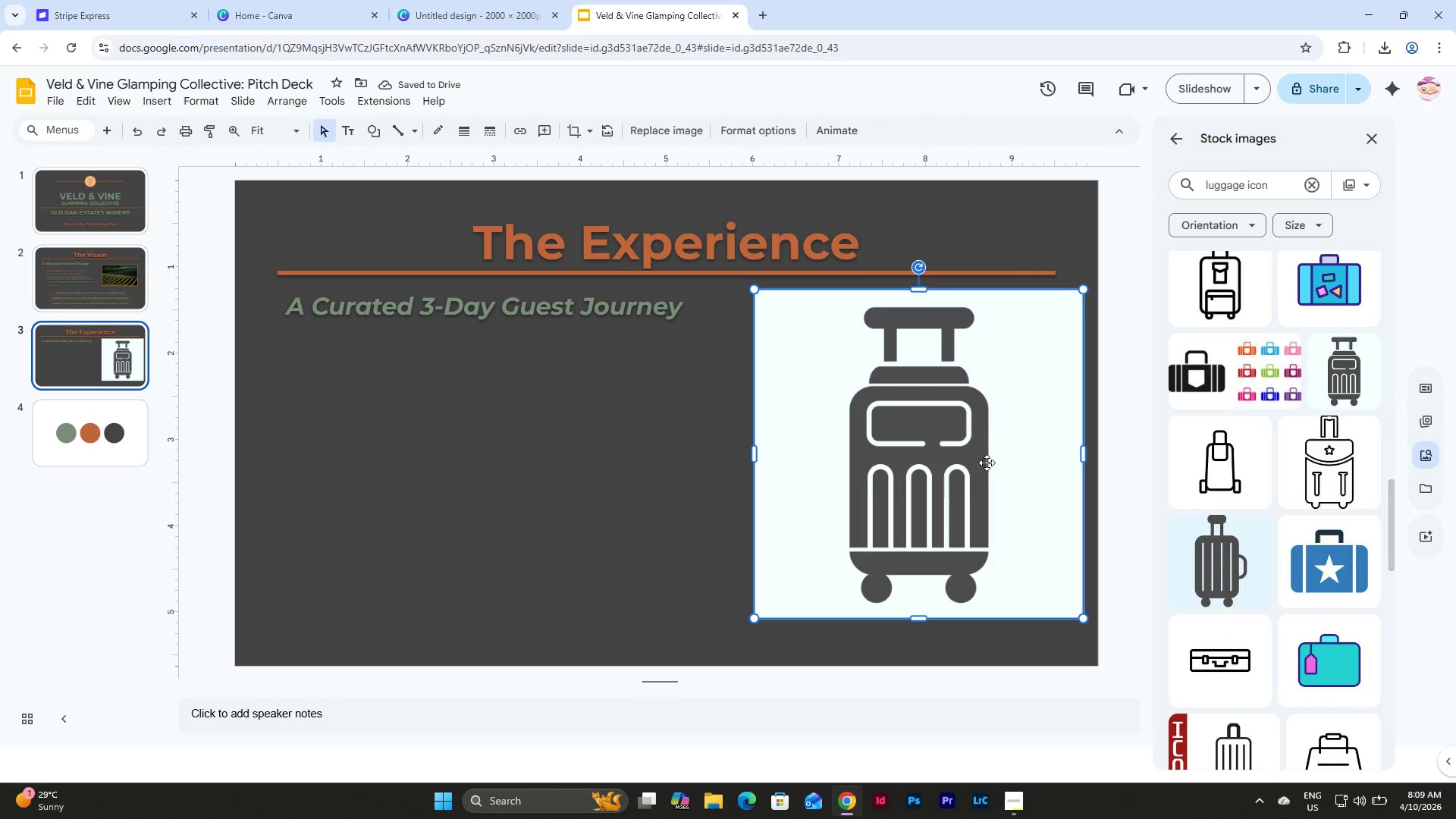 
left_click_drag(start_coordinate=[929, 451], to_coordinate=[726, 453])
 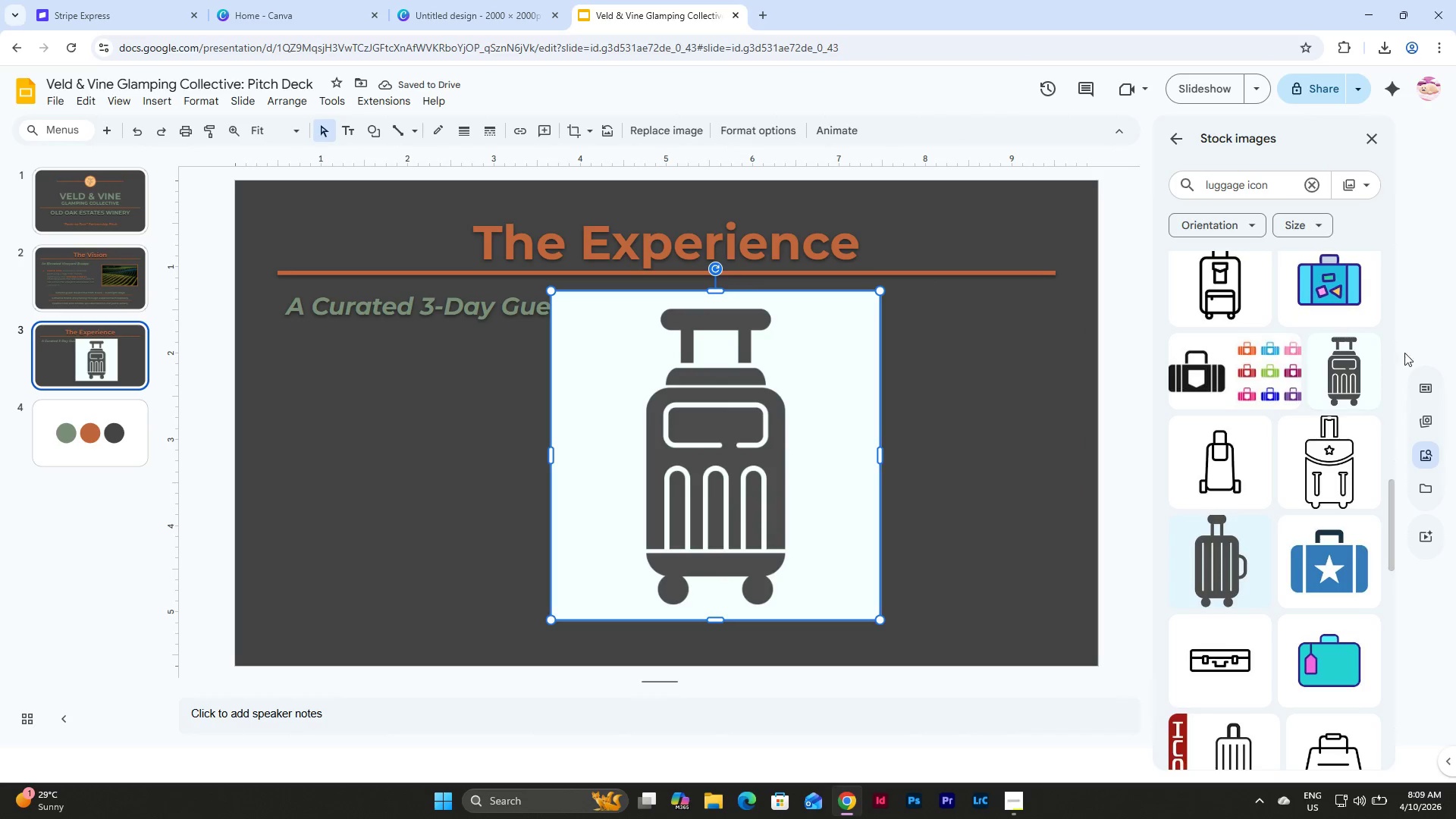 
left_click([733, 127])
 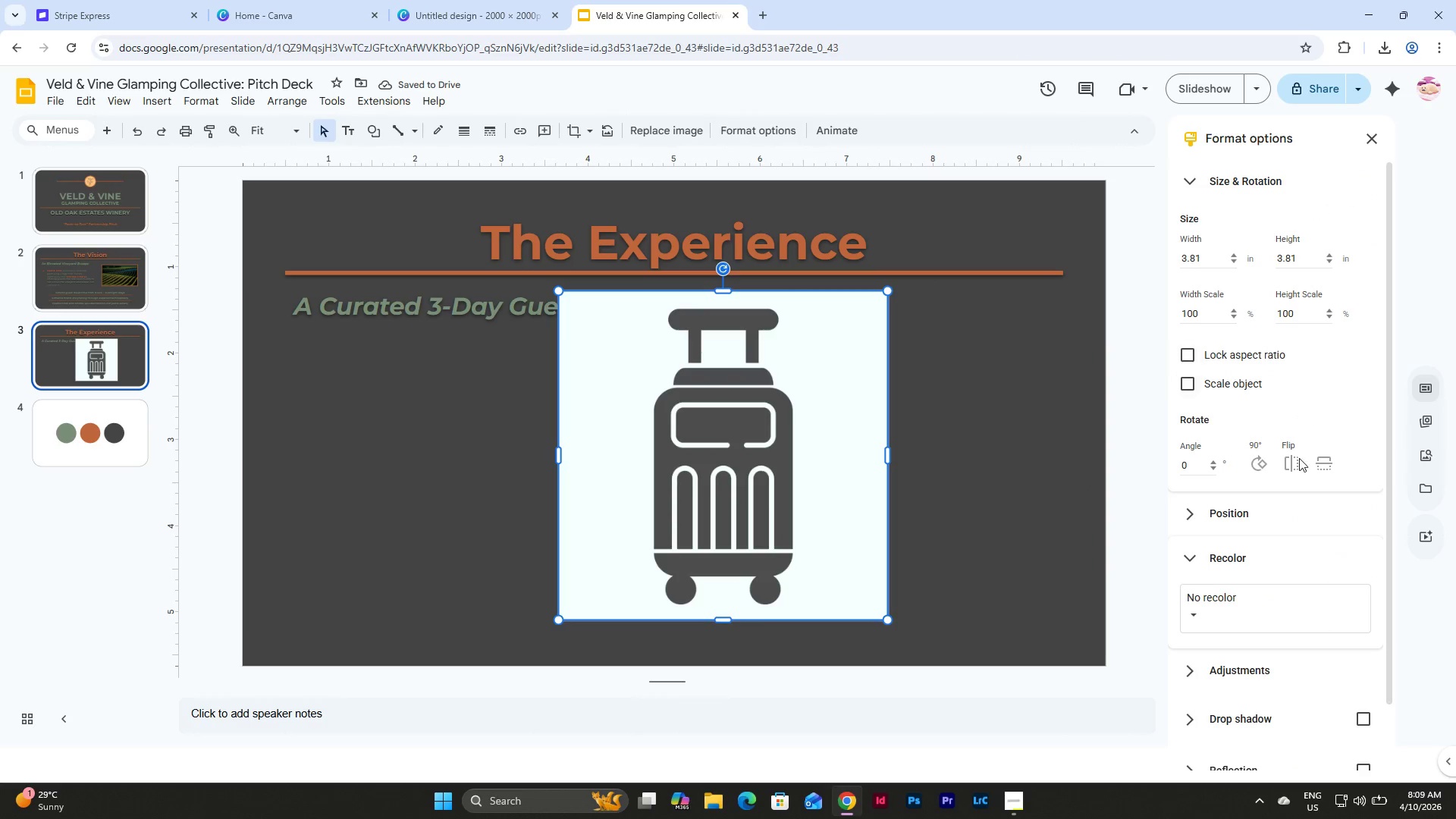 
left_click([1270, 600])
 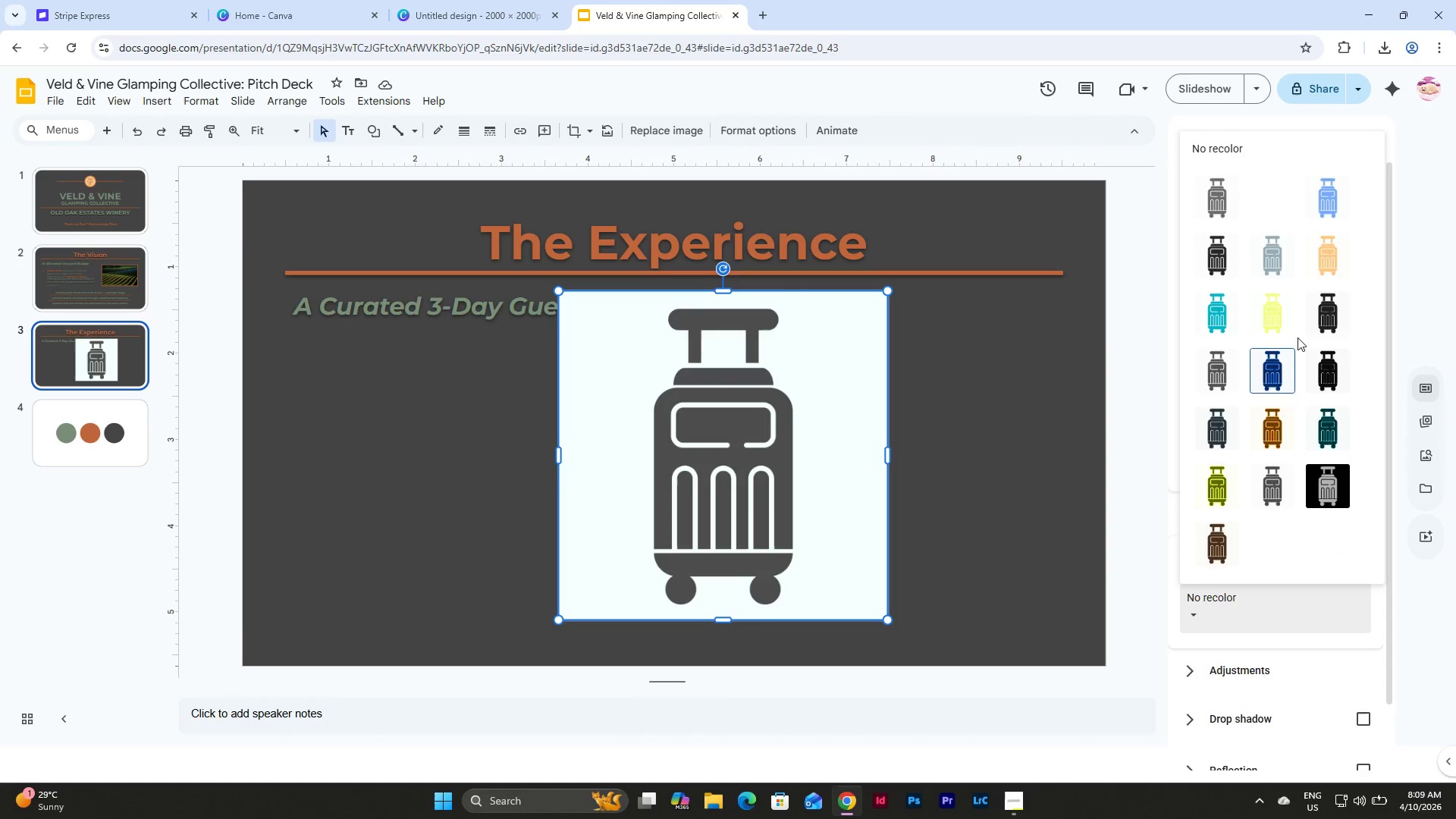 
left_click([1326, 259])
 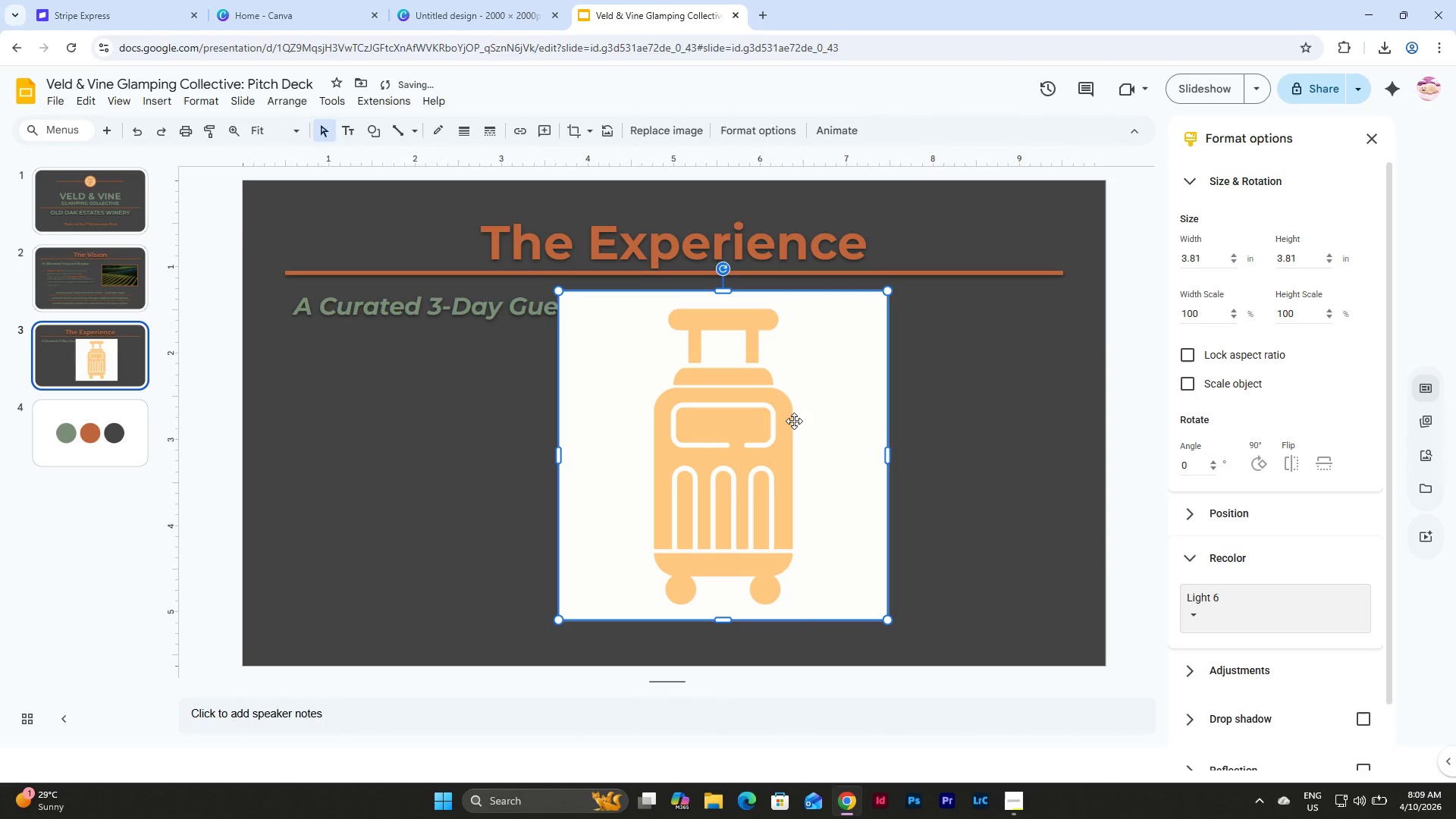 
left_click([794, 421])
 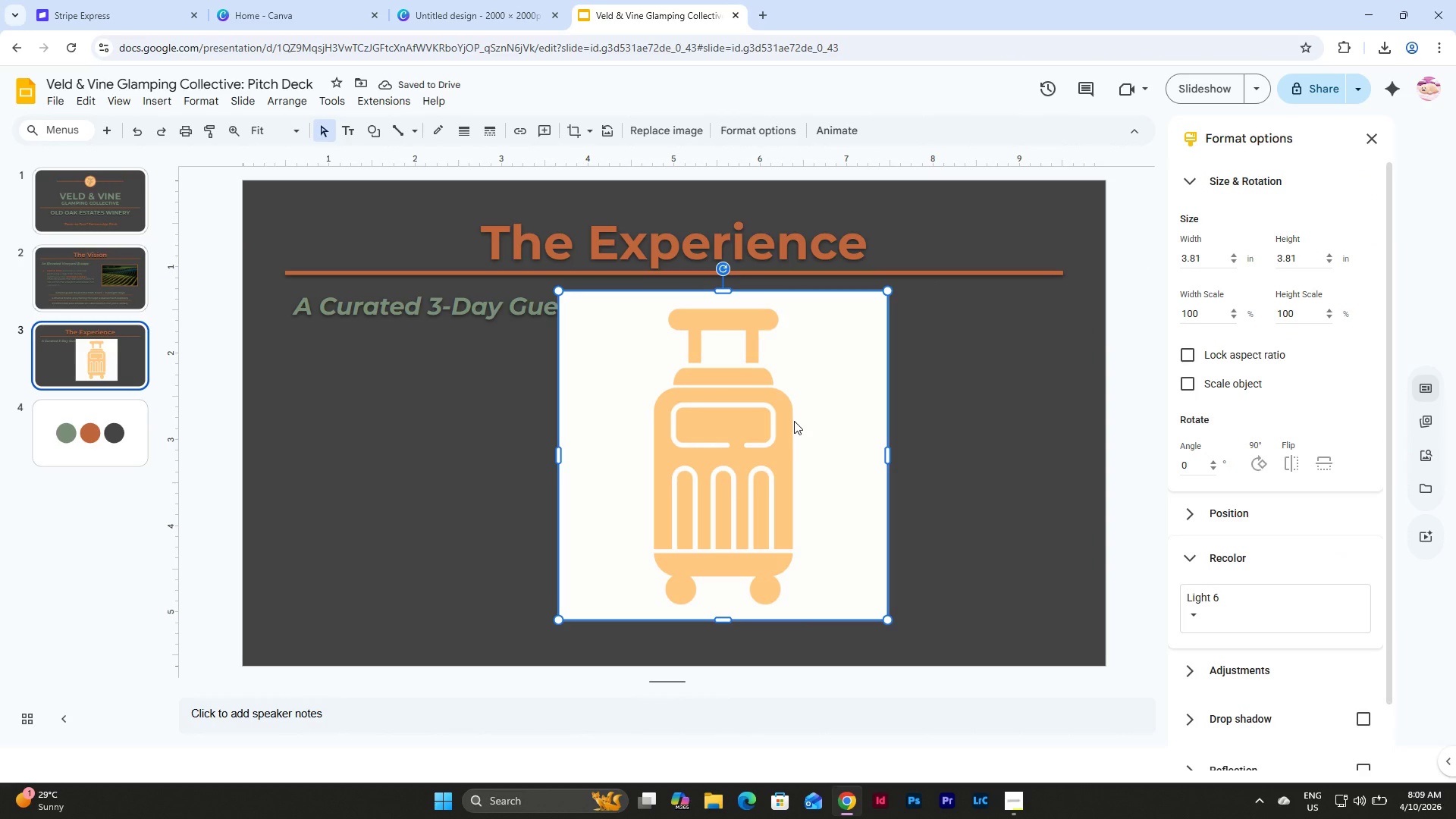 
key(Control+Z)
 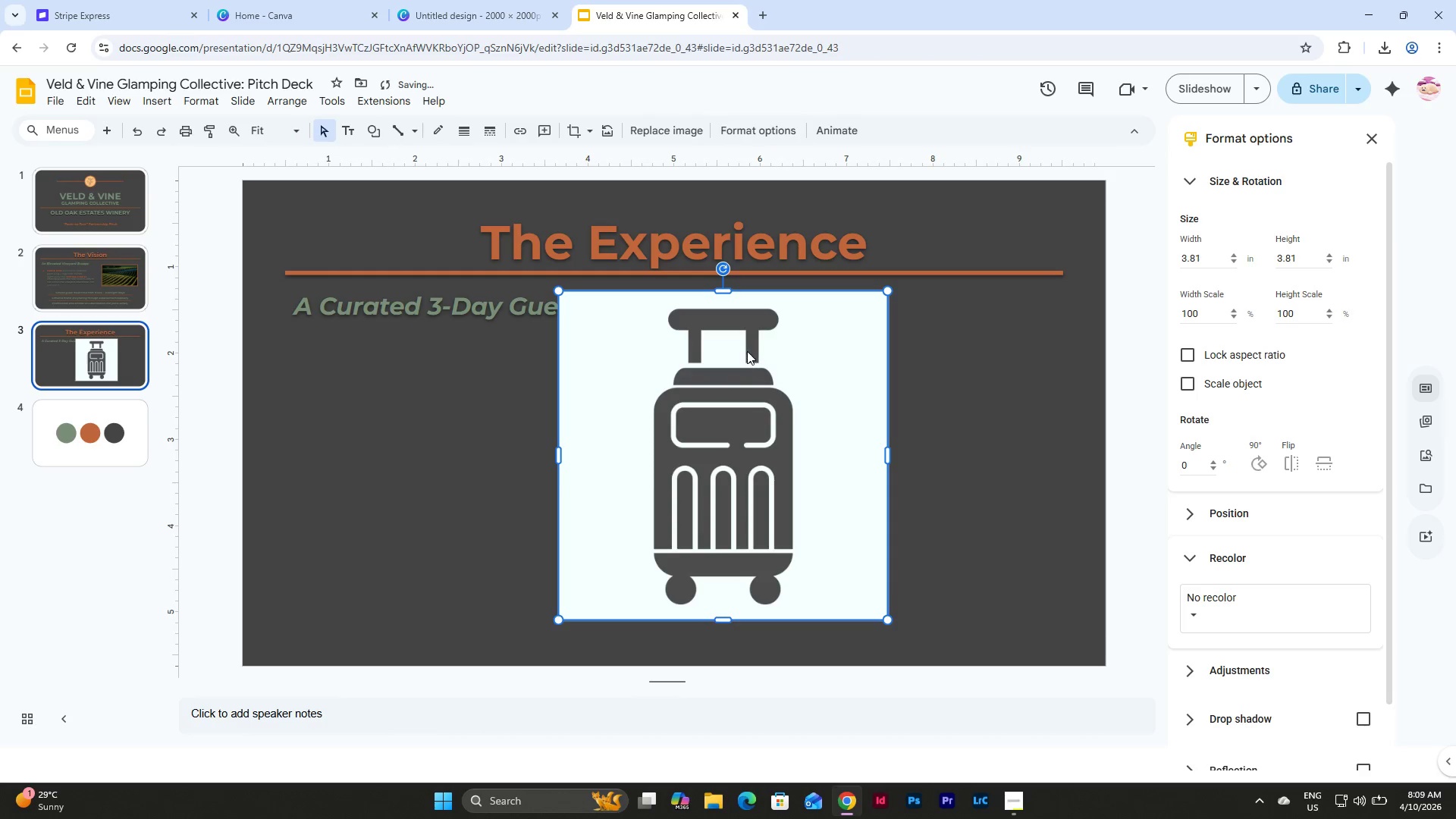 
left_click([757, 455])
 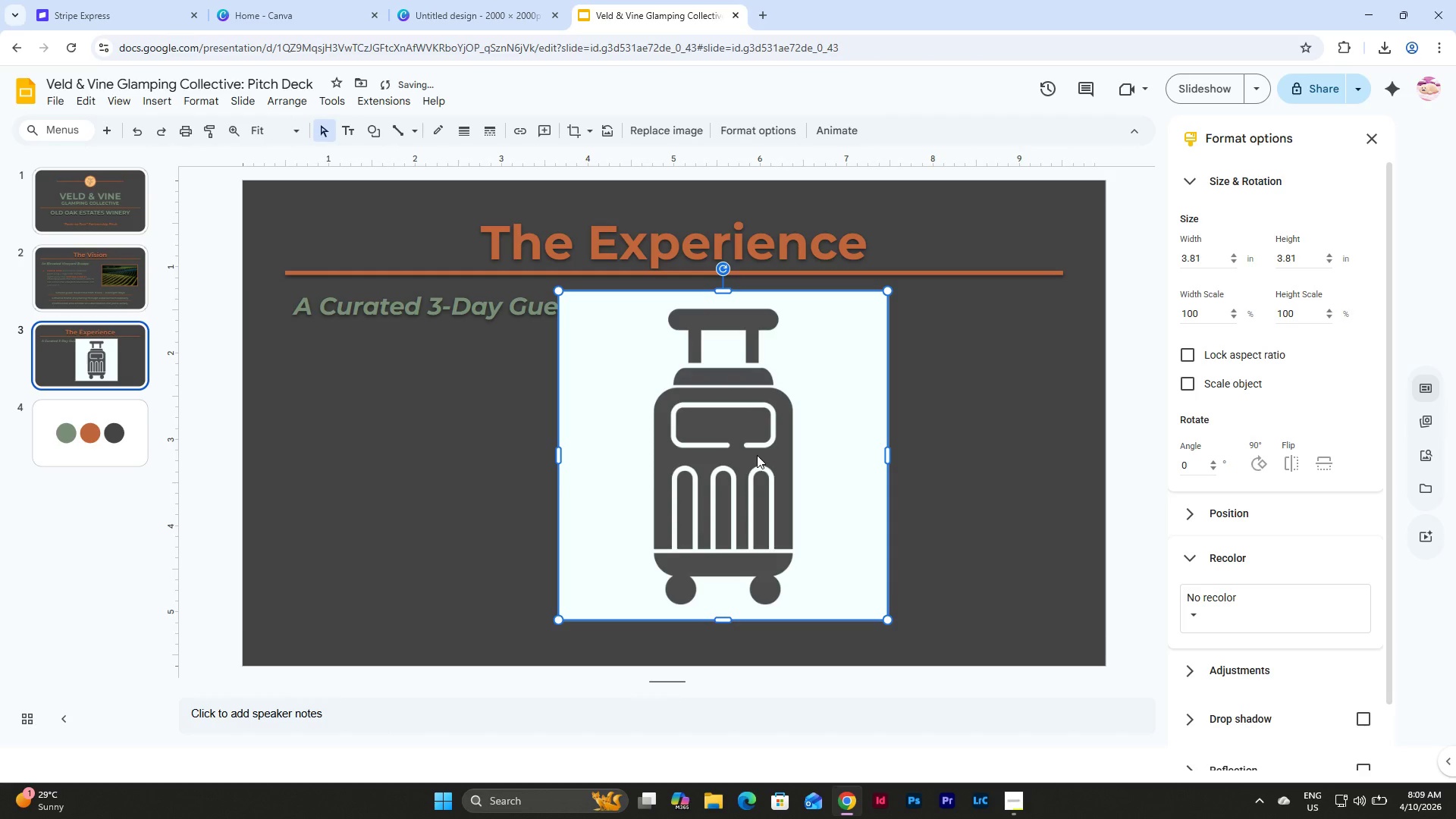 
key(Control+C)
 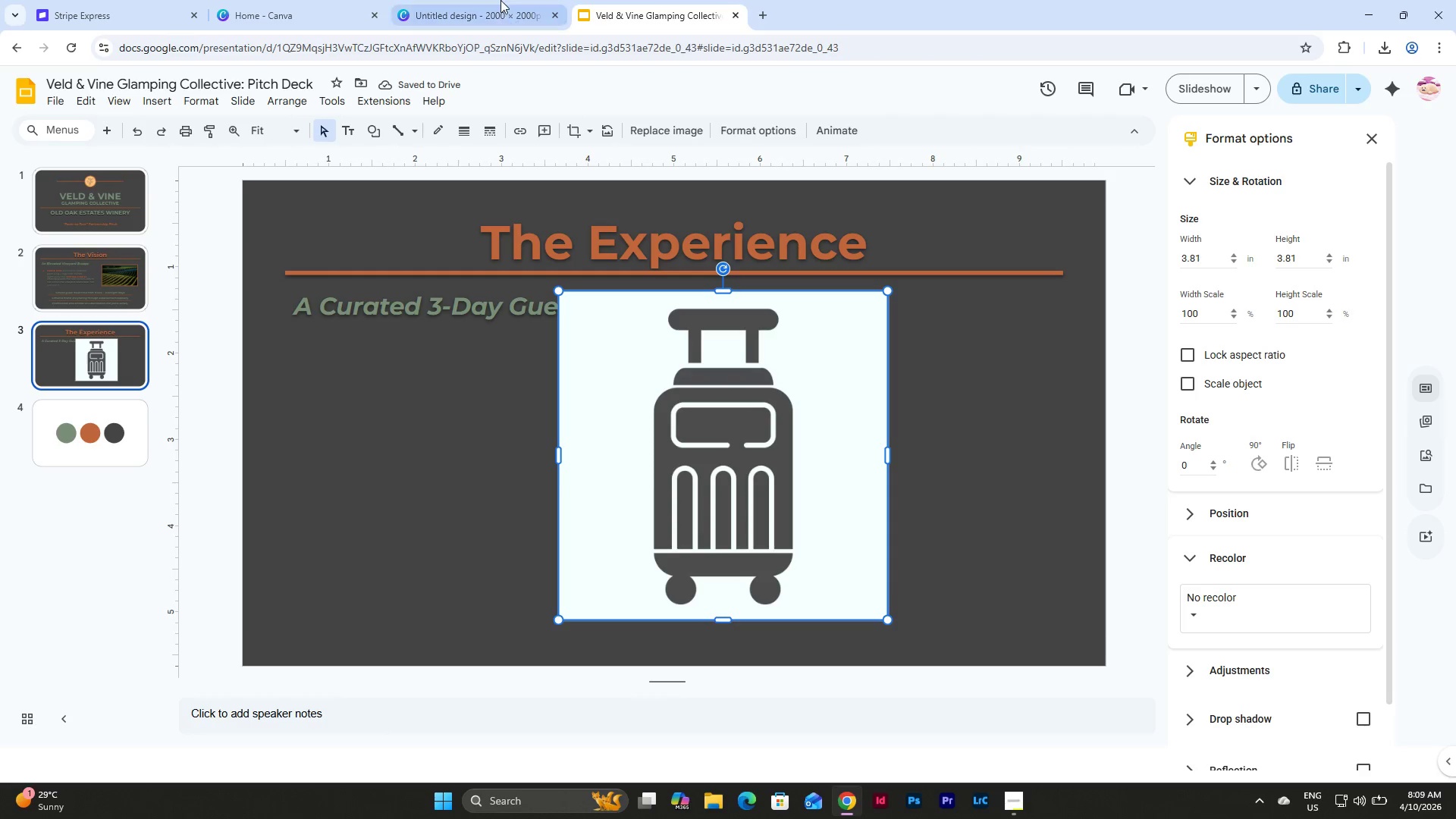 
left_click([497, 0])
 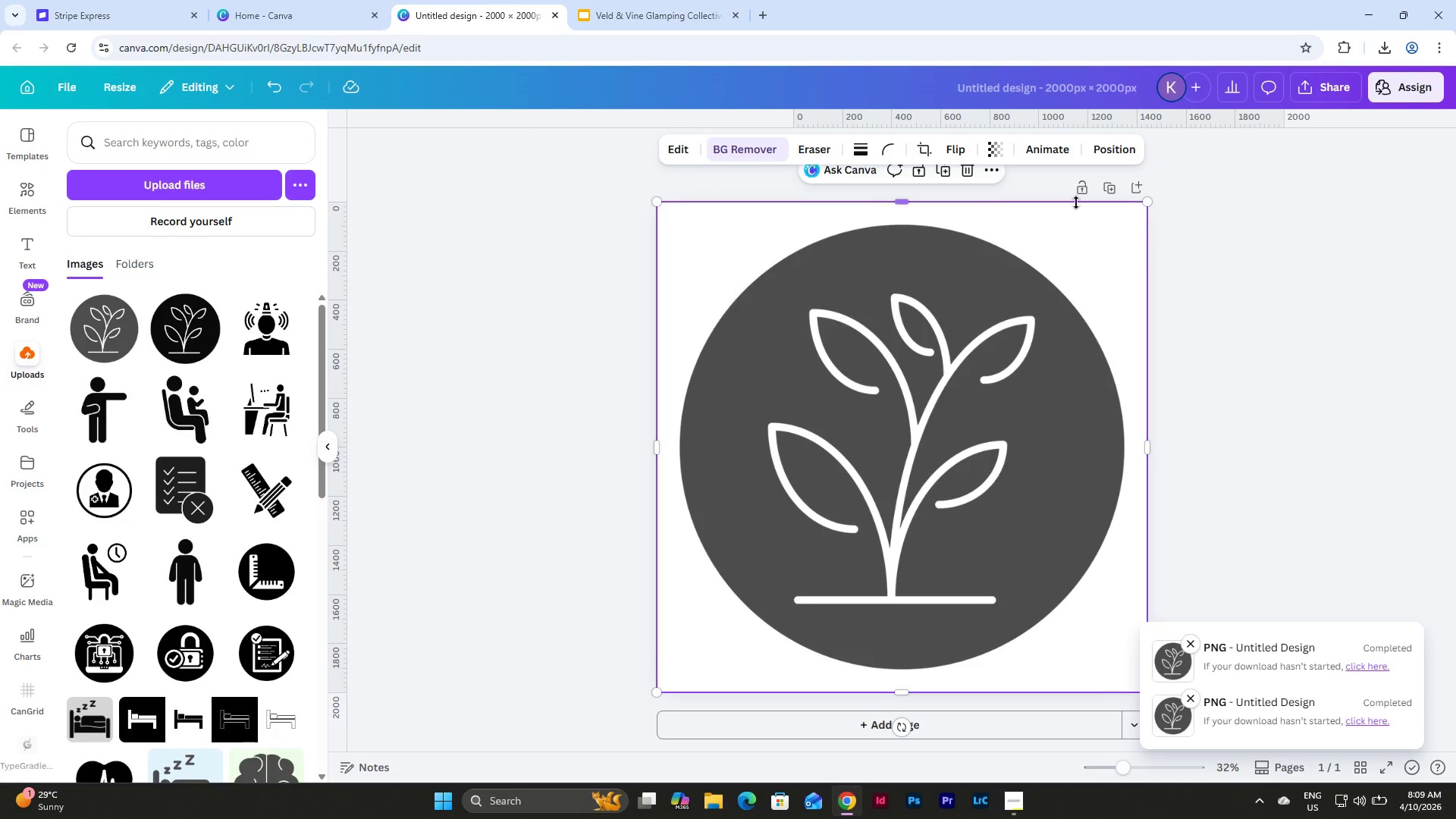 
left_click([1112, 194])
 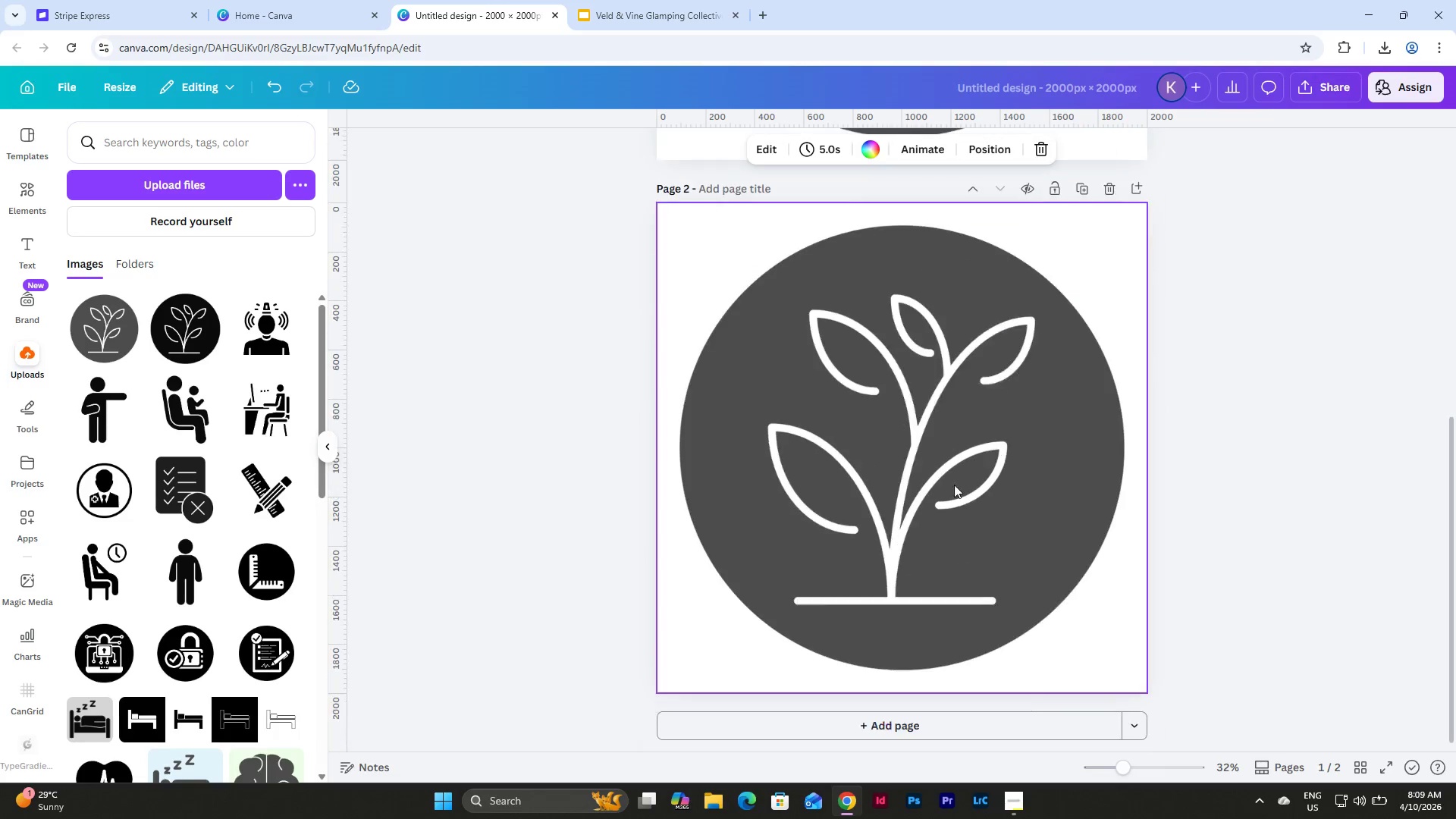 
left_click([897, 470])
 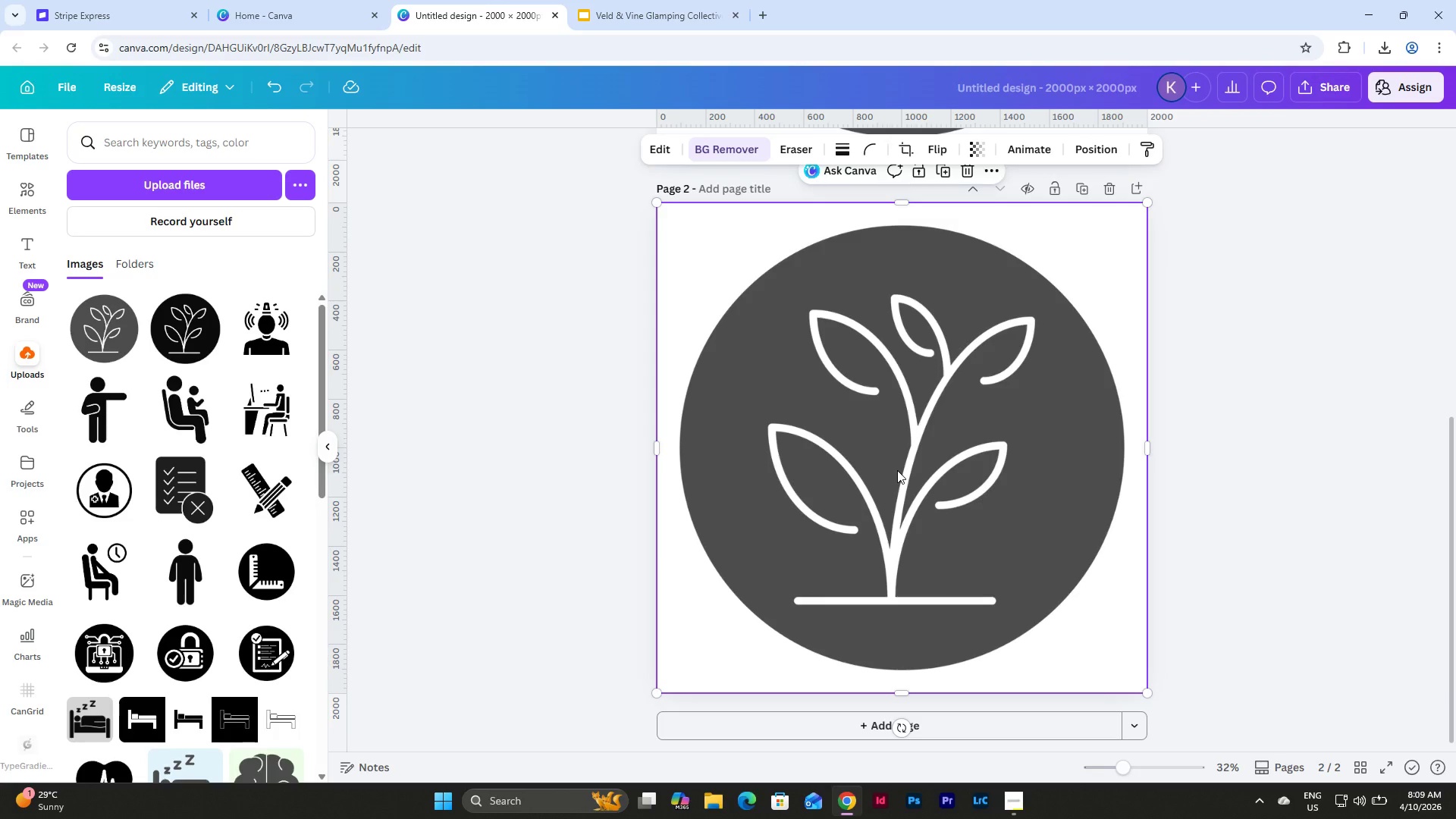 
key(Backspace)
 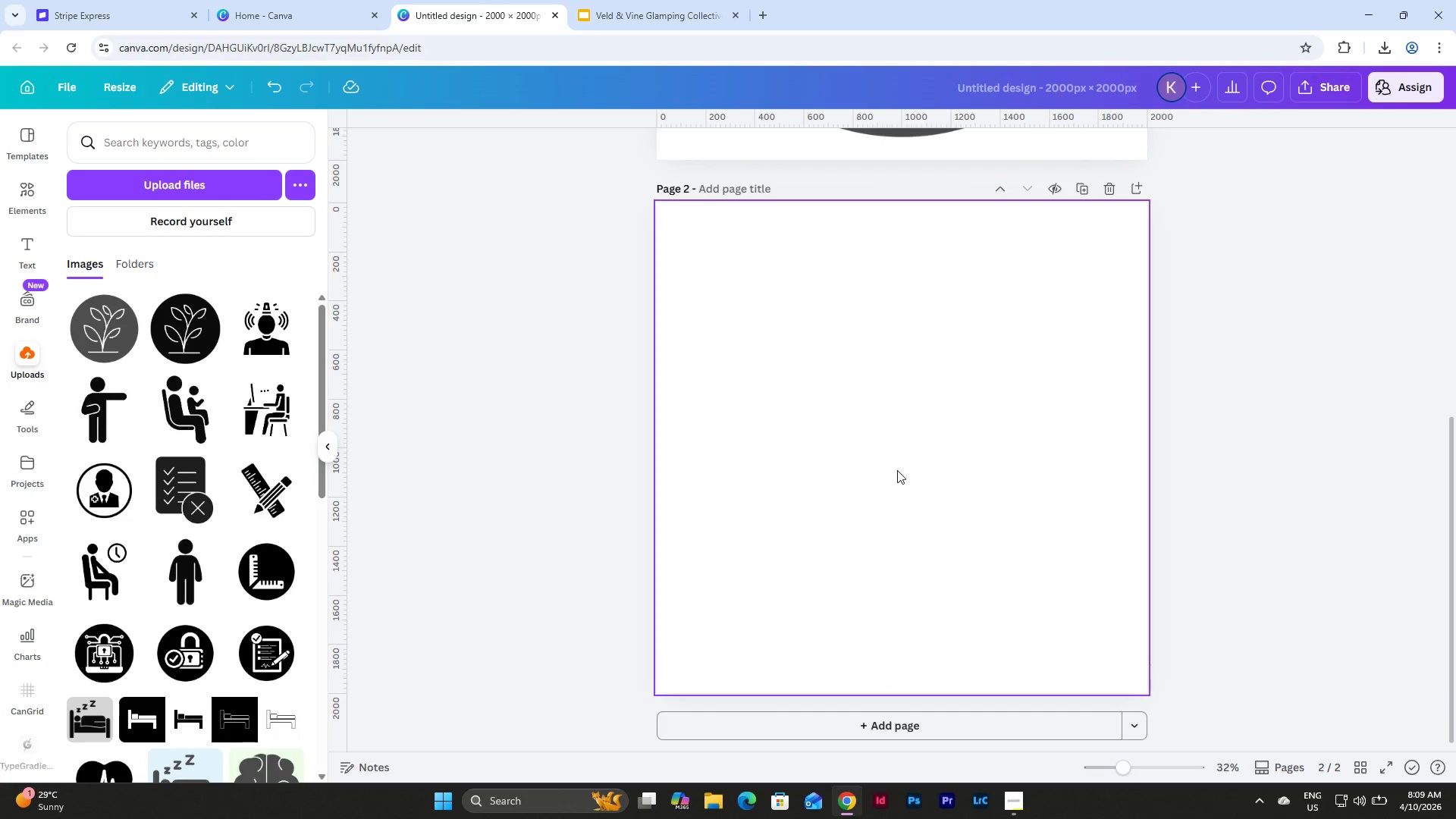 
key(Control+V)
 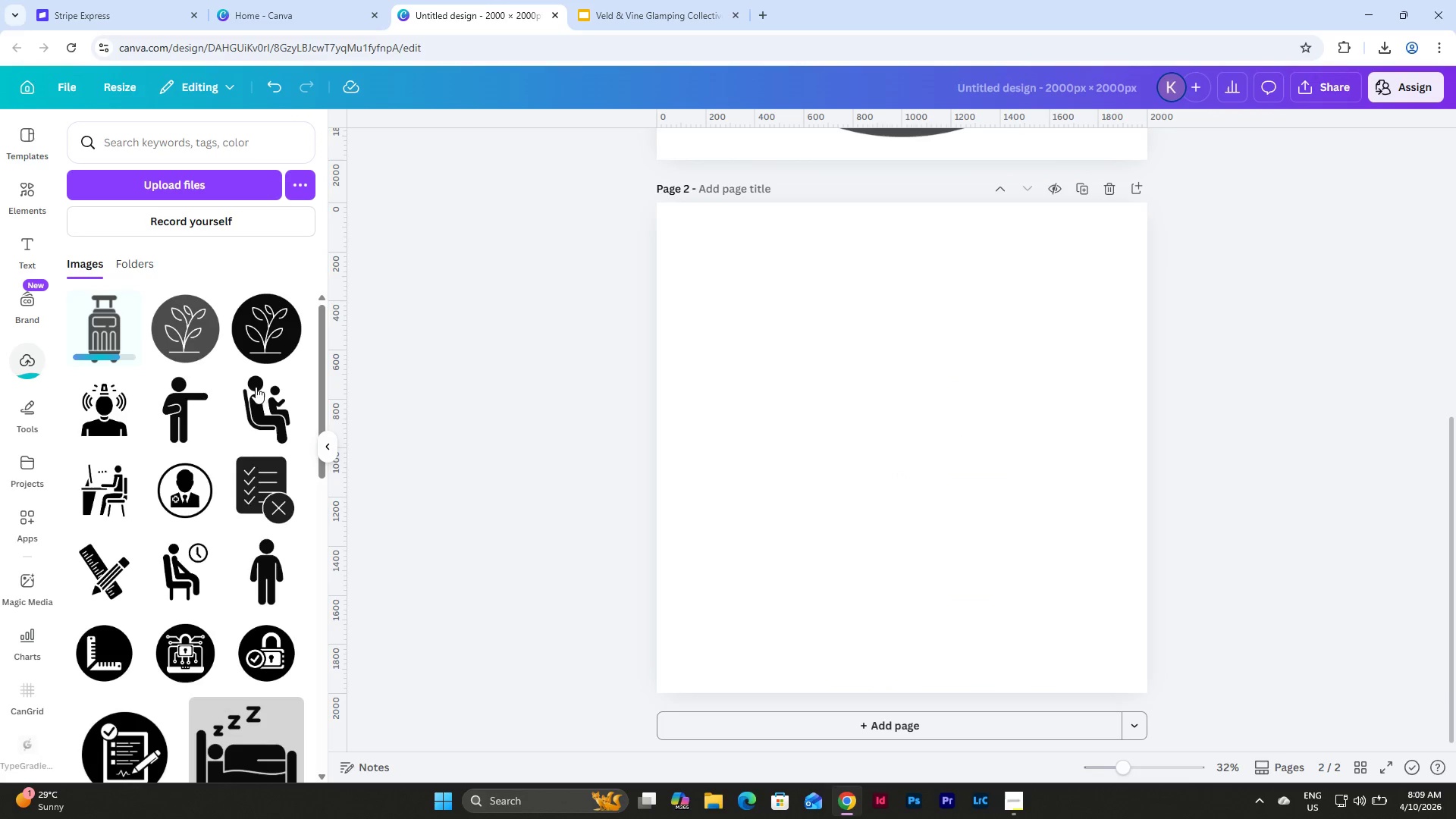 
left_click([89, 335])
 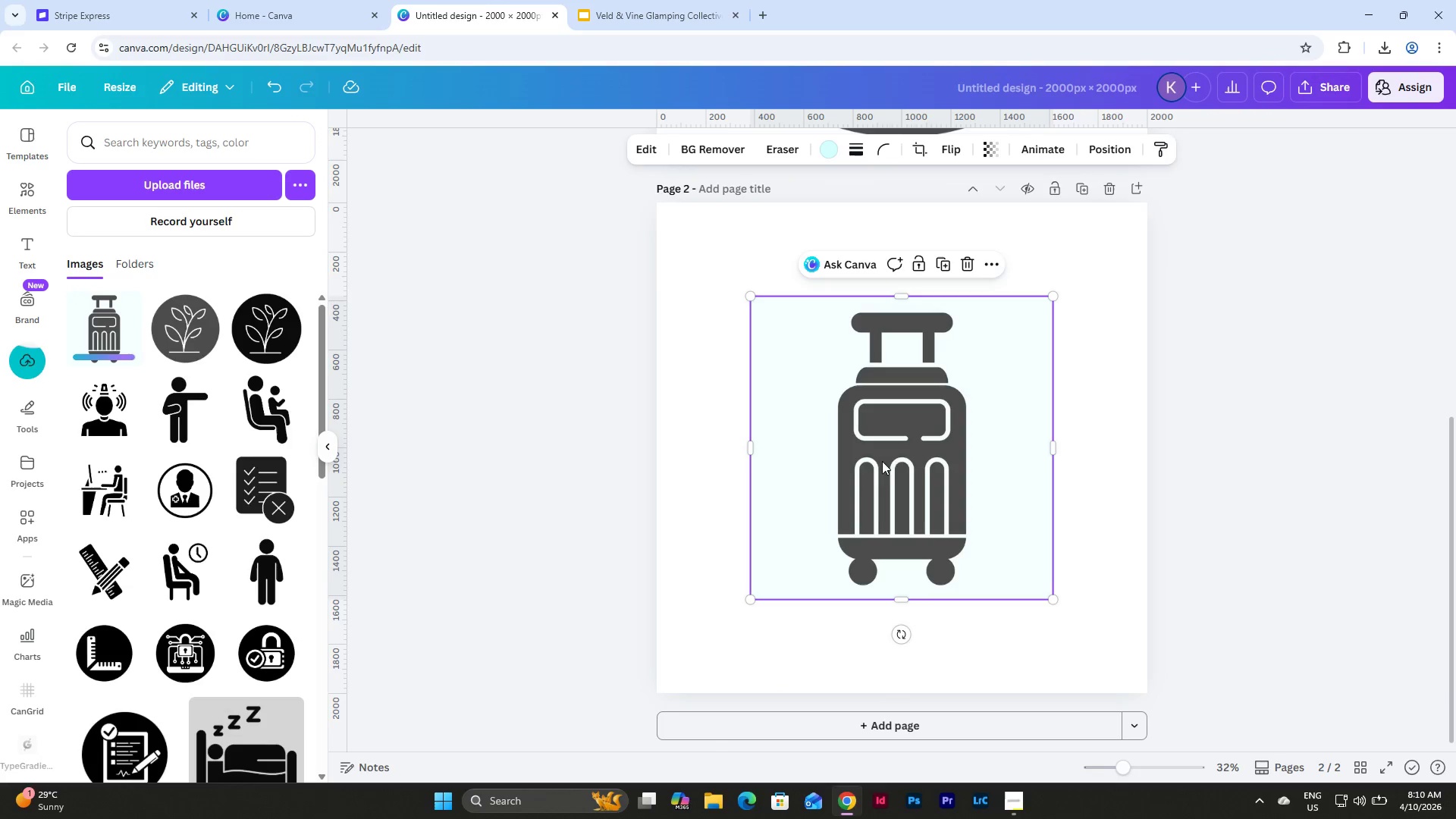 
scroll: coordinate [916, 464], scroll_direction: up, amount: 1.0
 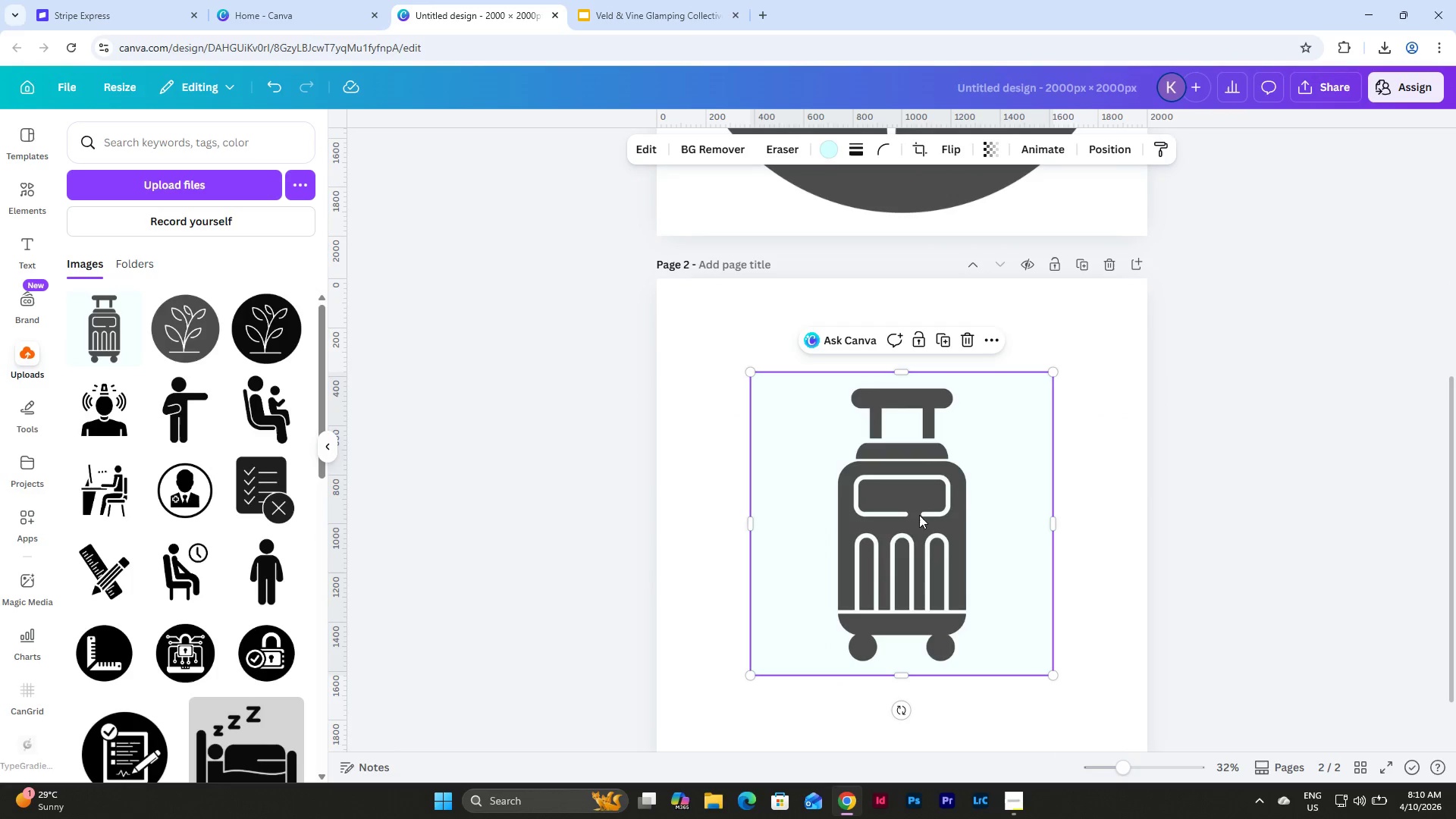 
left_click_drag(start_coordinate=[920, 554], to_coordinate=[829, 465])
 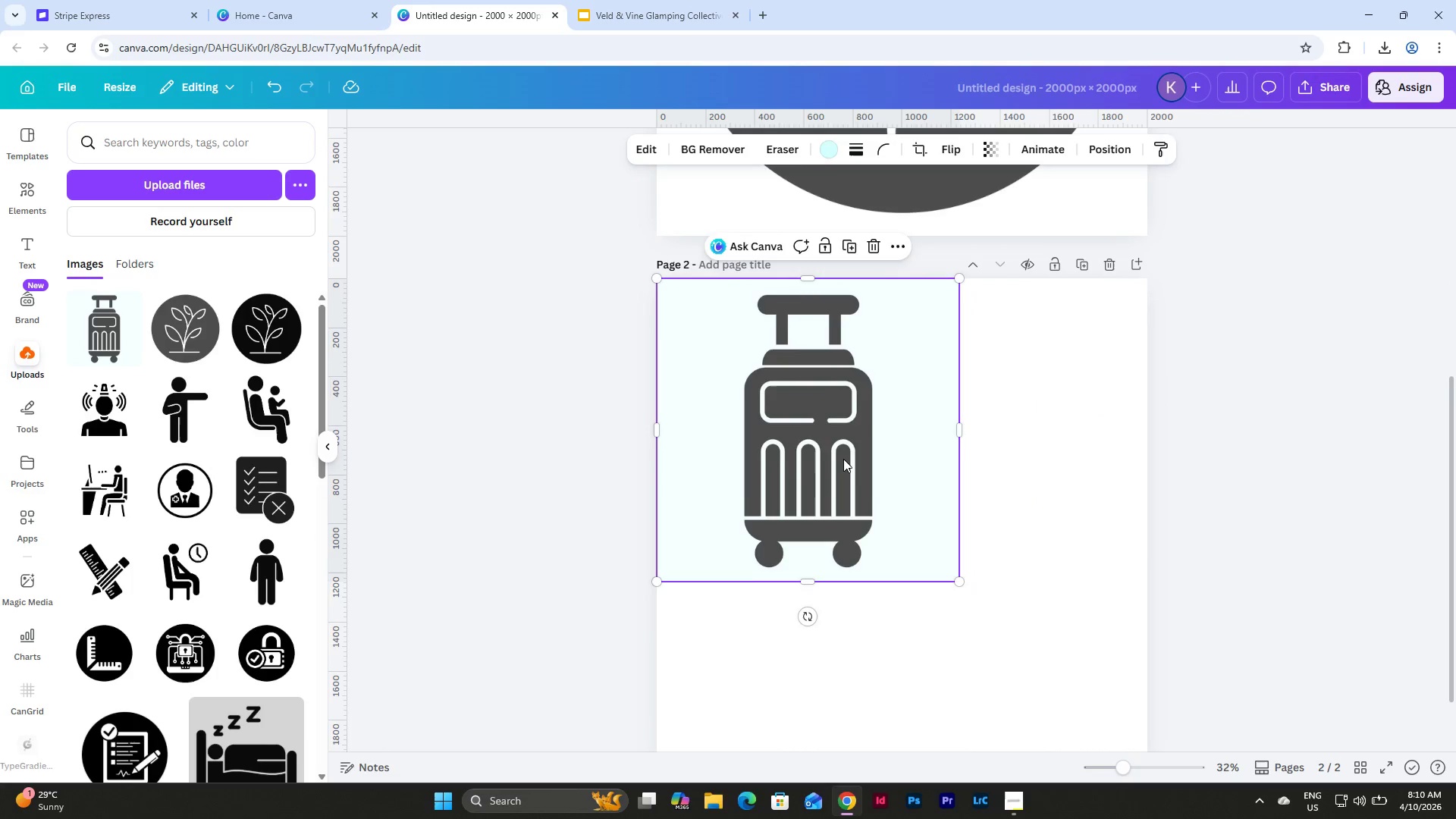 
scroll: coordinate [843, 459], scroll_direction: down, amount: 2.0
 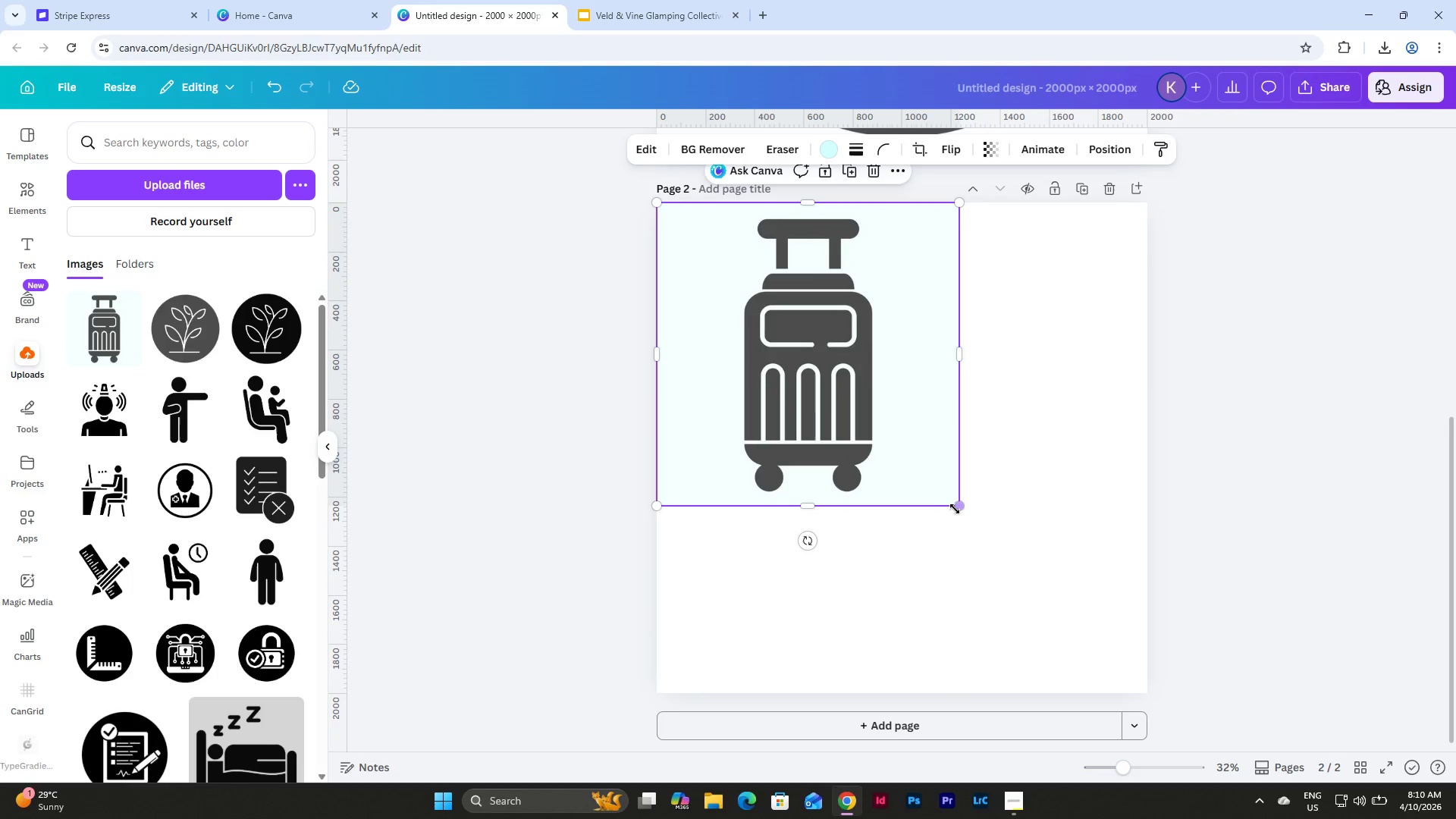 
left_click_drag(start_coordinate=[962, 511], to_coordinate=[1155, 694])
 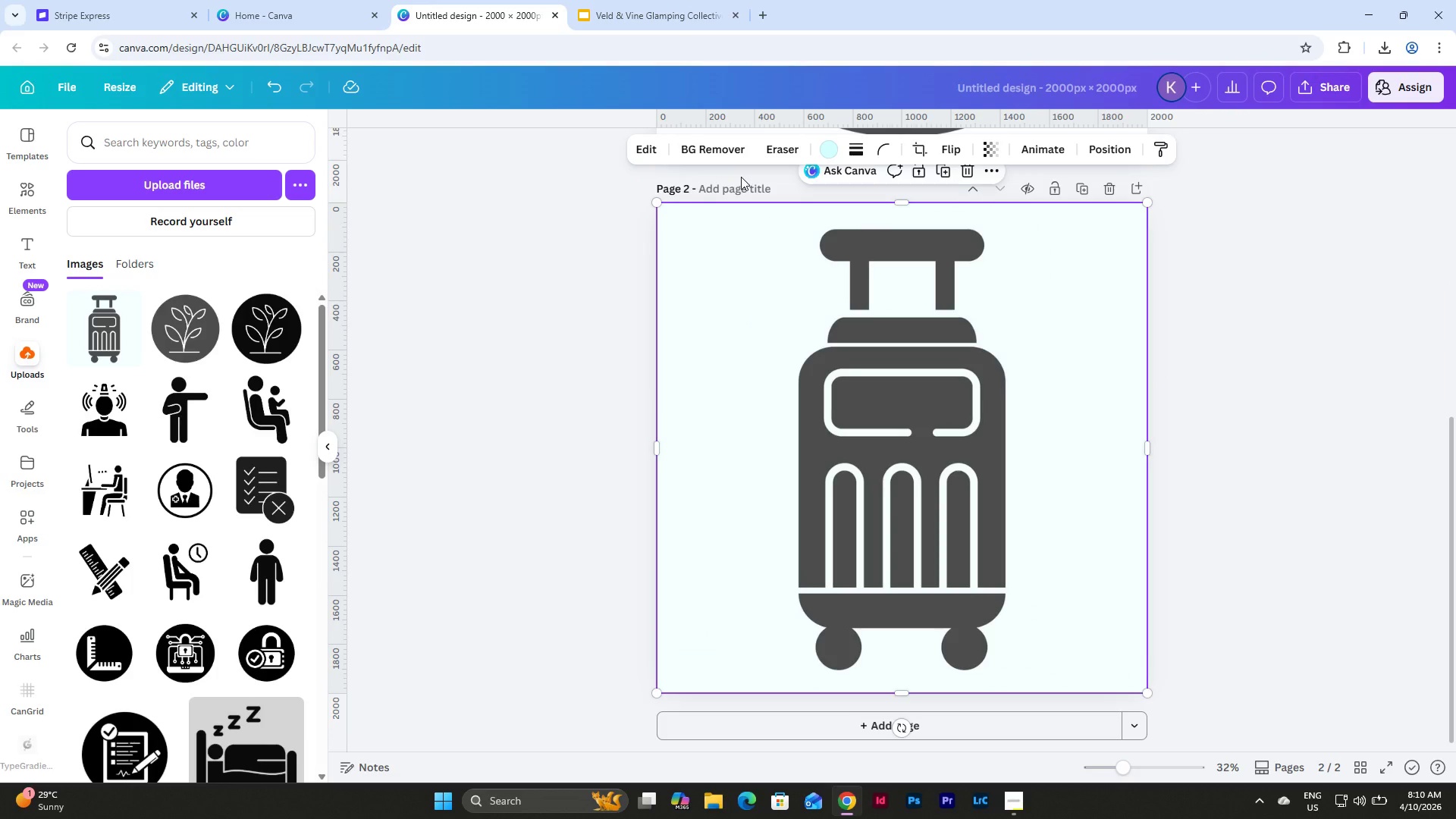 
left_click([728, 146])
 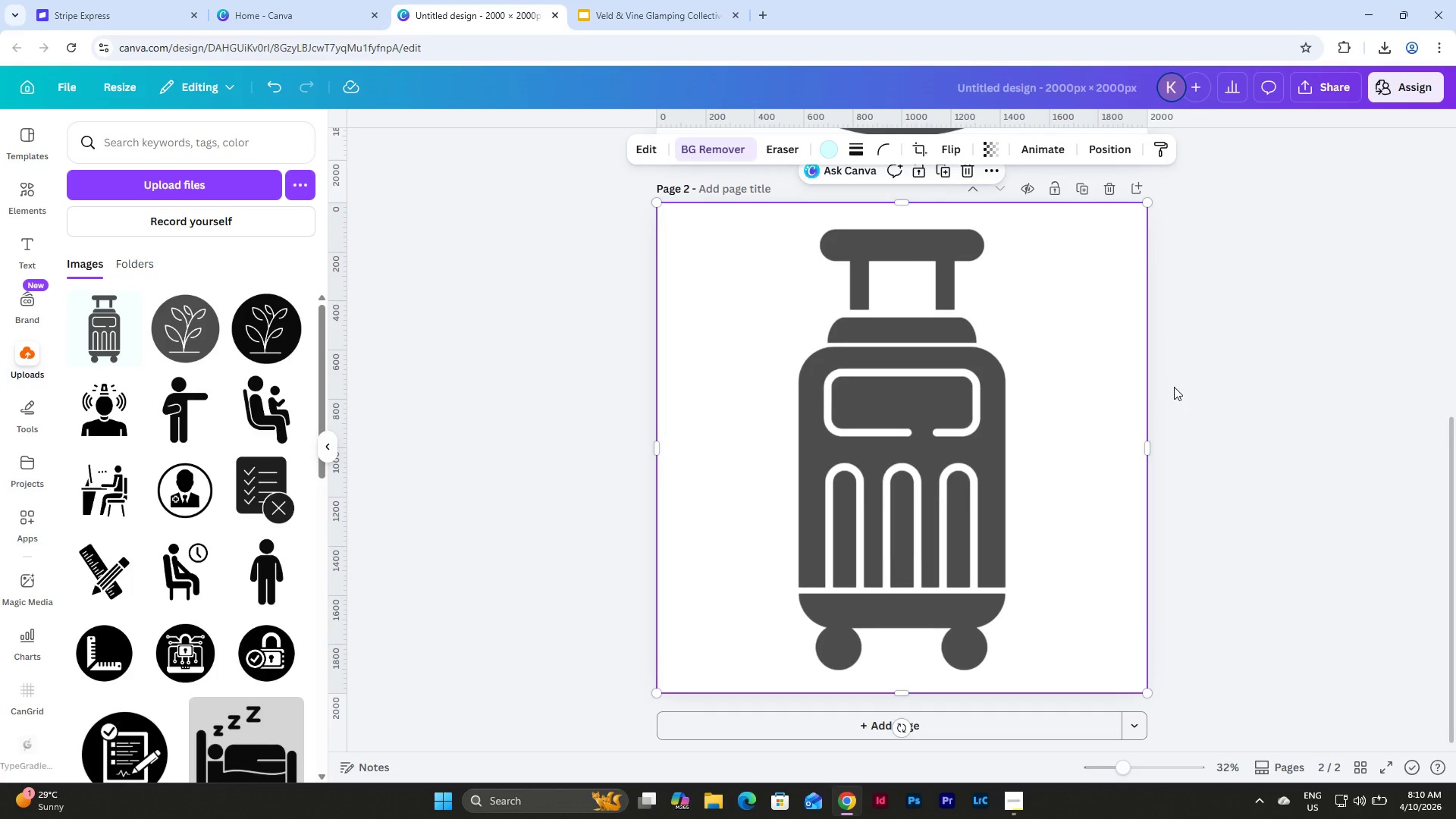 
left_click([1304, 97])
 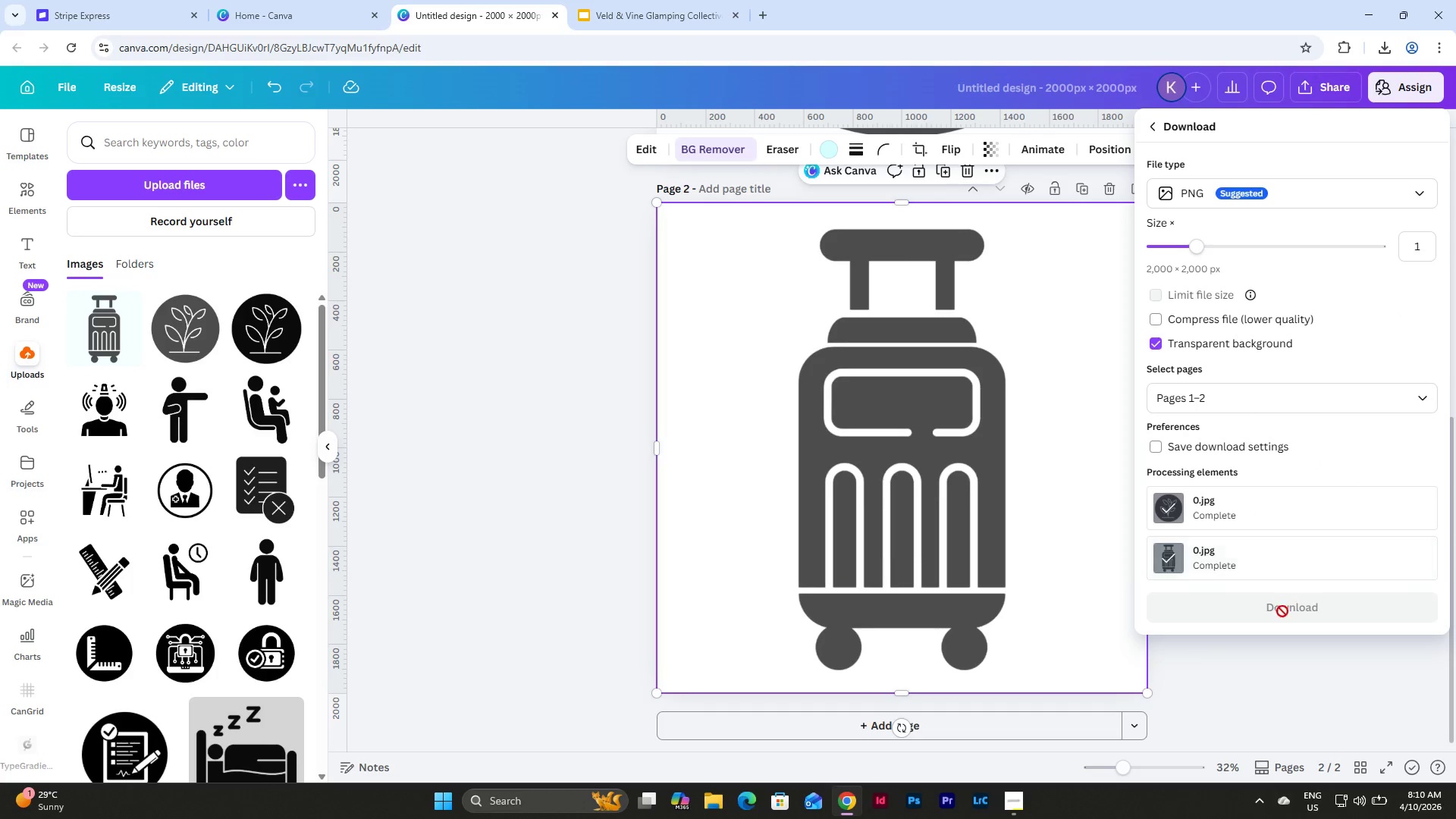 
left_click([1359, 409])
 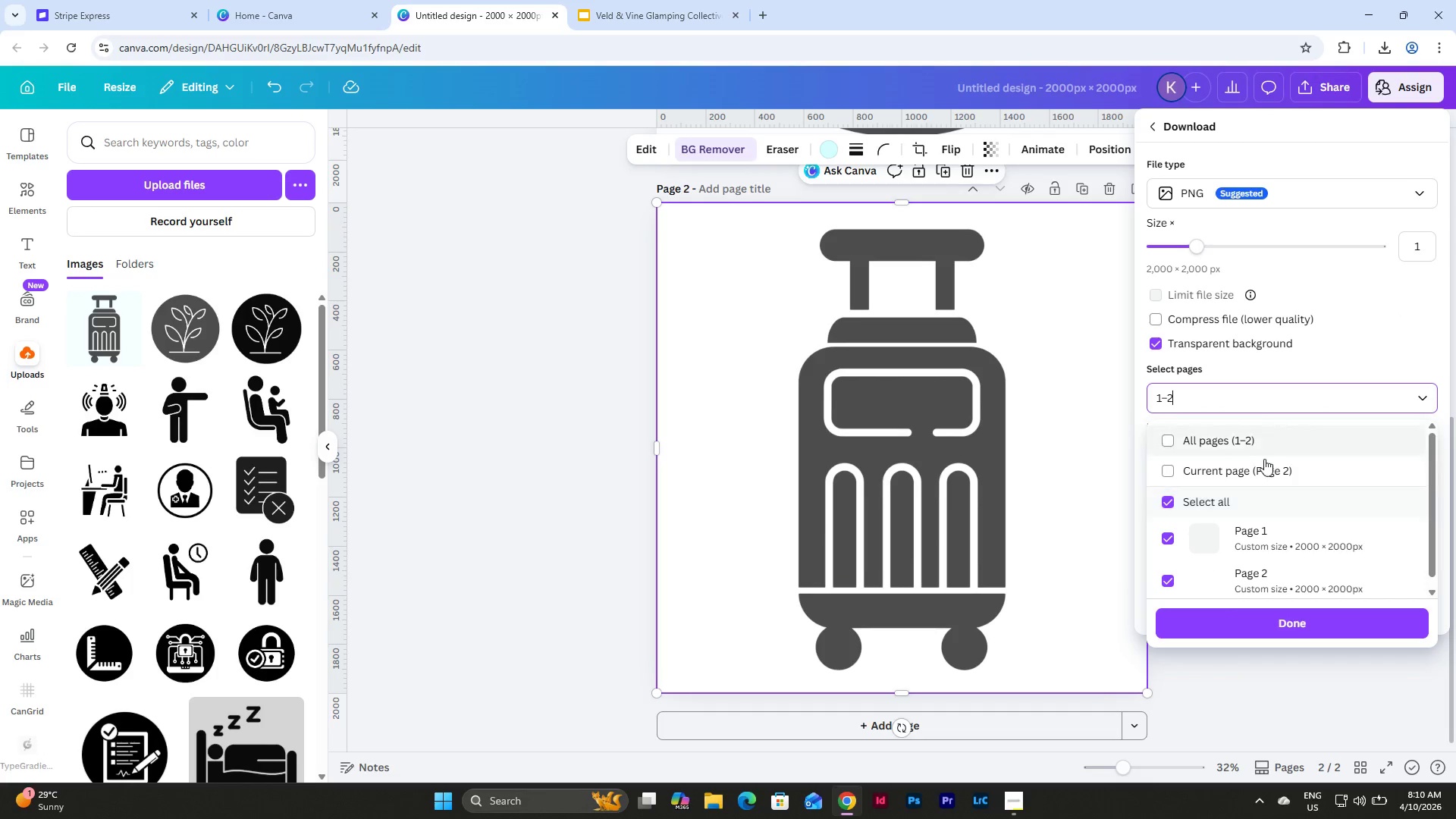 
left_click([1260, 463])
 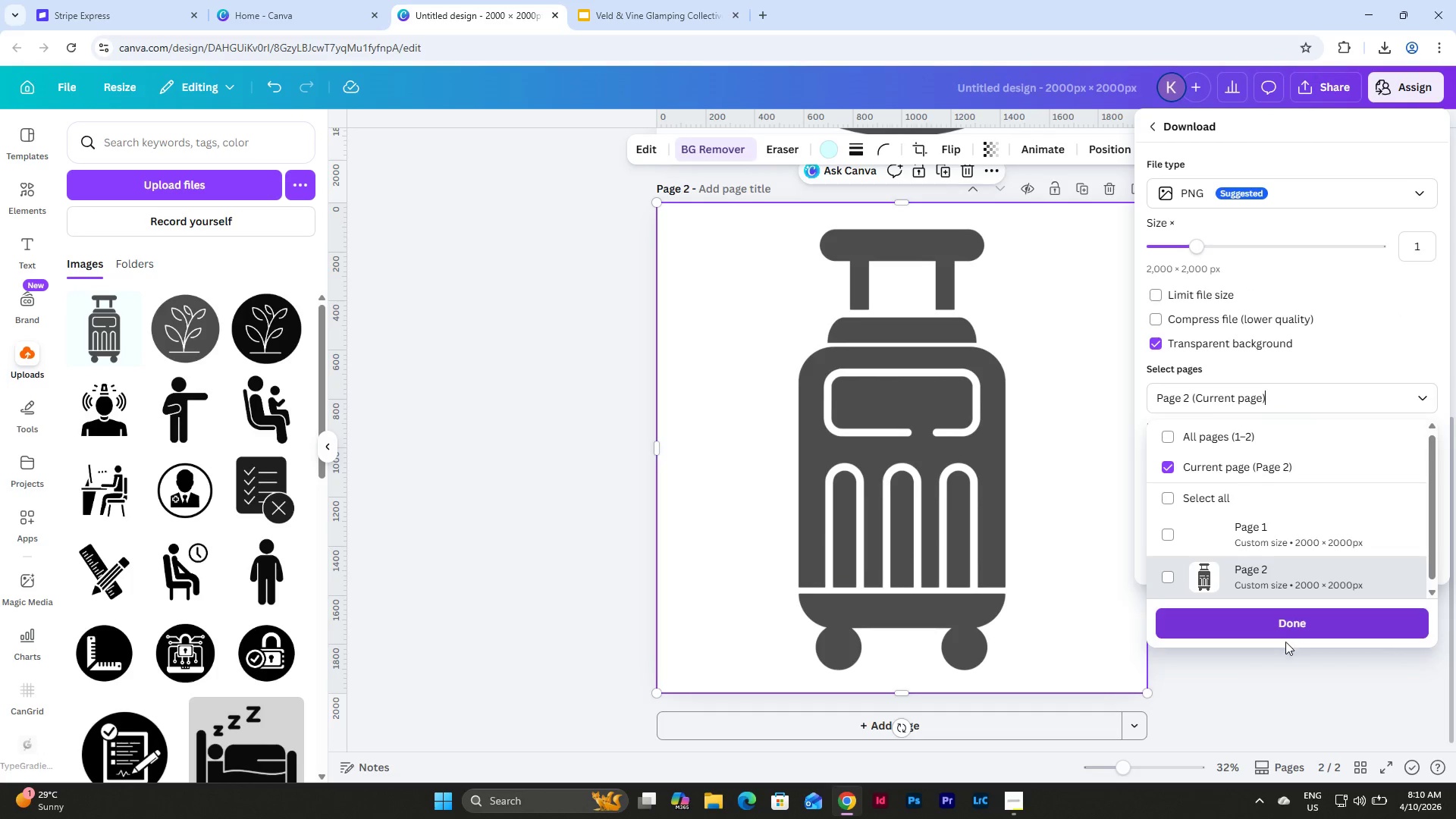 
left_click([1272, 621])
 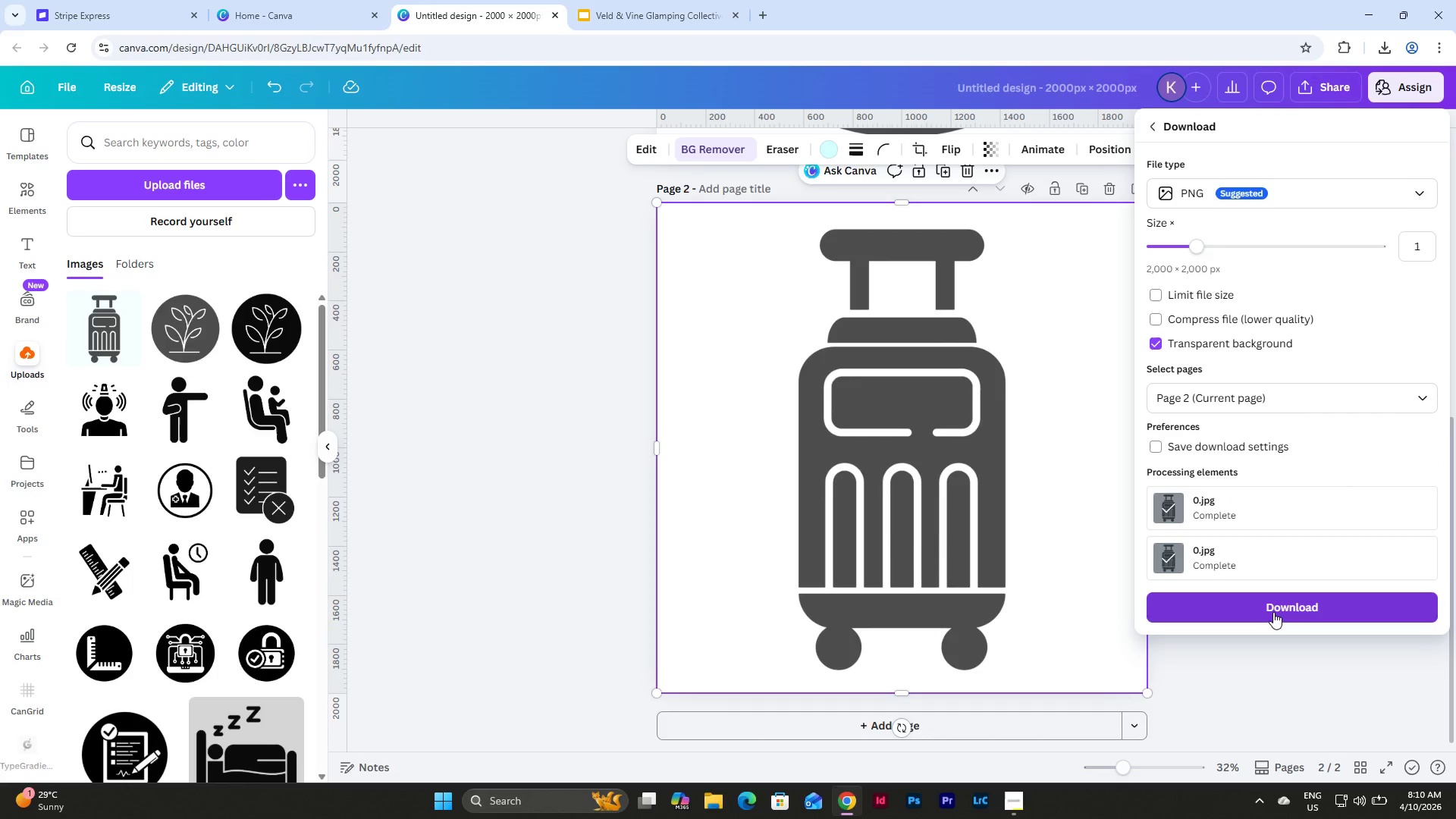 
left_click([1273, 612])
 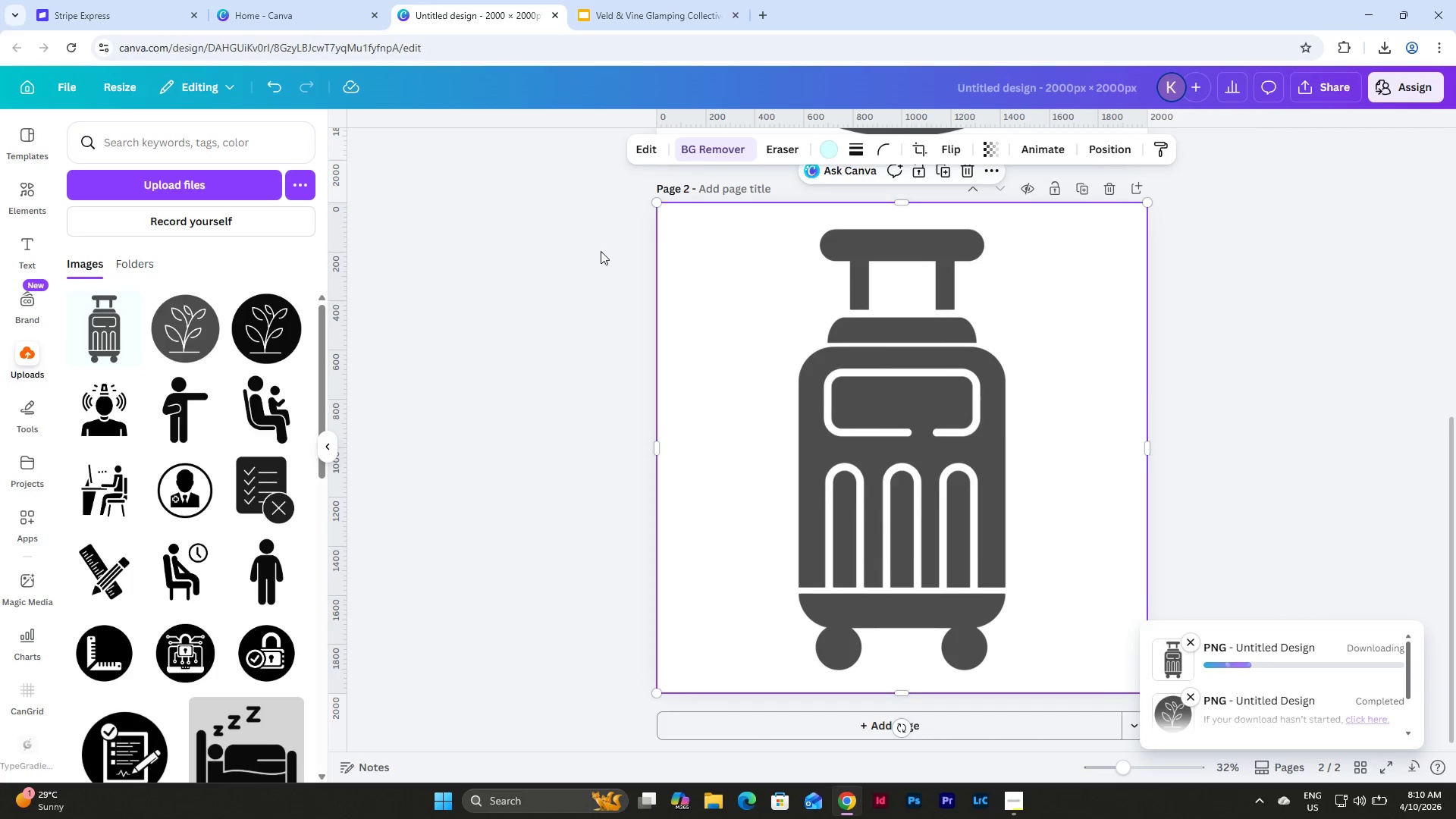 
left_click([678, 0])
 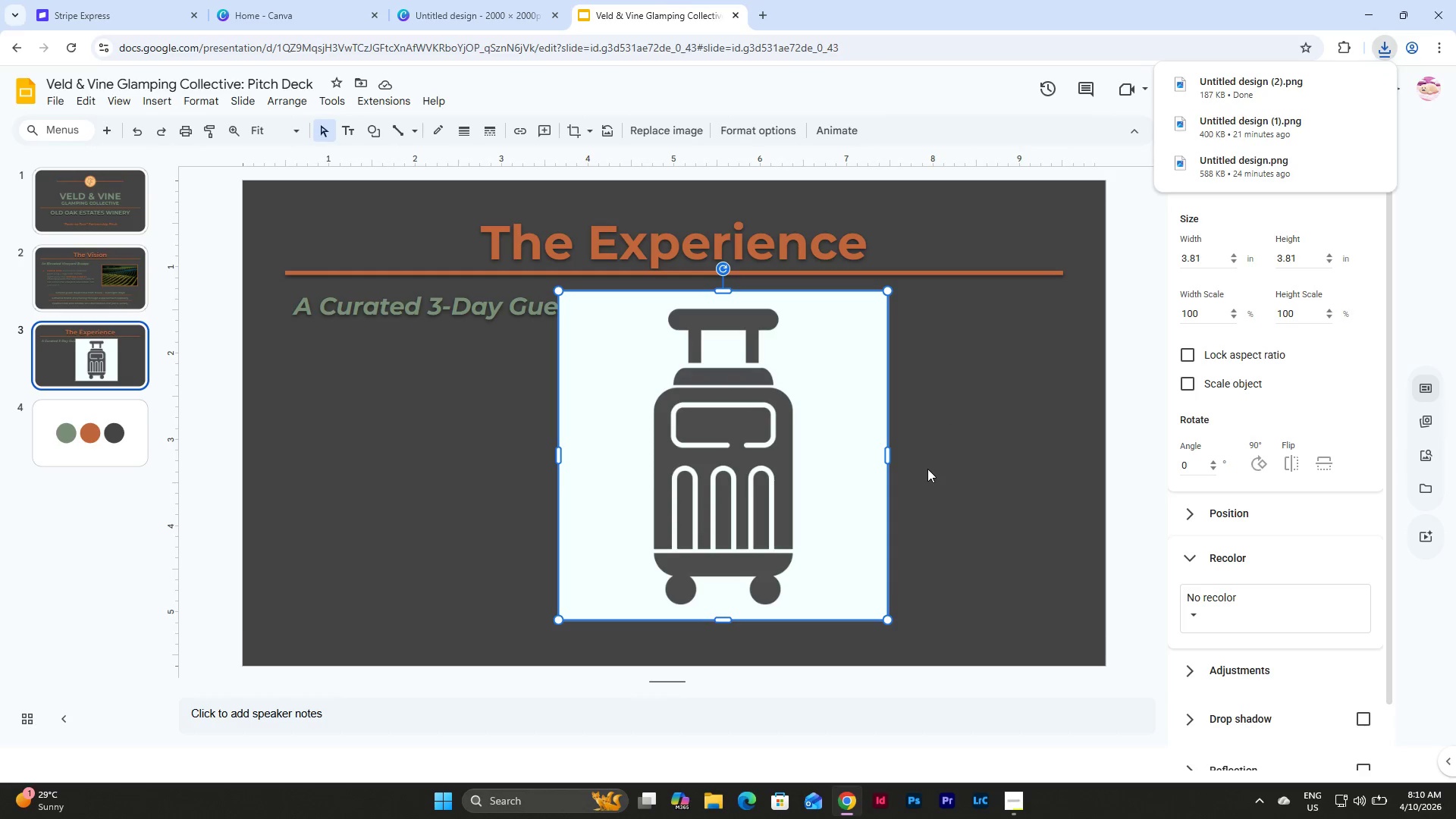 
left_click([792, 427])
 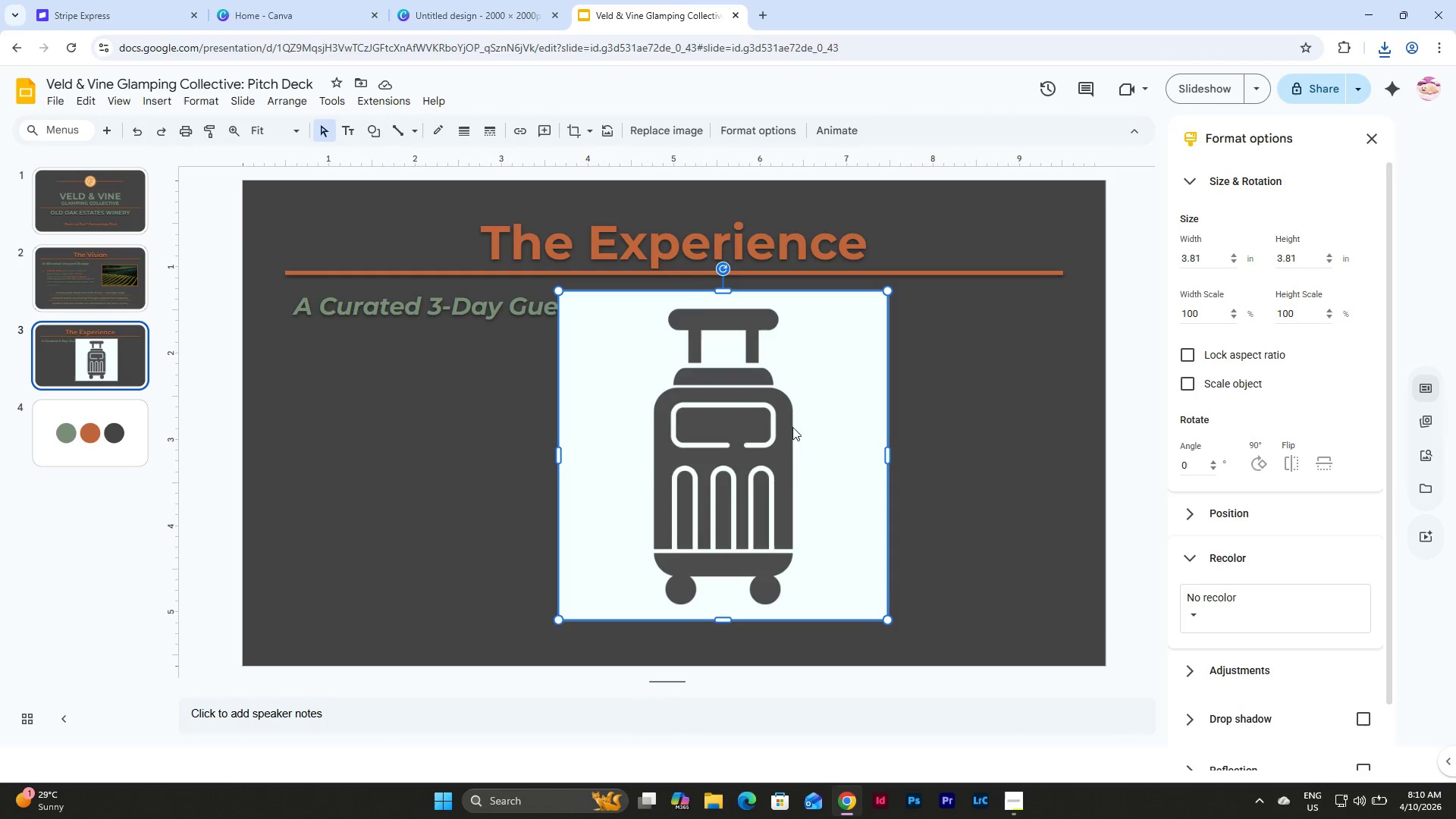 
key(Backspace)
 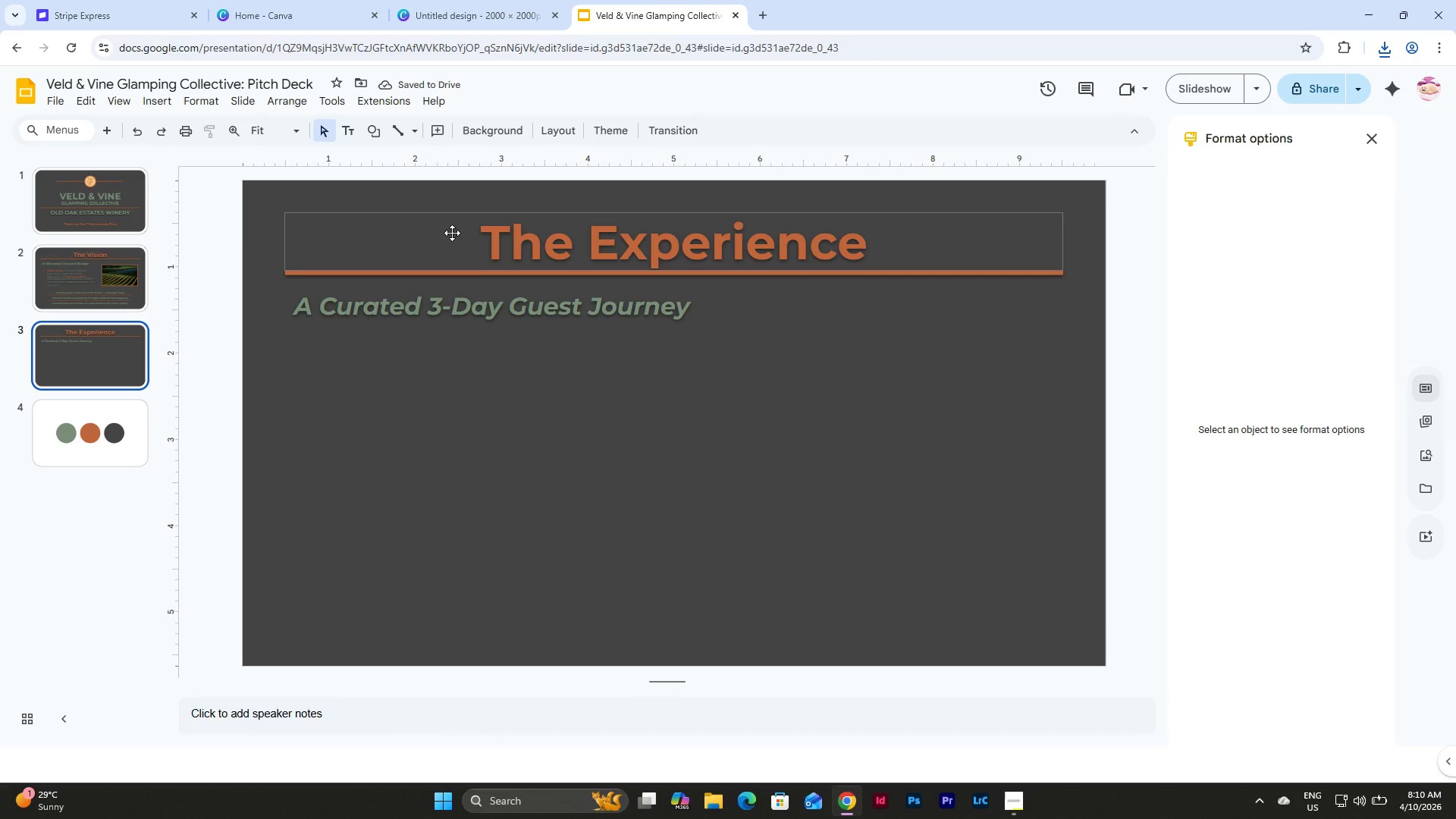 
left_click([380, 130])
 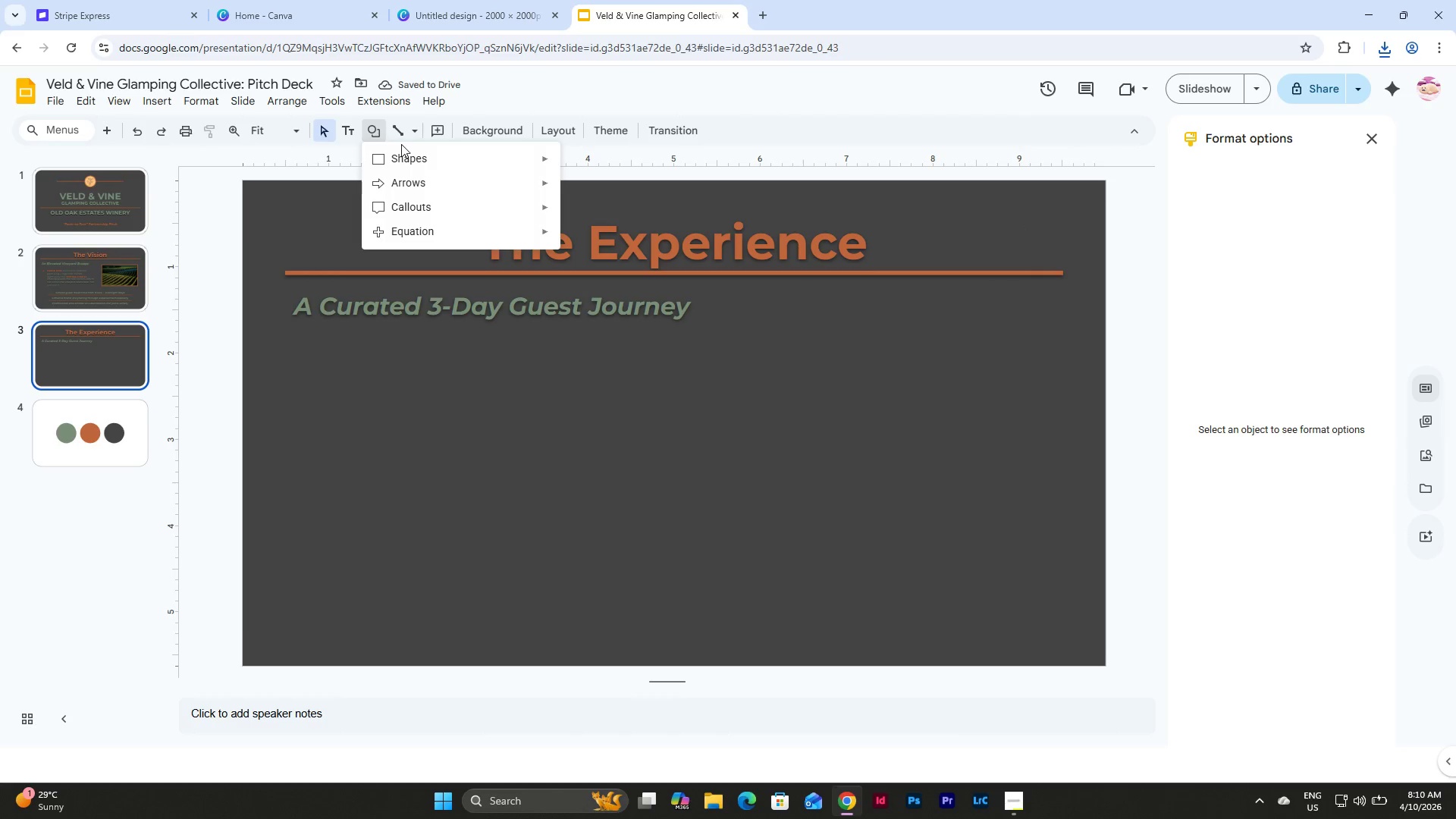 
left_click([422, 160])
 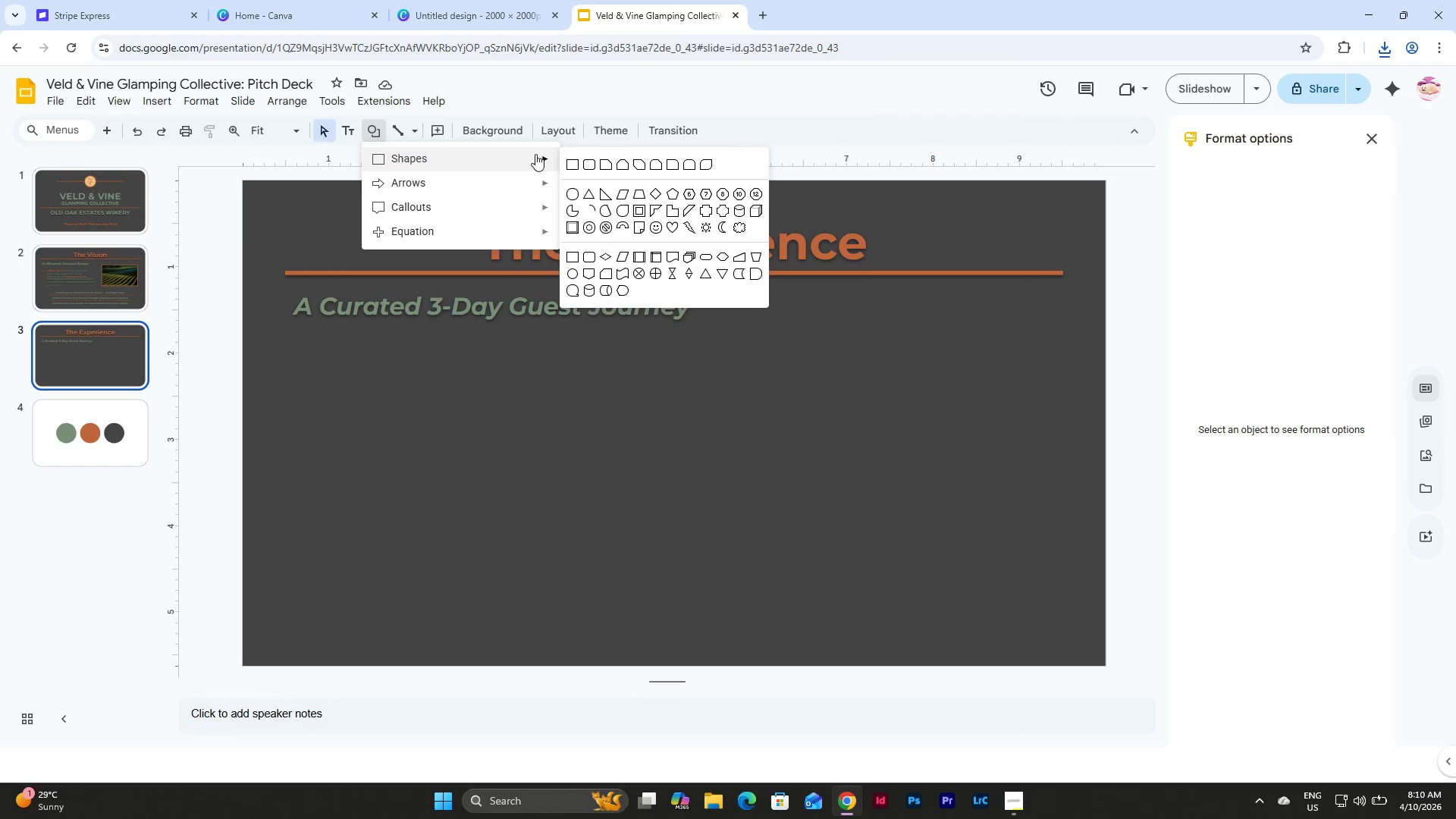 
left_click([571, 162])
 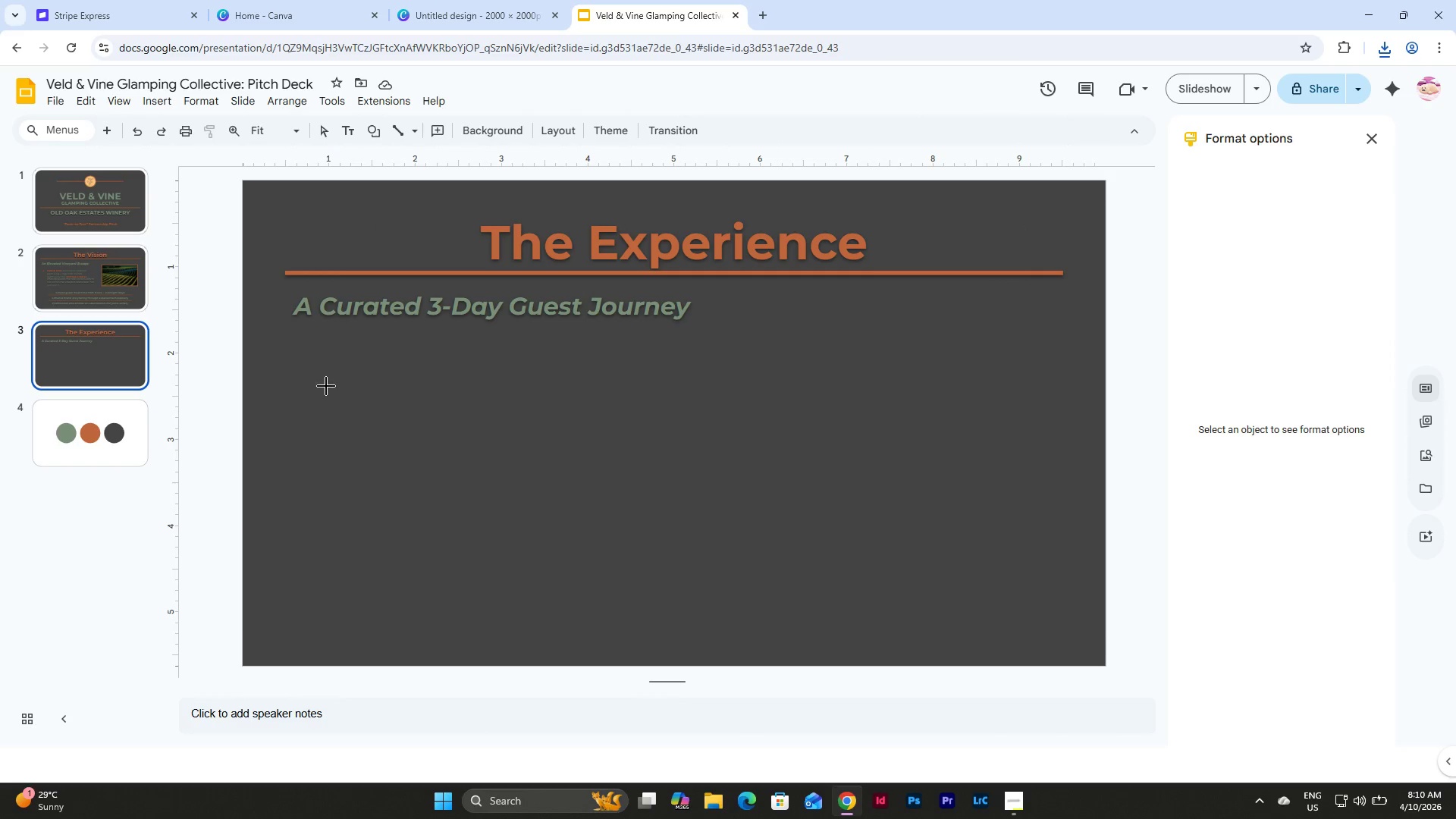 
left_click_drag(start_coordinate=[315, 384], to_coordinate=[617, 644])
 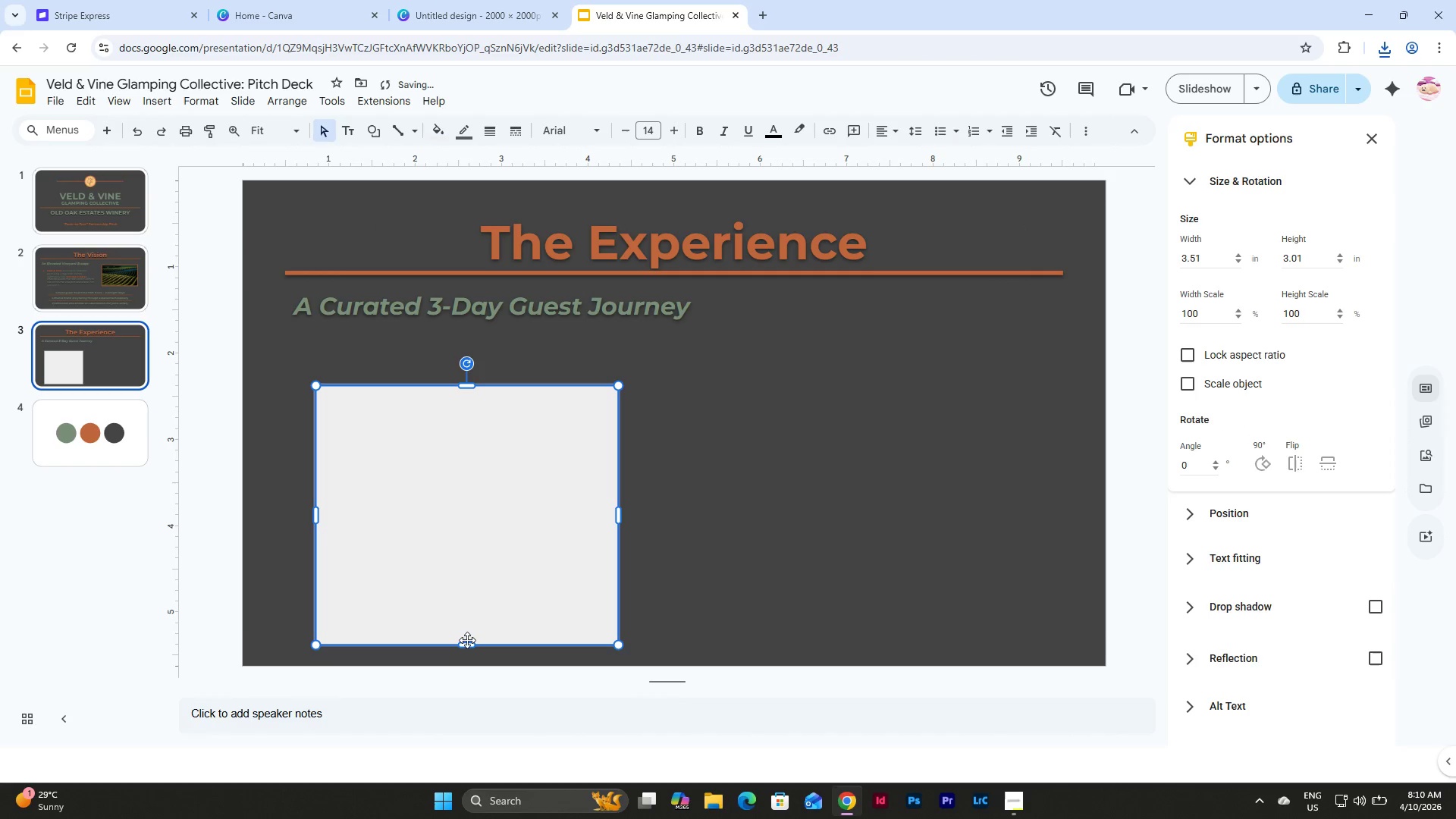 
left_click([466, 639])
 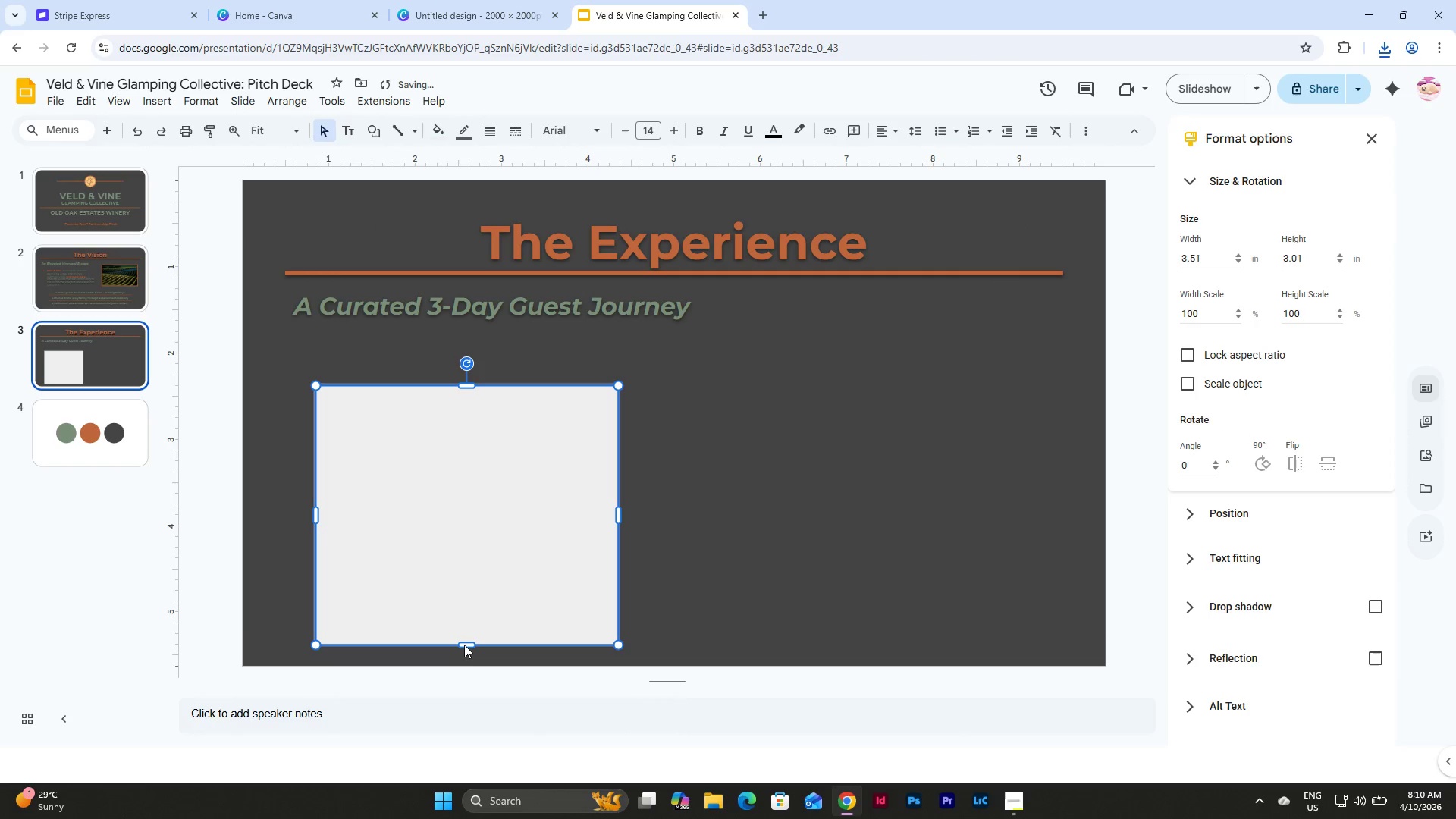 
left_click_drag(start_coordinate=[464, 645], to_coordinate=[472, 632])
 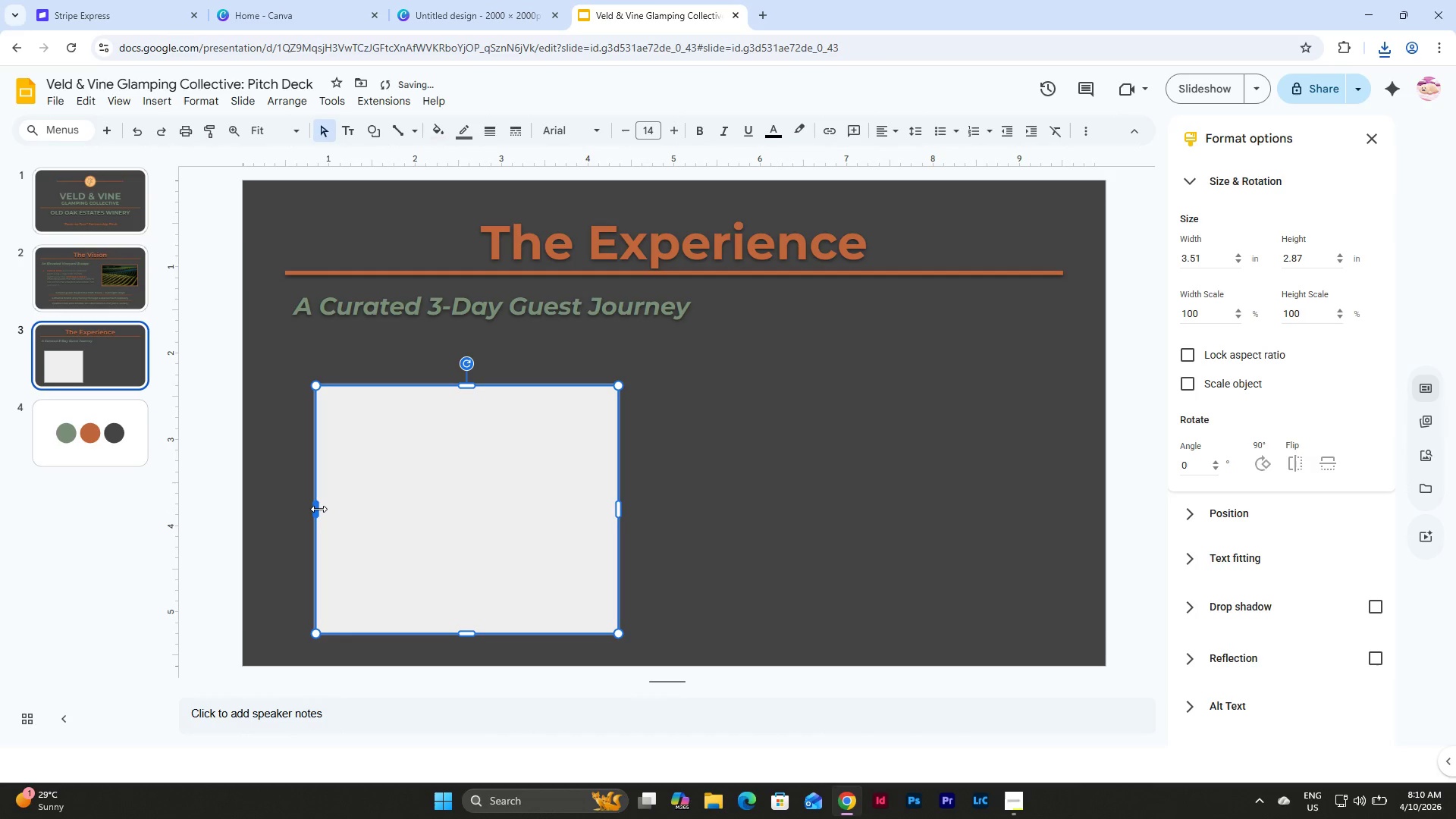 
left_click_drag(start_coordinate=[318, 509], to_coordinate=[287, 507])
 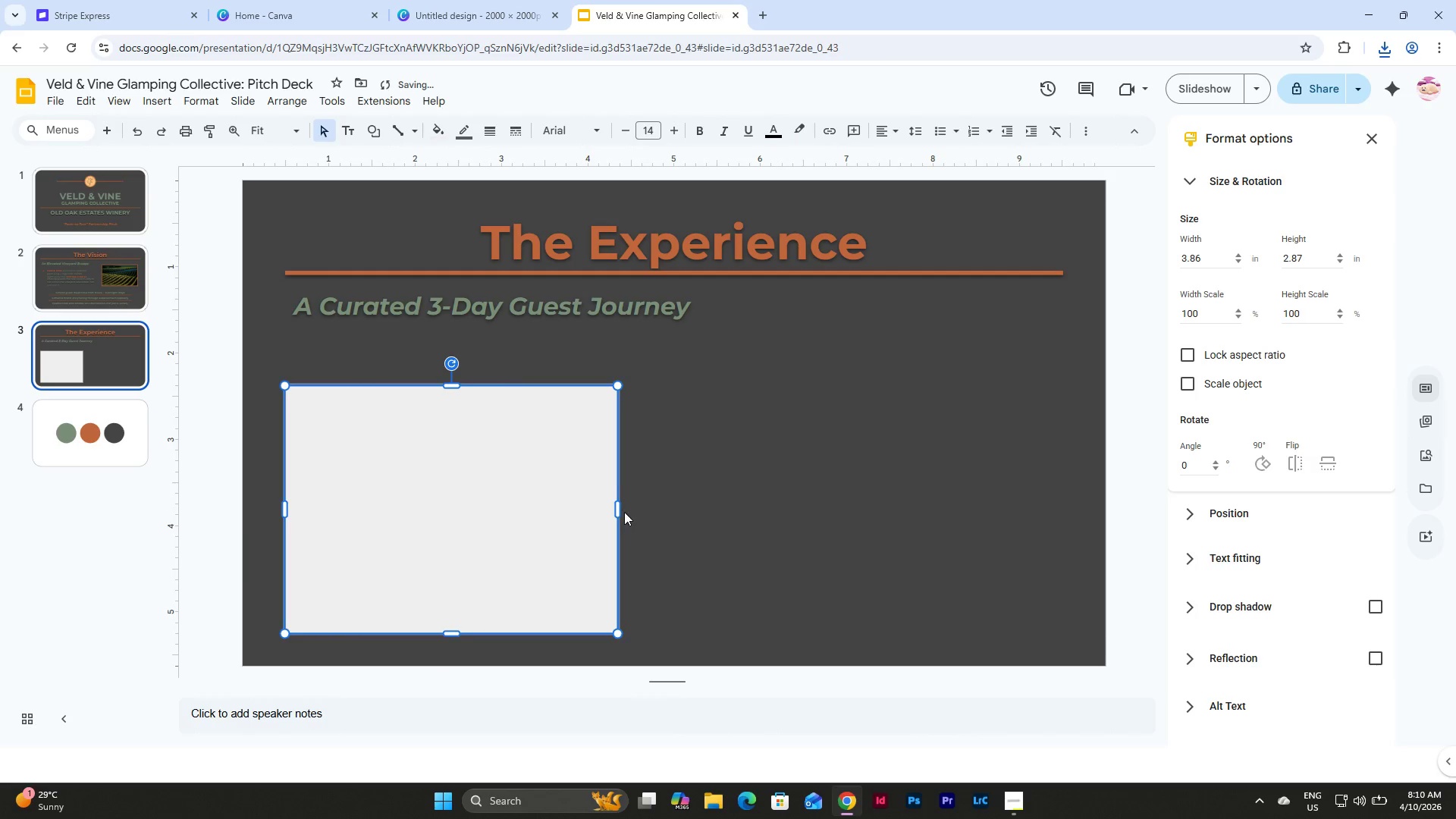 
left_click_drag(start_coordinate=[620, 510], to_coordinate=[529, 507])
 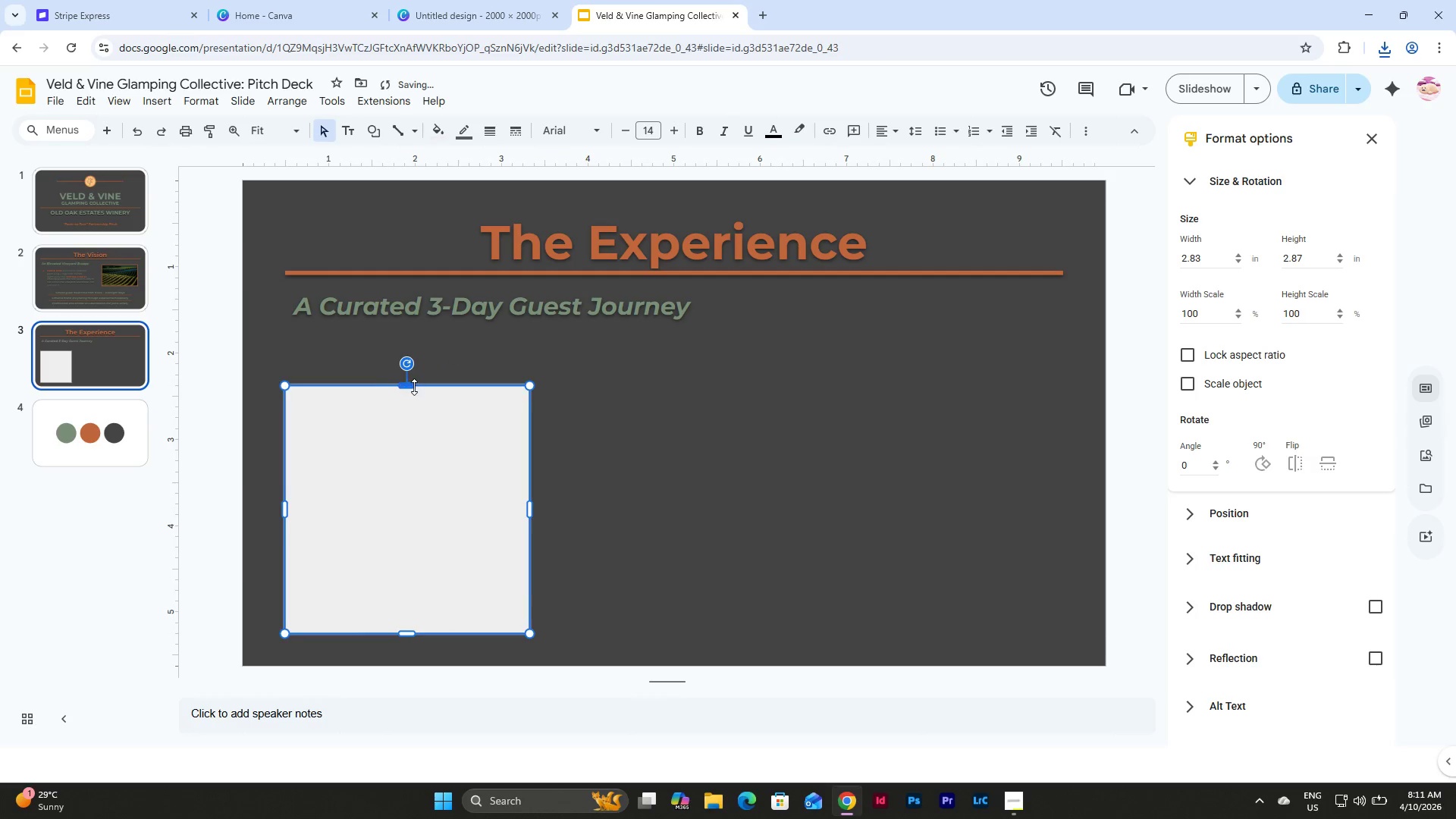 
left_click_drag(start_coordinate=[410, 386], to_coordinate=[410, 343])
 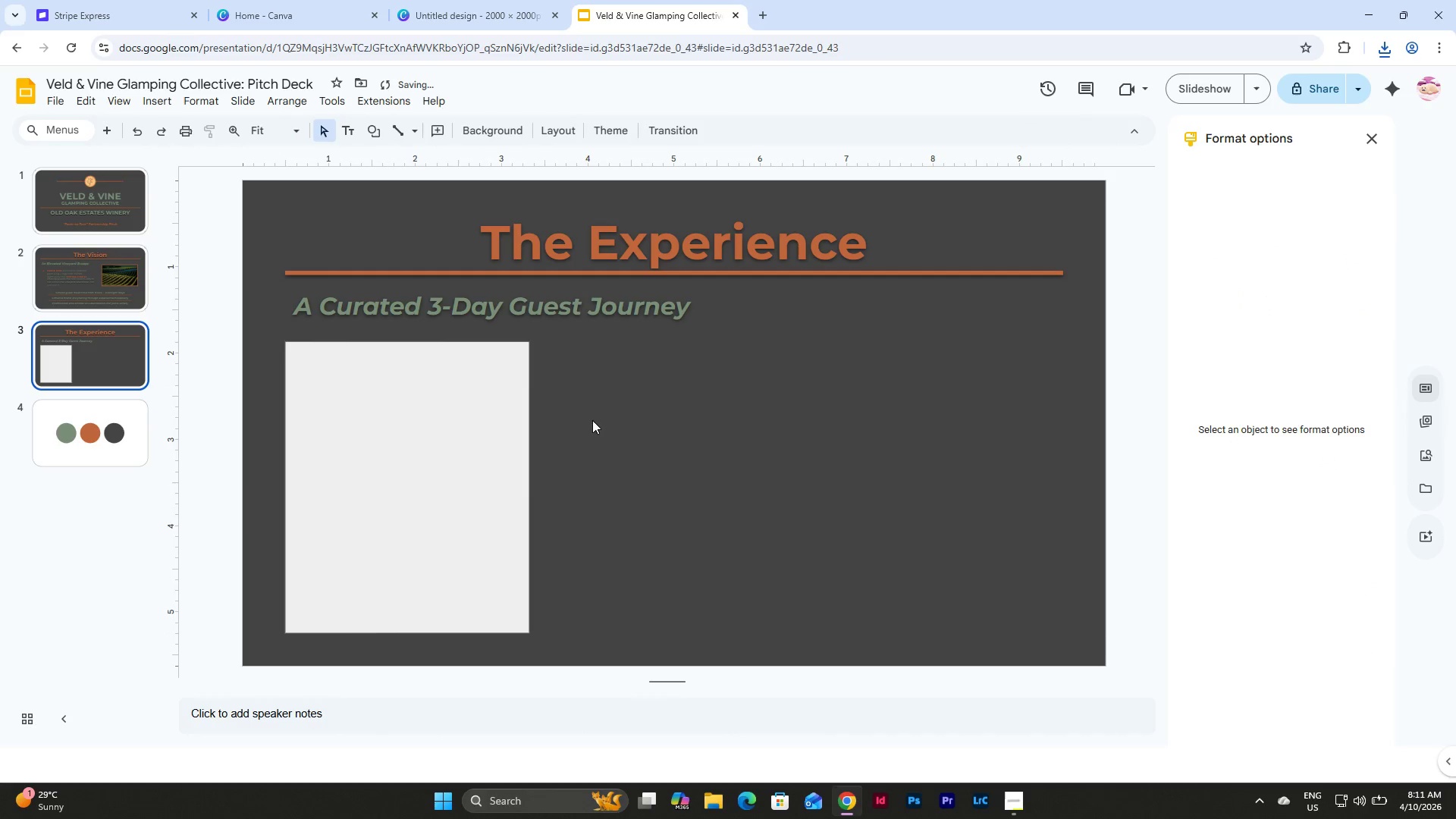 
double_click([468, 426])
 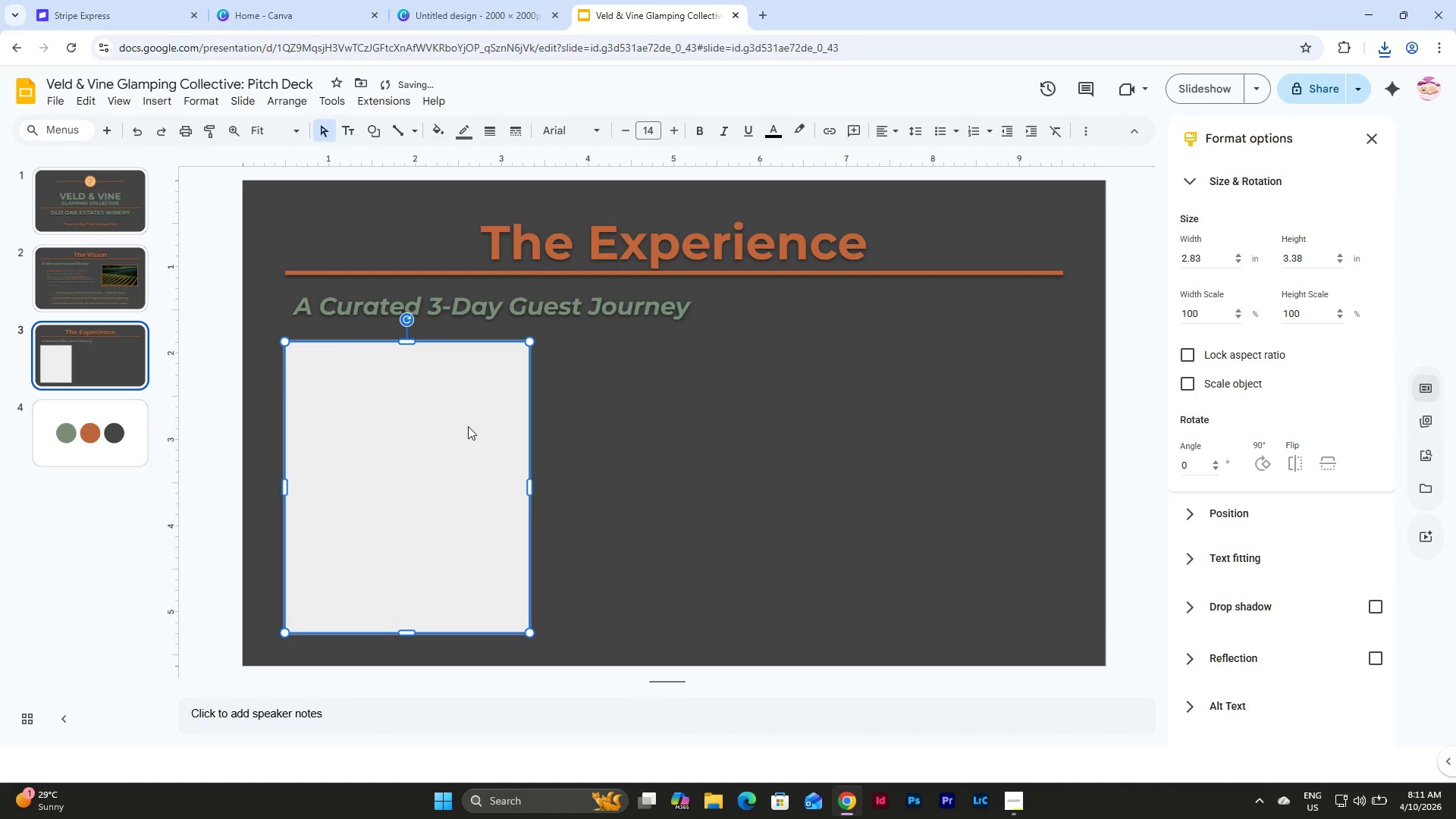 
key(Control+ControlLeft)
 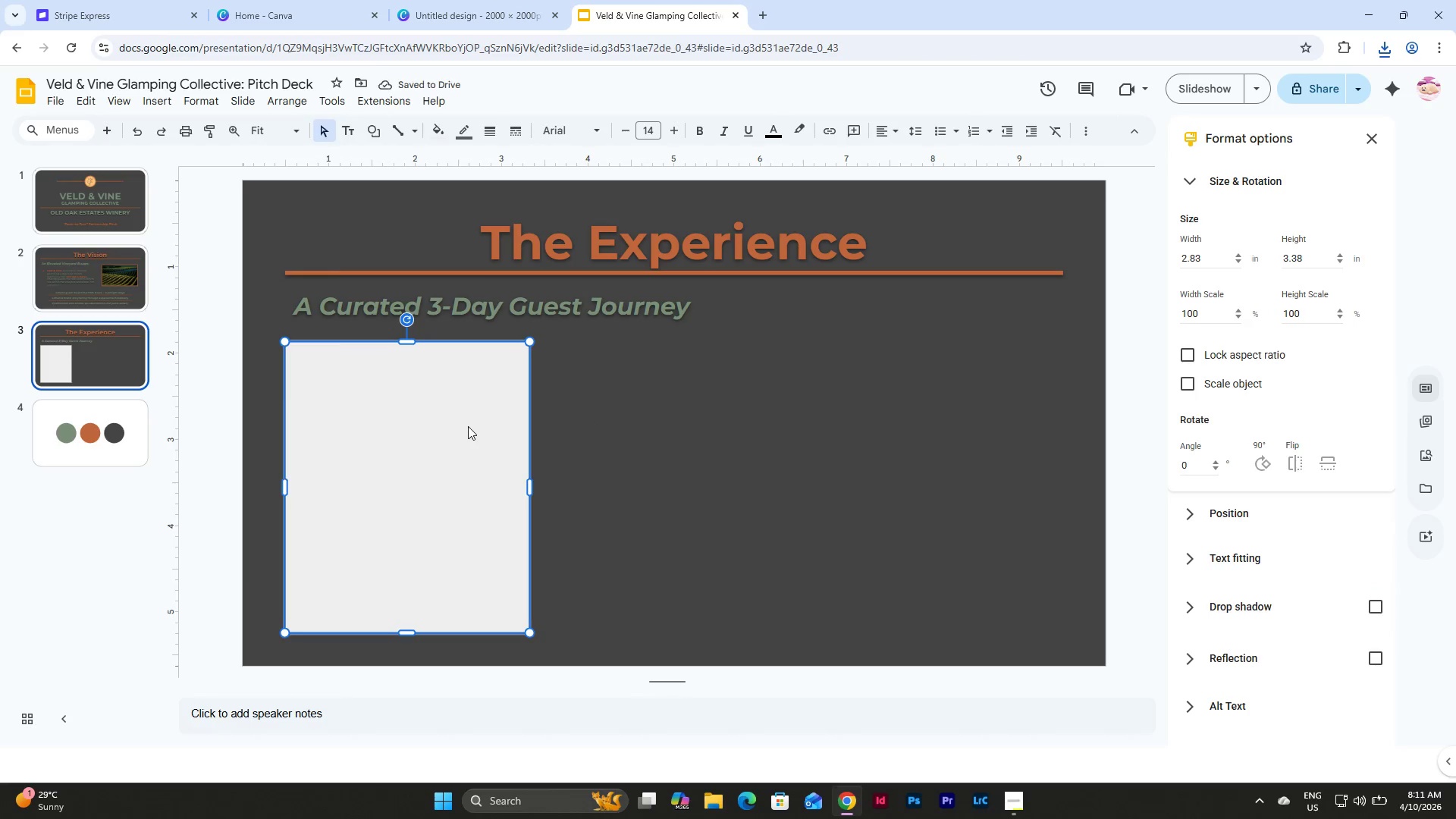 
key(Control+D)
 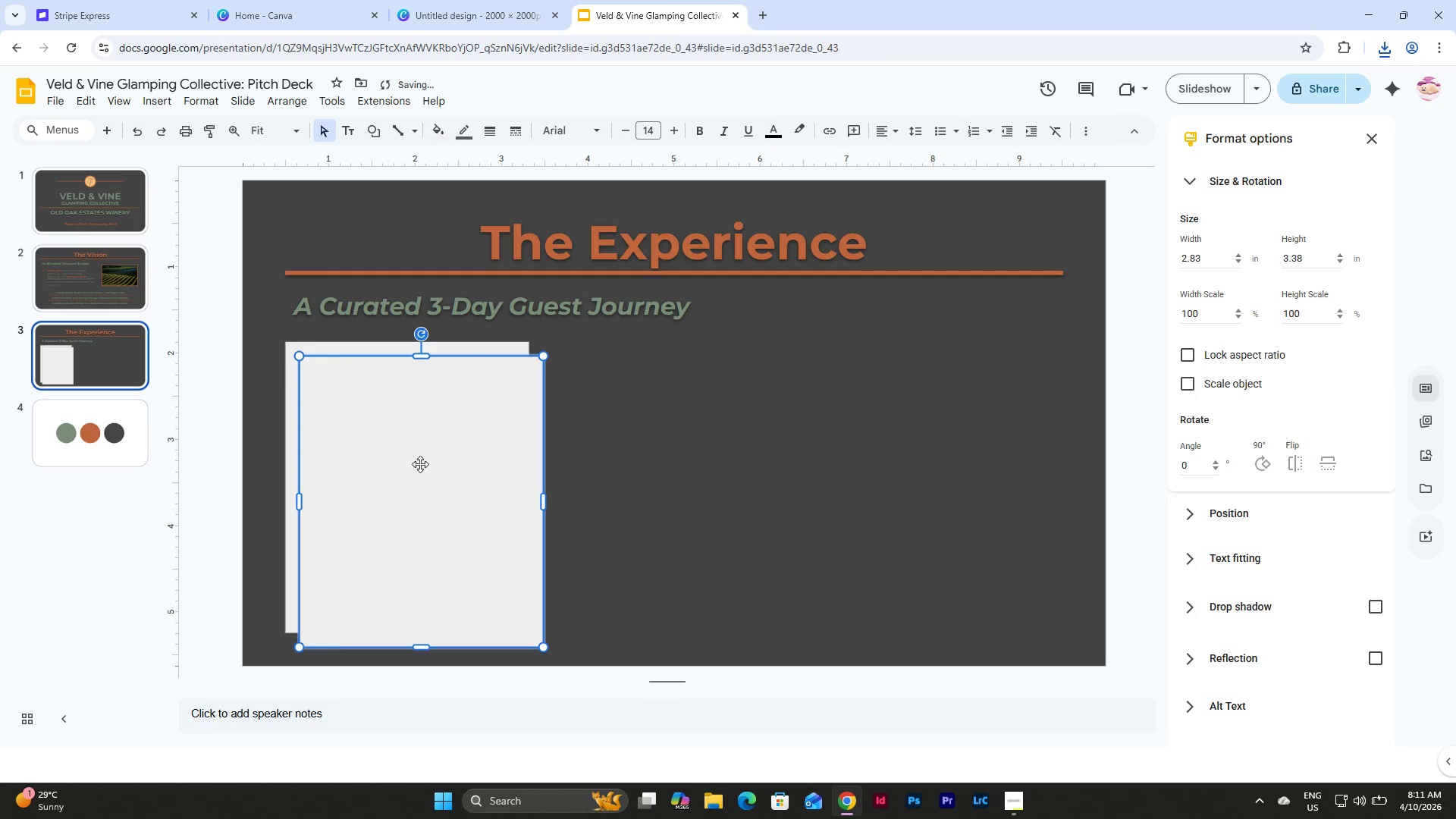 
left_click_drag(start_coordinate=[420, 464], to_coordinate=[676, 450])
 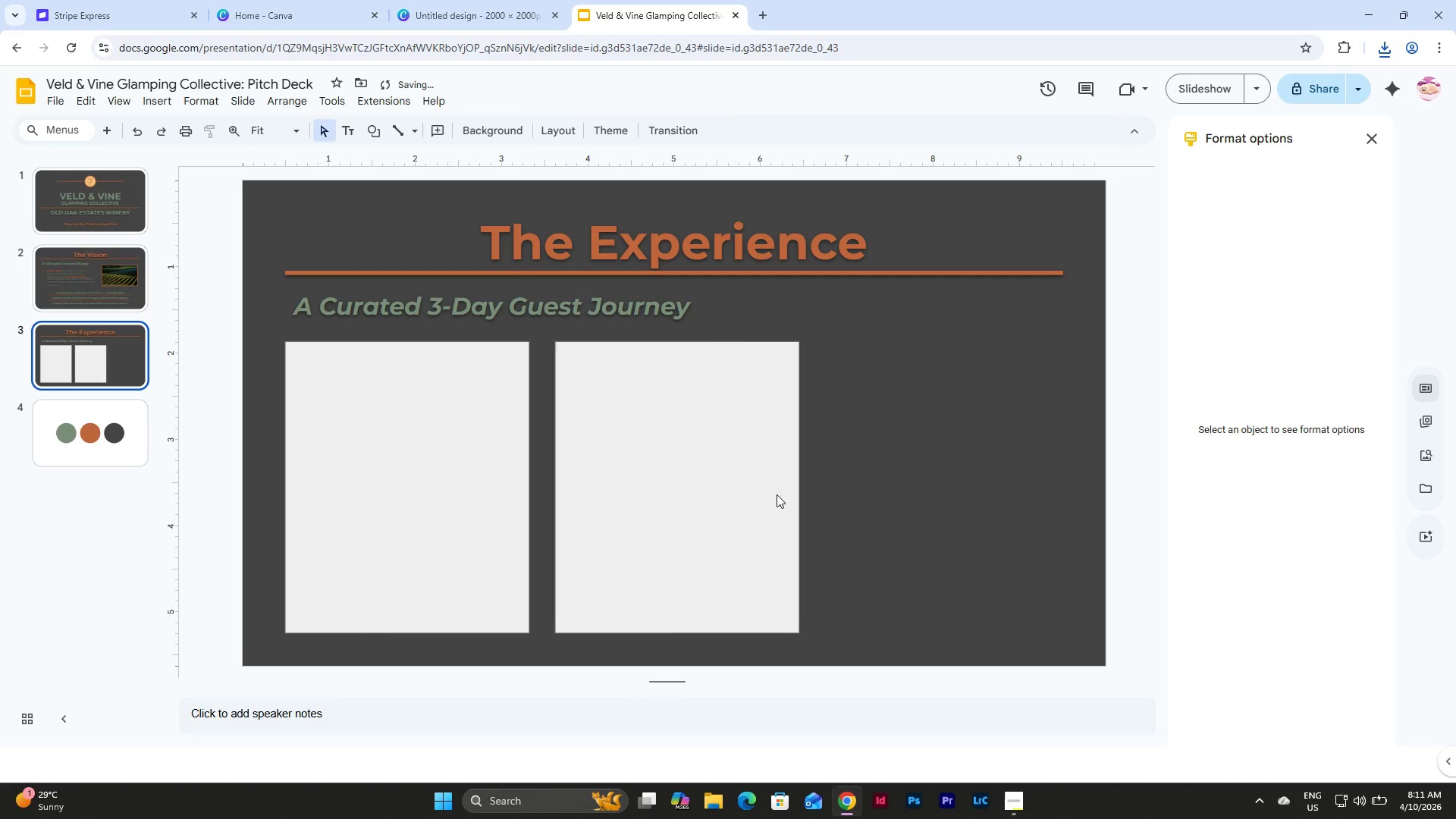 
double_click([684, 481])
 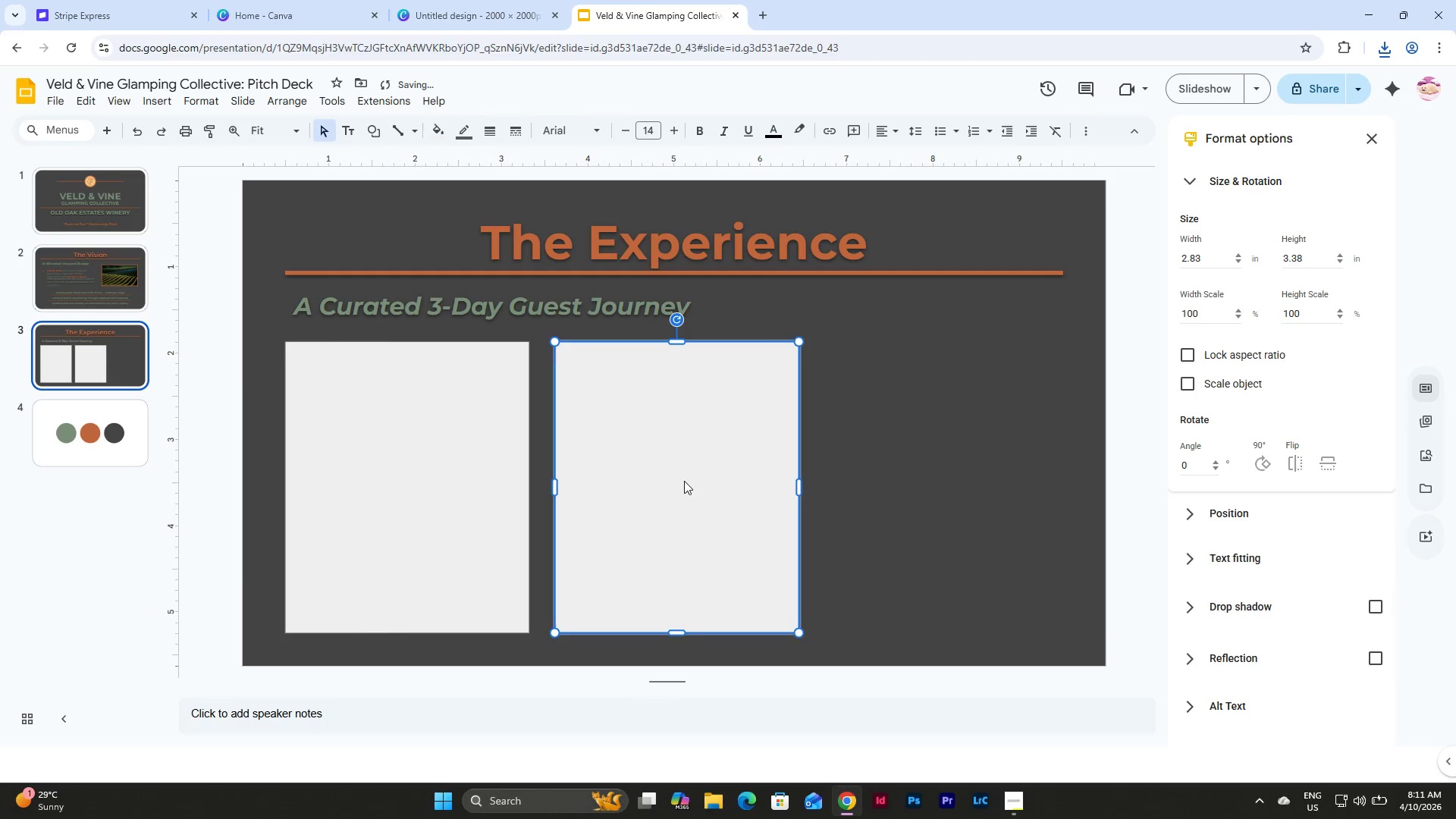 
key(Control+D)
 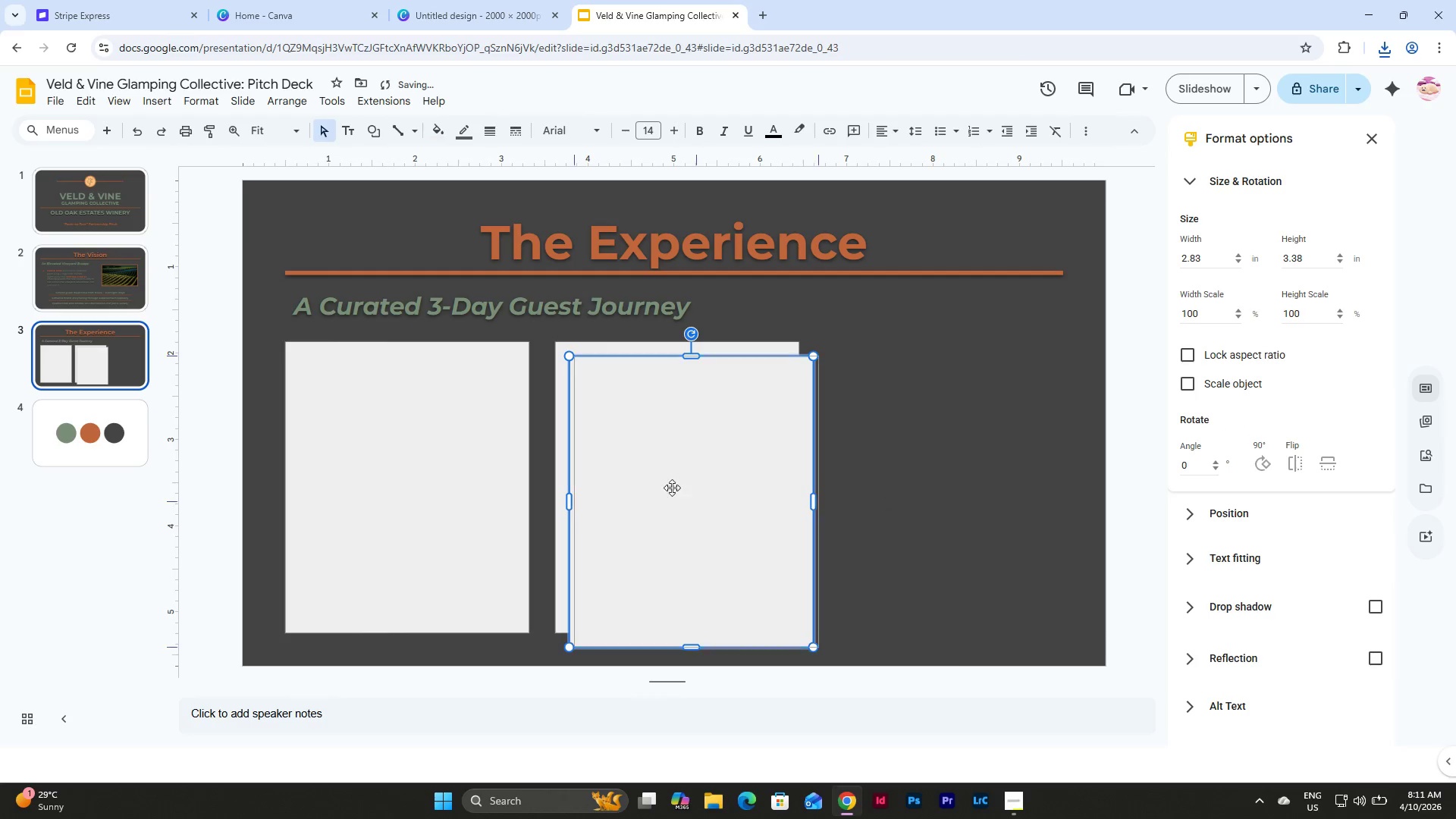 
left_click_drag(start_coordinate=[660, 488], to_coordinate=[915, 473])
 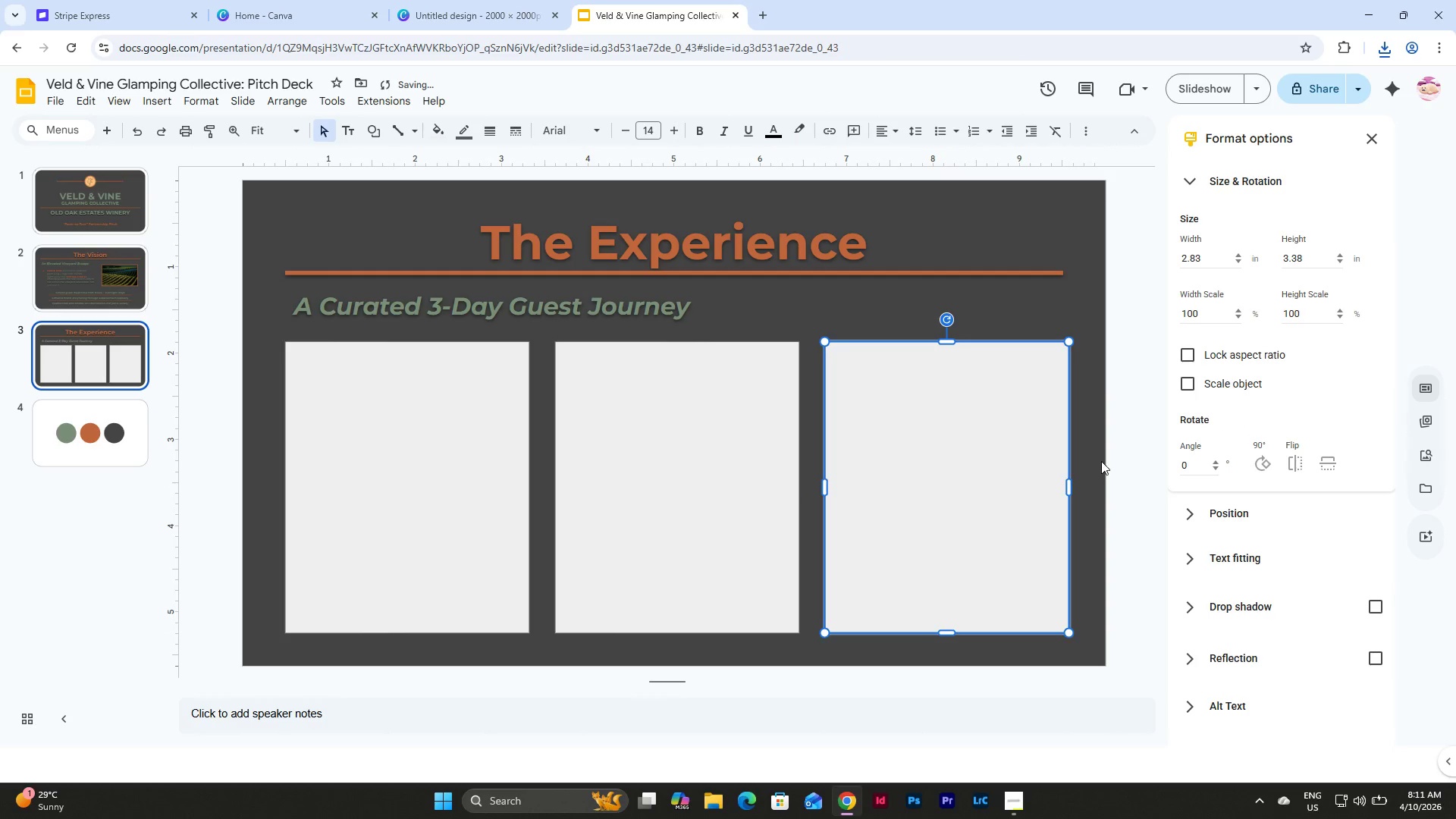 
left_click([1096, 470])
 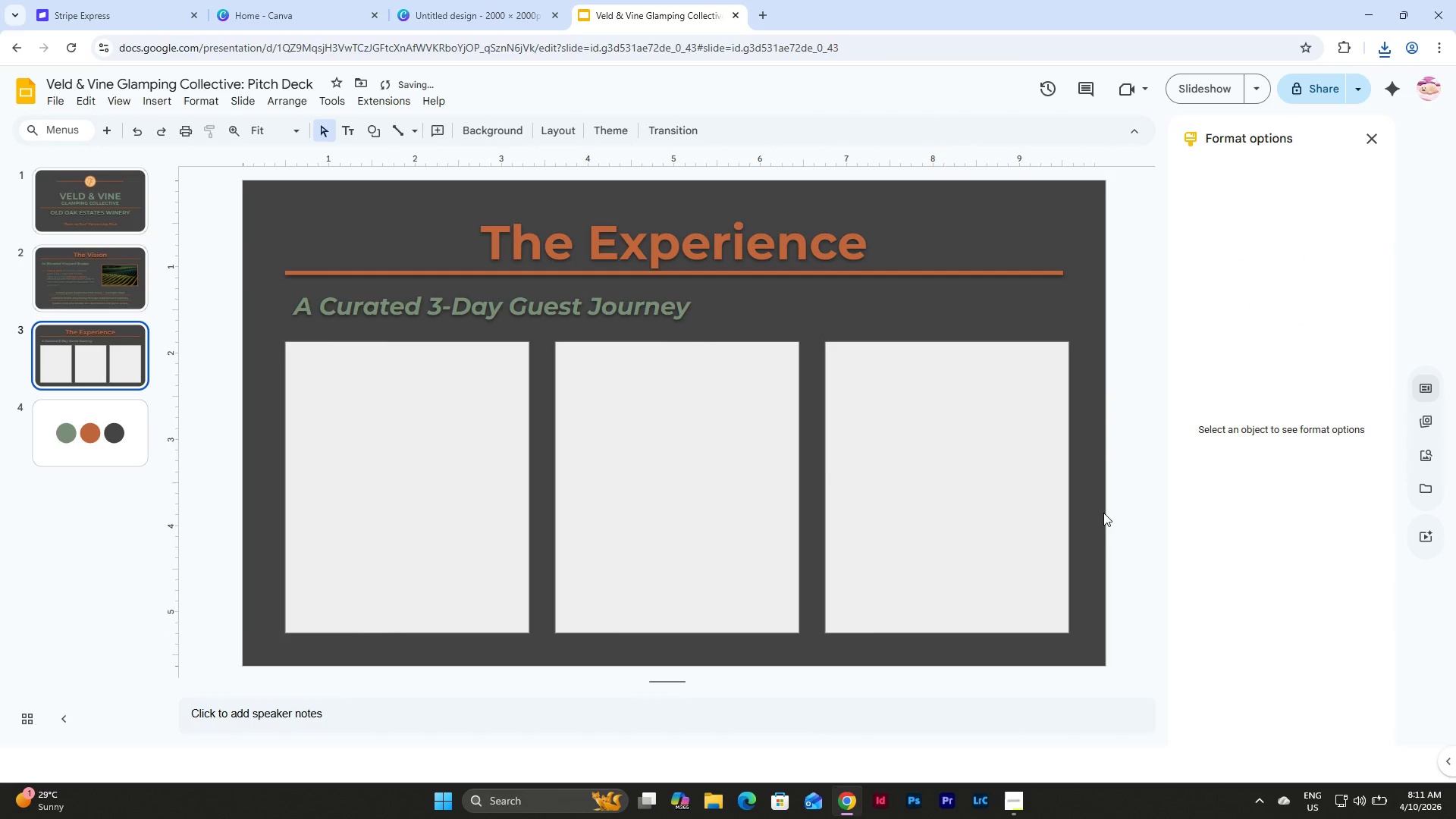 
left_click_drag(start_coordinate=[1103, 513], to_coordinate=[282, 405])
 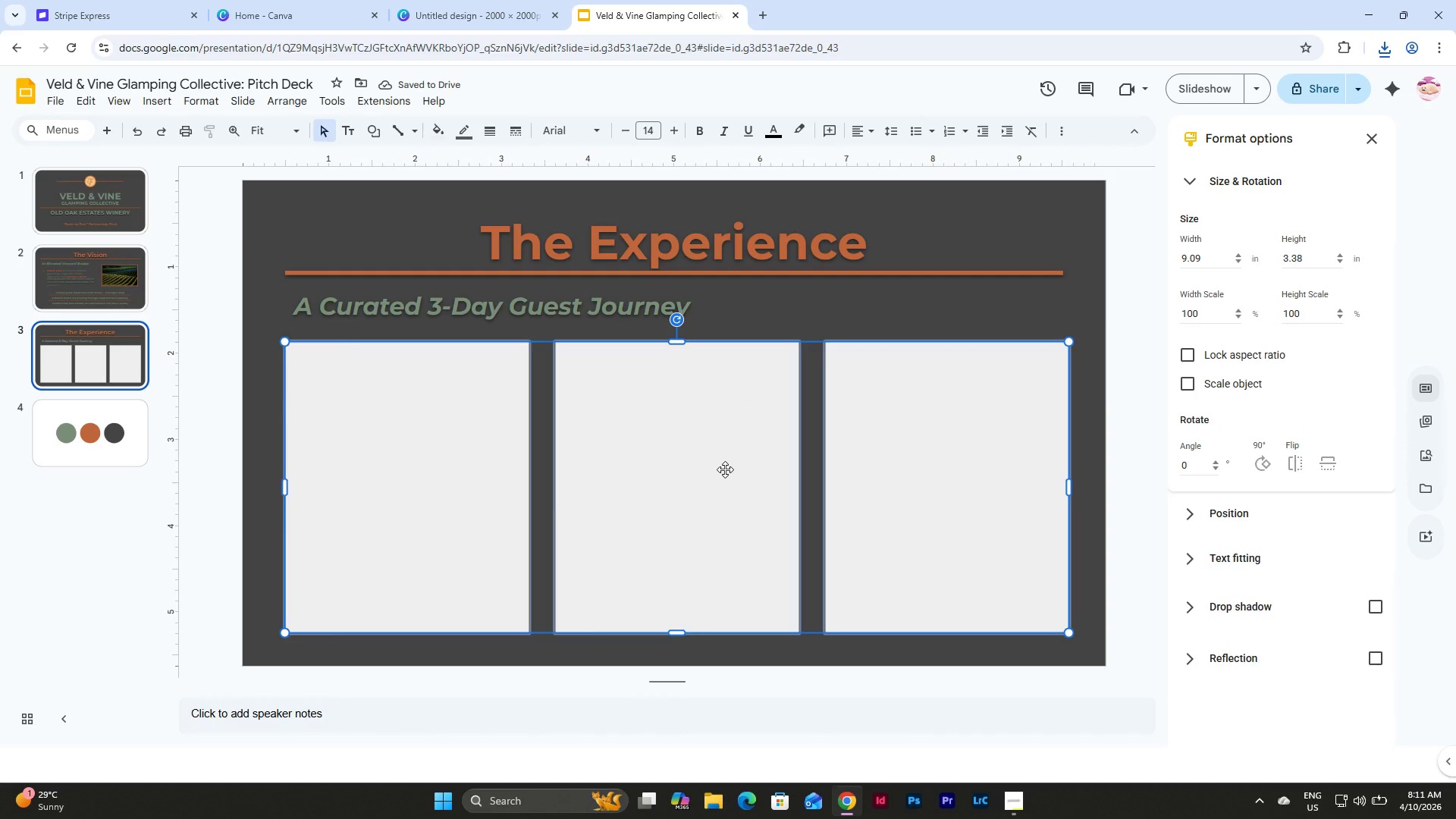 
left_click_drag(start_coordinate=[725, 469], to_coordinate=[719, 469])
 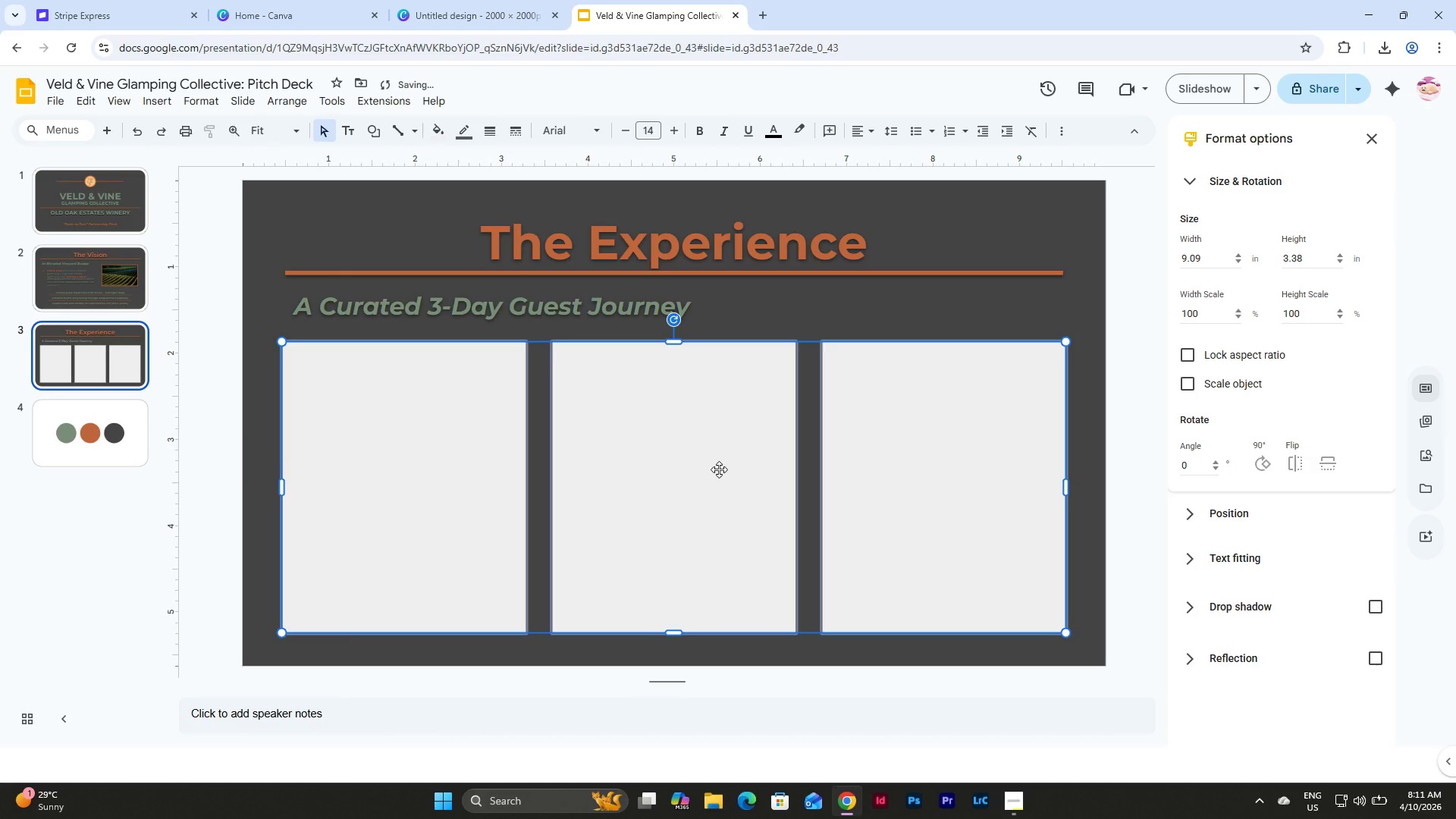 
left_click([460, 466])
 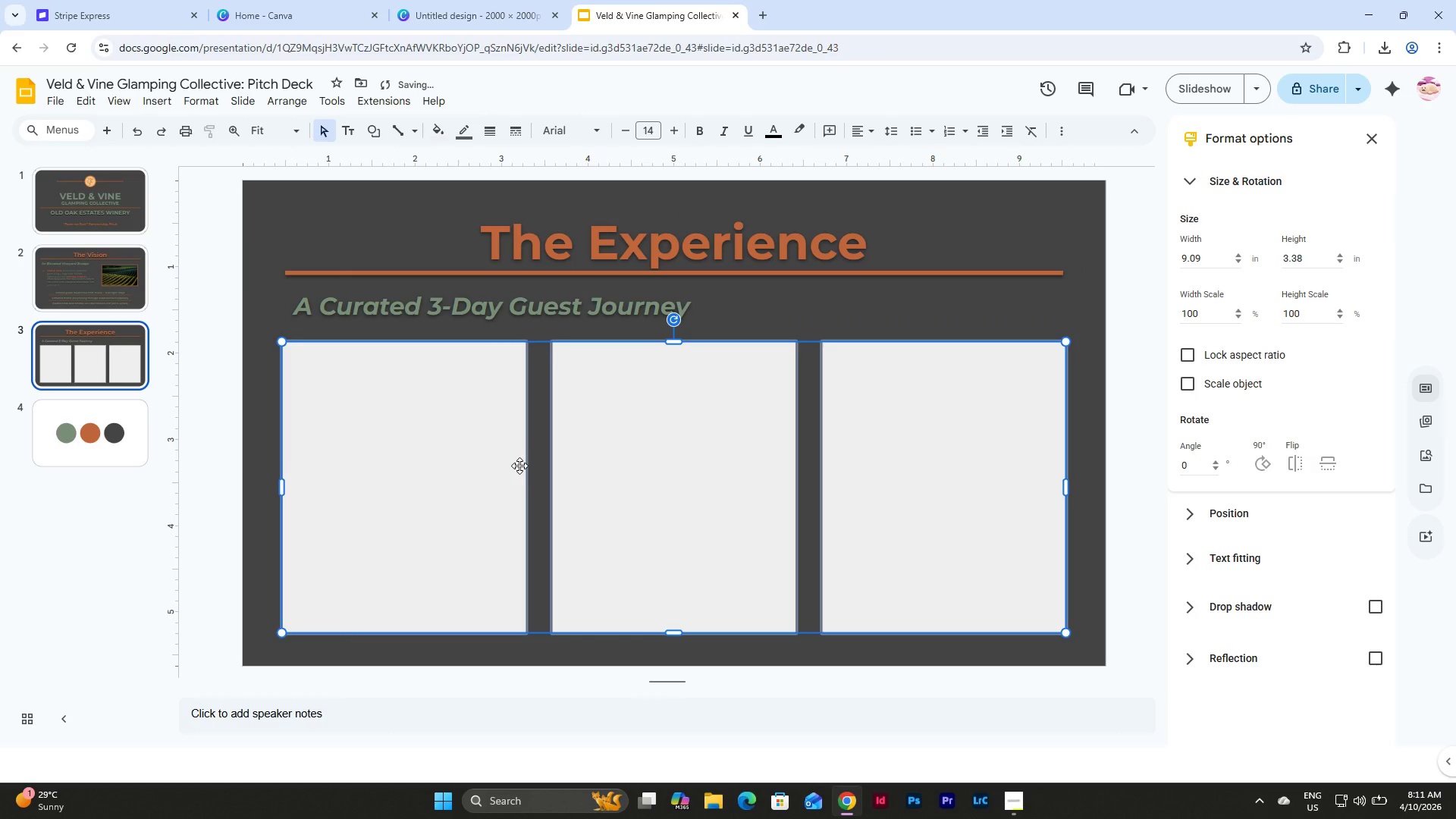 
left_click([667, 475])
 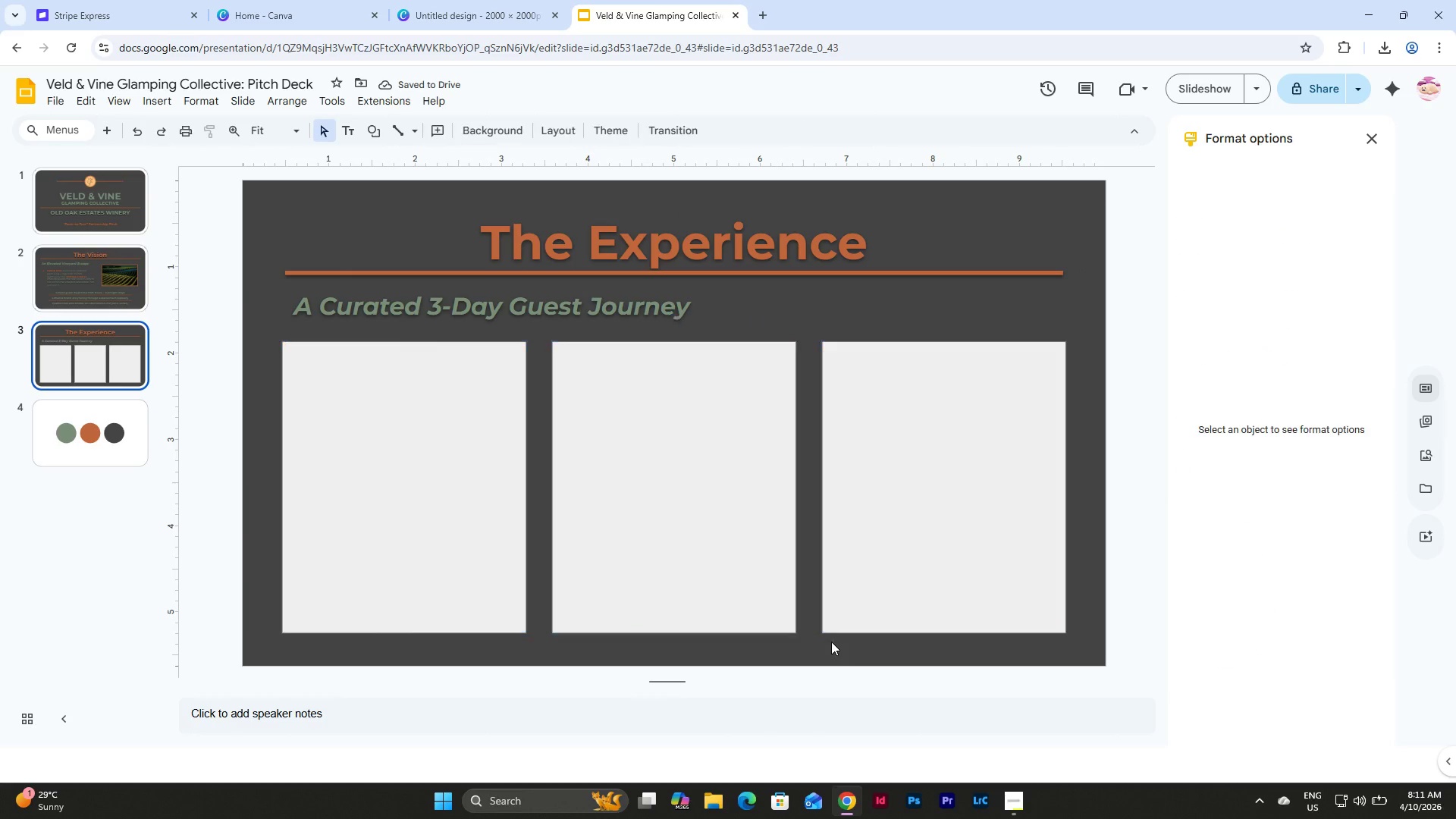 
double_click([436, 480])
 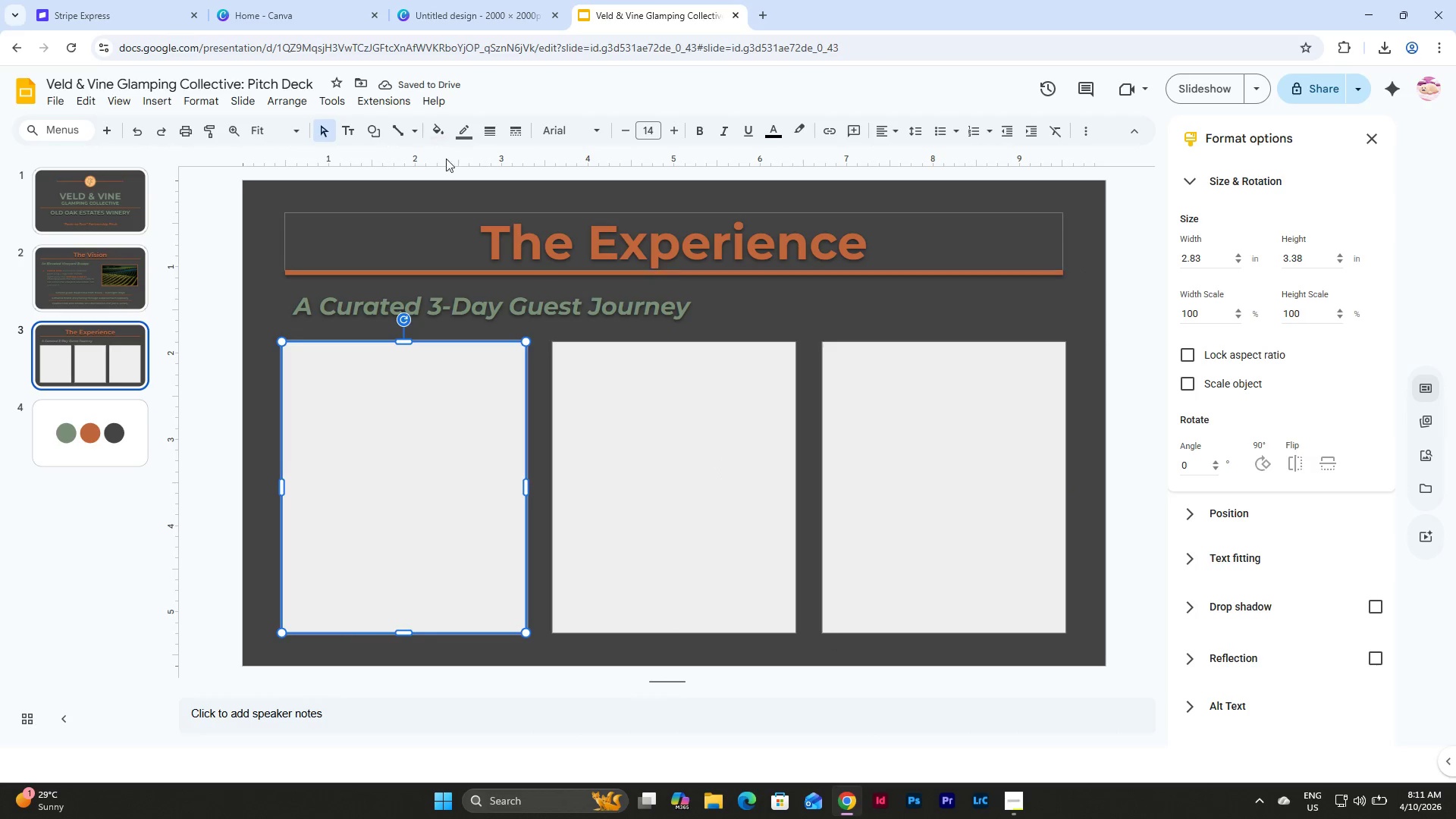 
left_click([463, 133])
 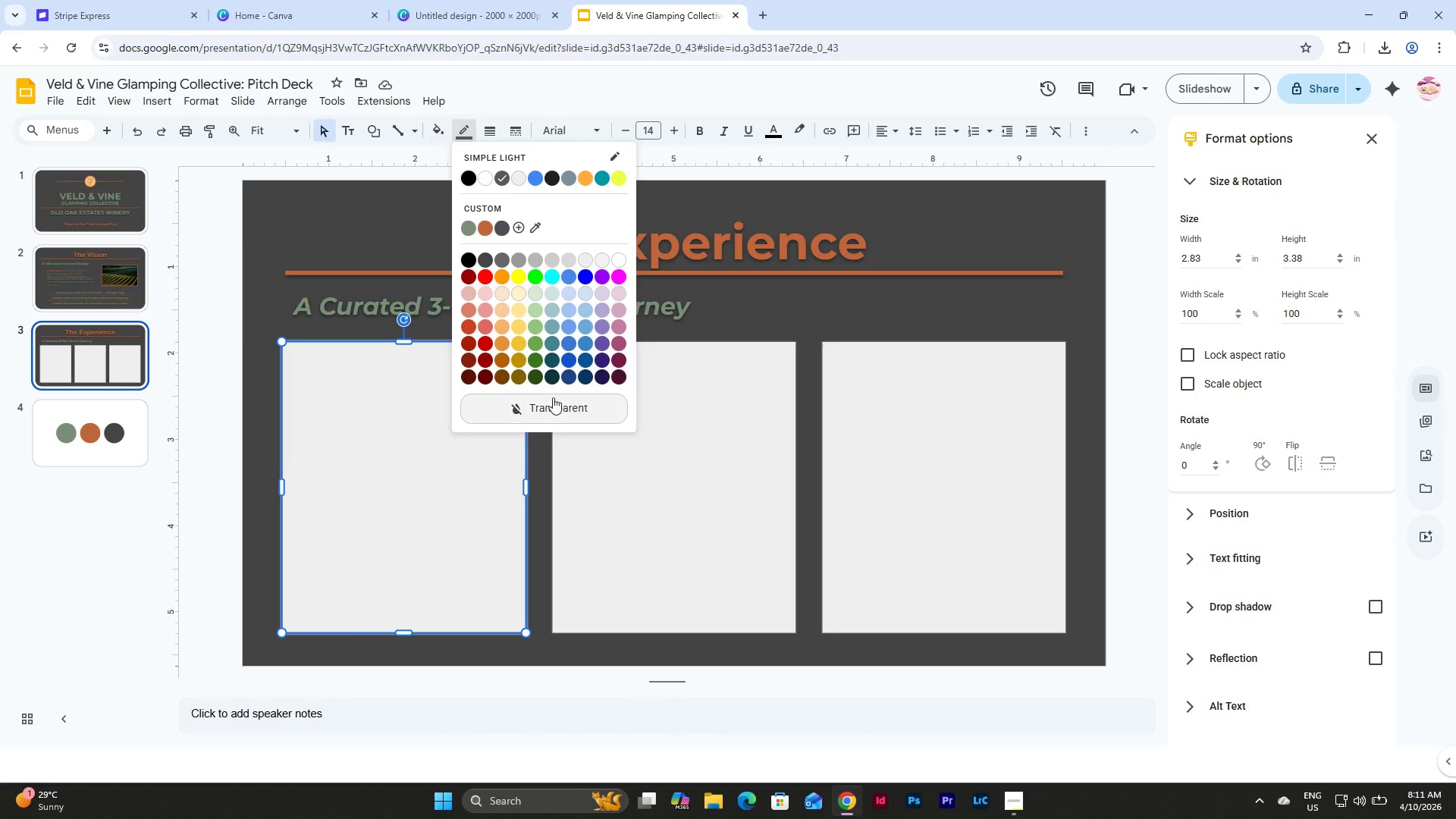 
left_click([554, 413])
 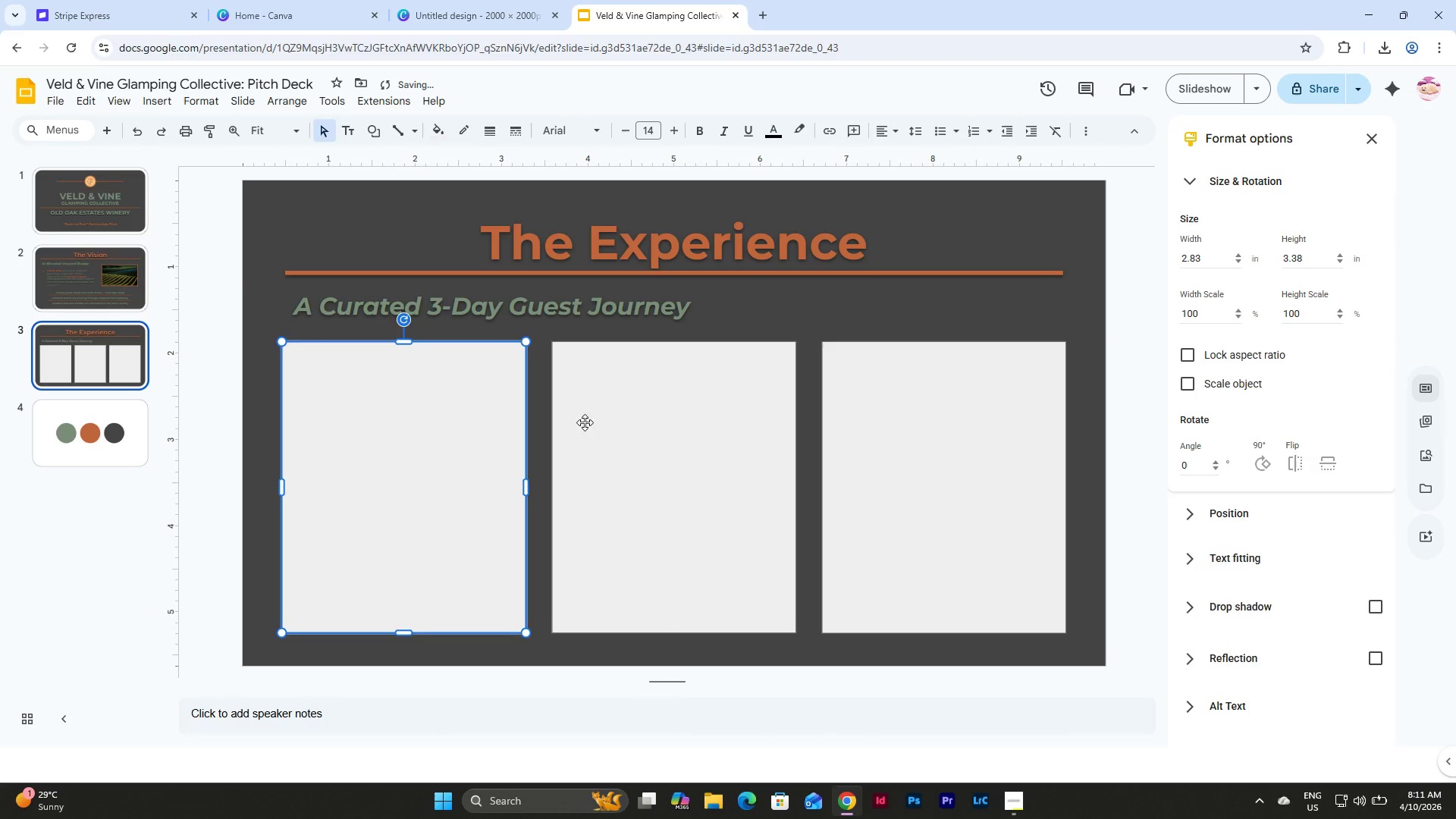 
left_click([685, 453])
 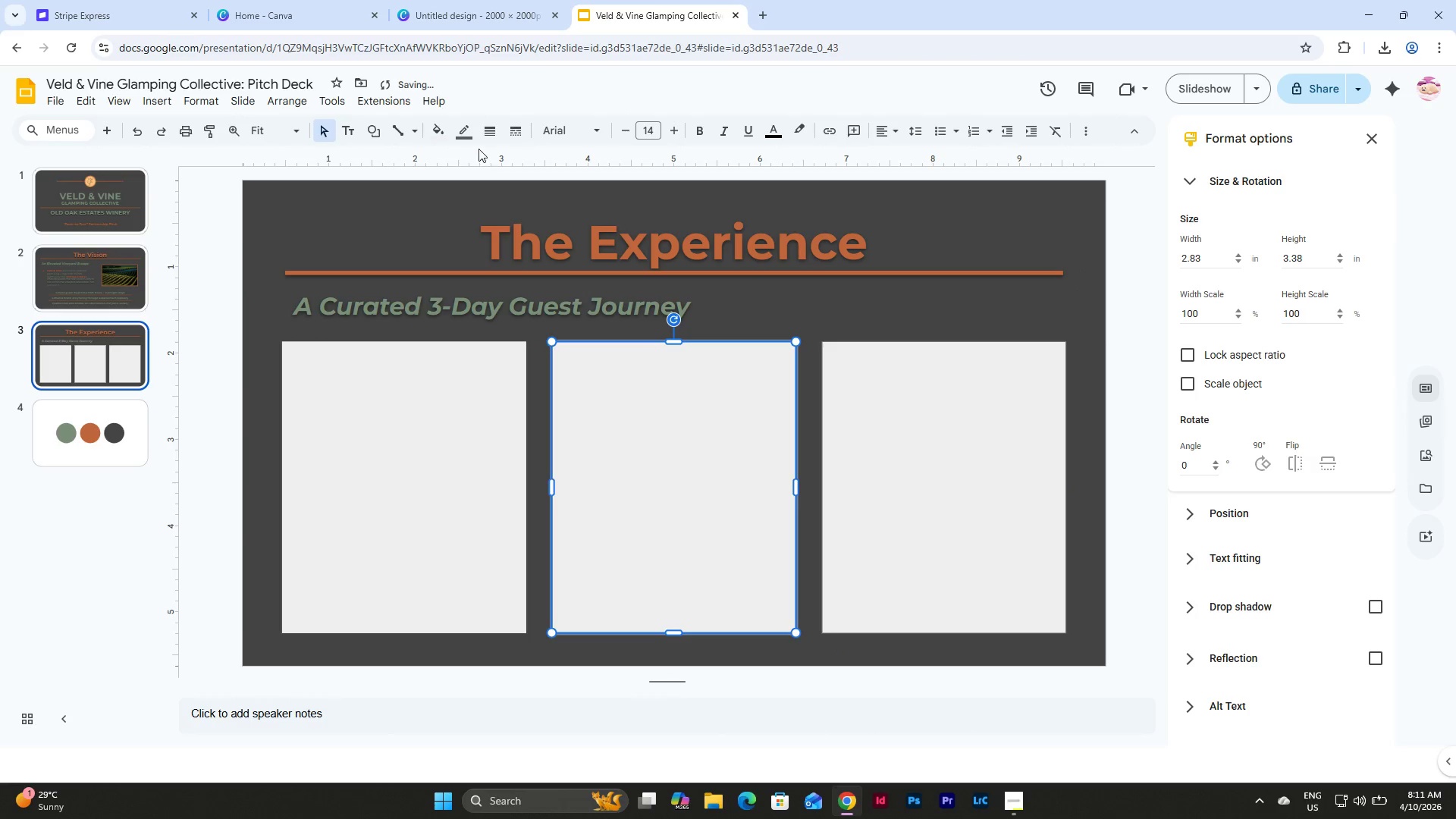 
left_click([466, 130])
 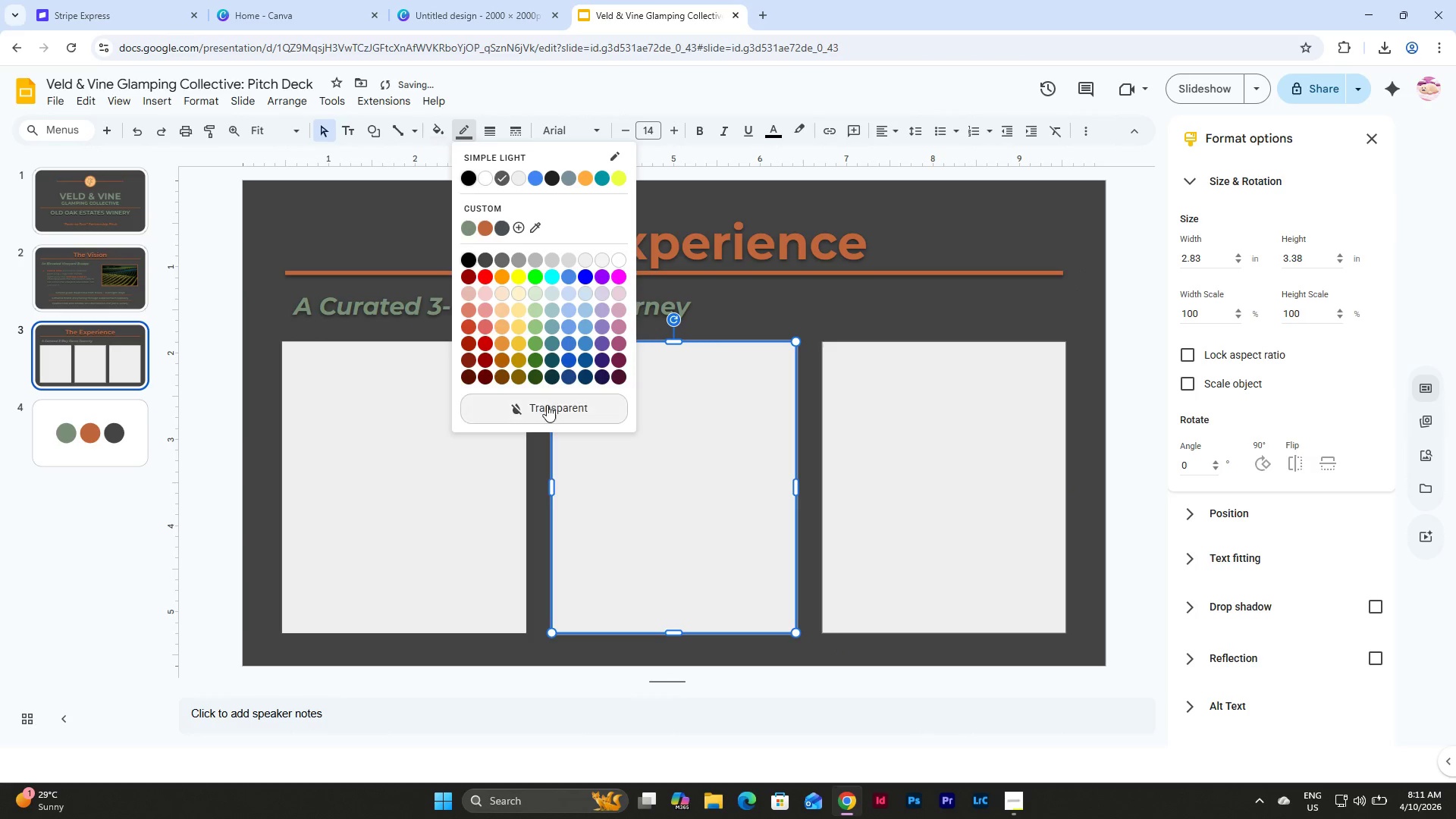 
left_click([548, 410])
 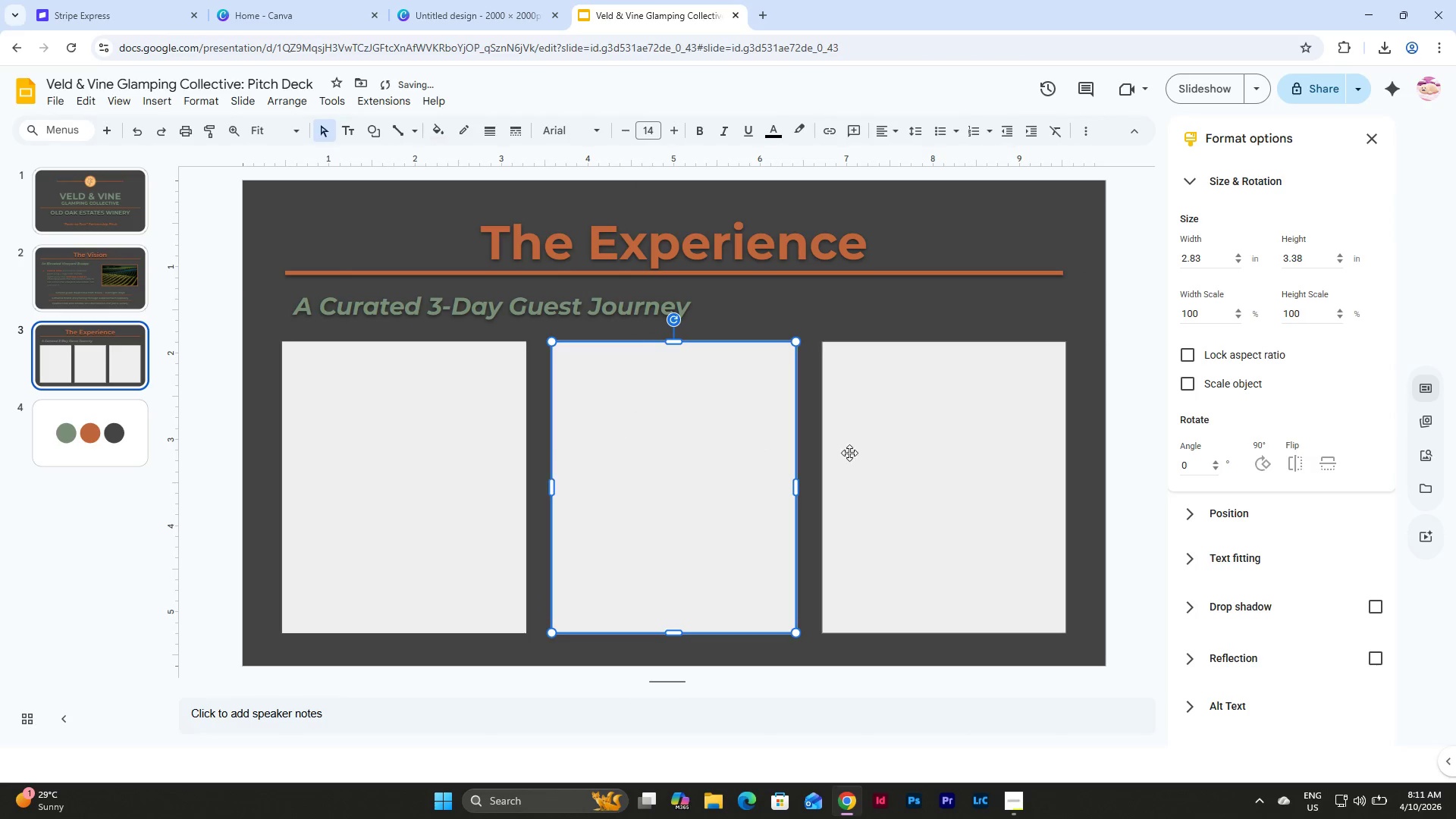 
left_click([912, 456])
 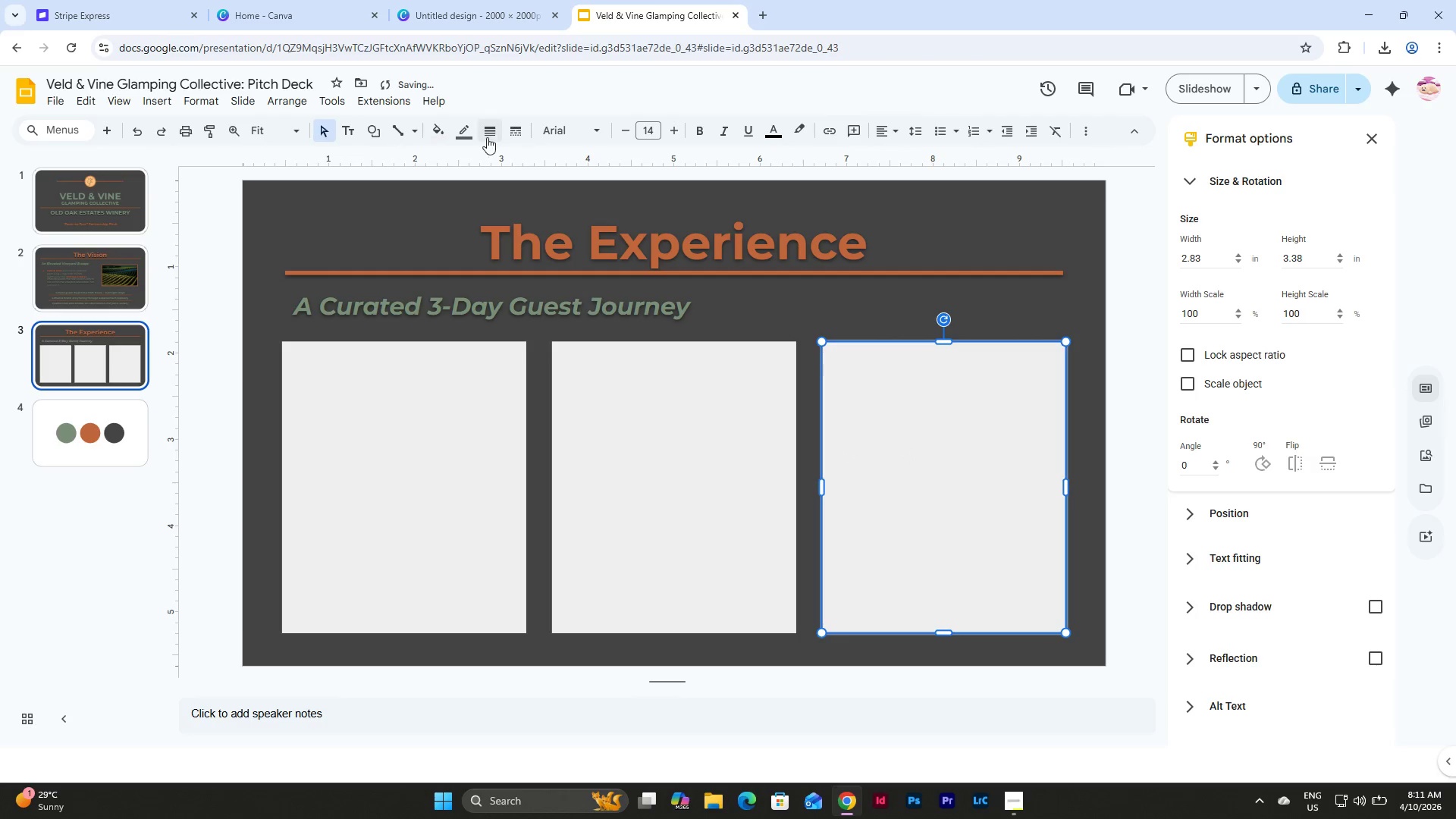 
left_click([467, 132])
 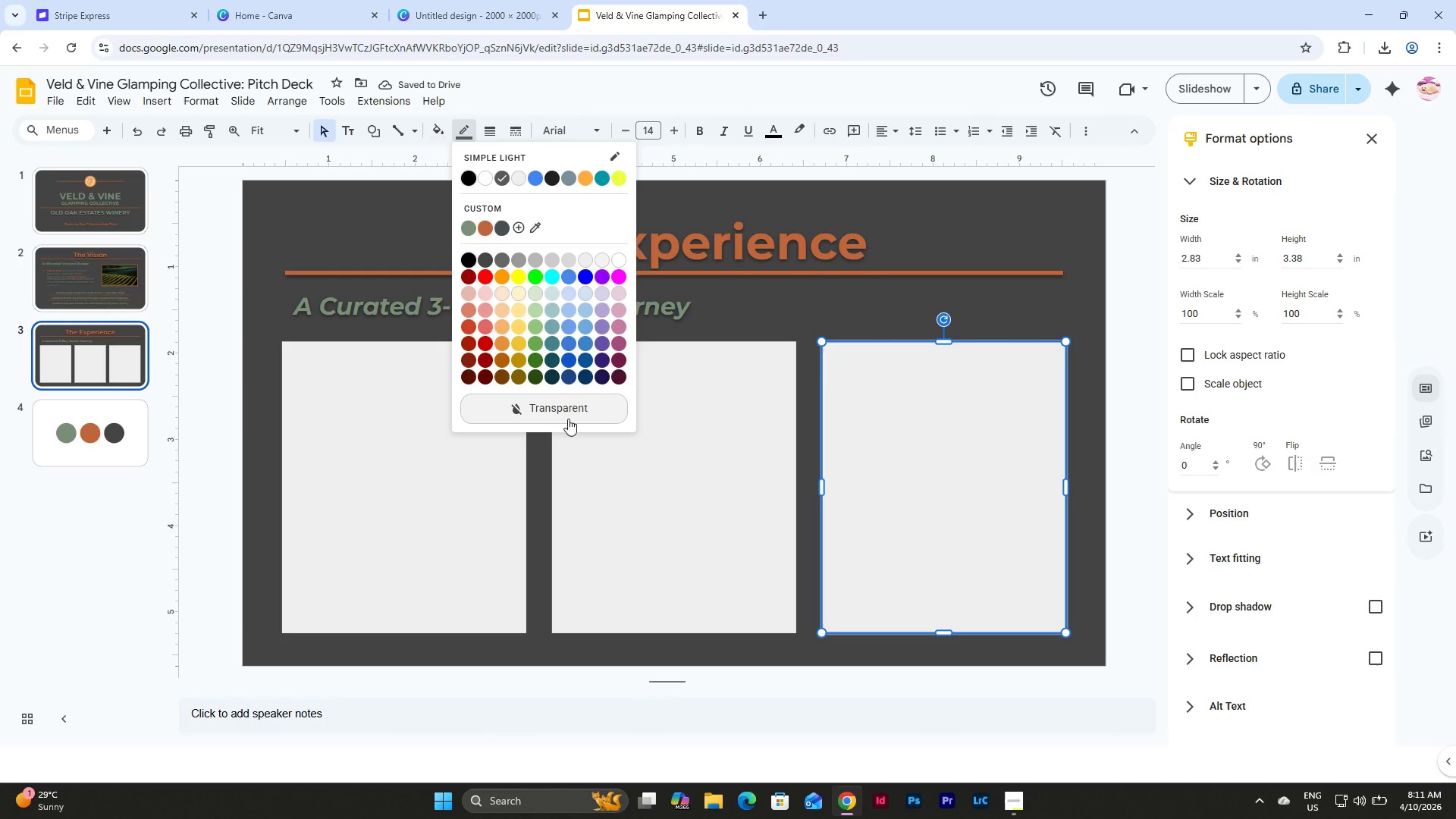 
left_click([568, 419])
 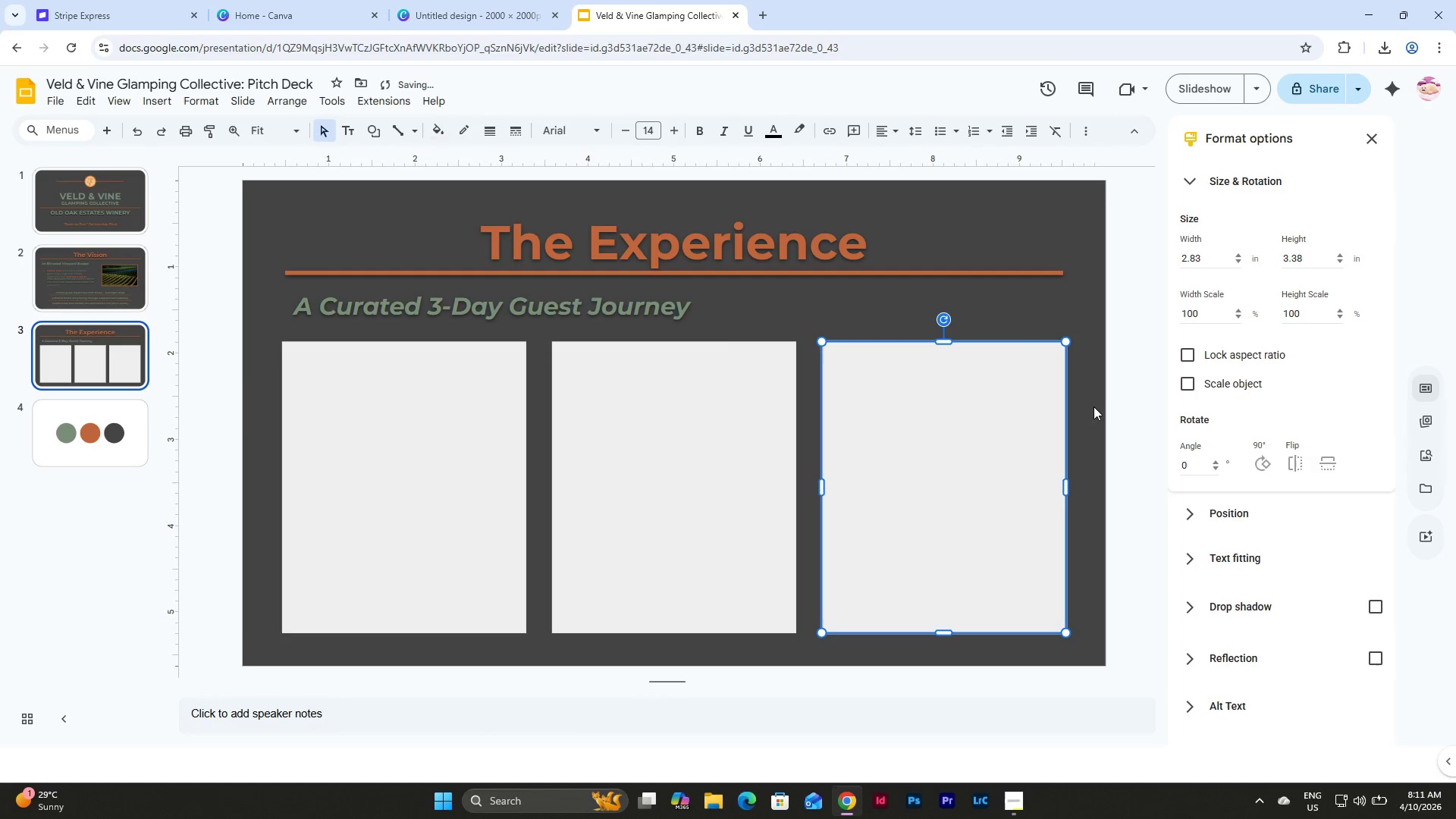 
left_click([1092, 398])
 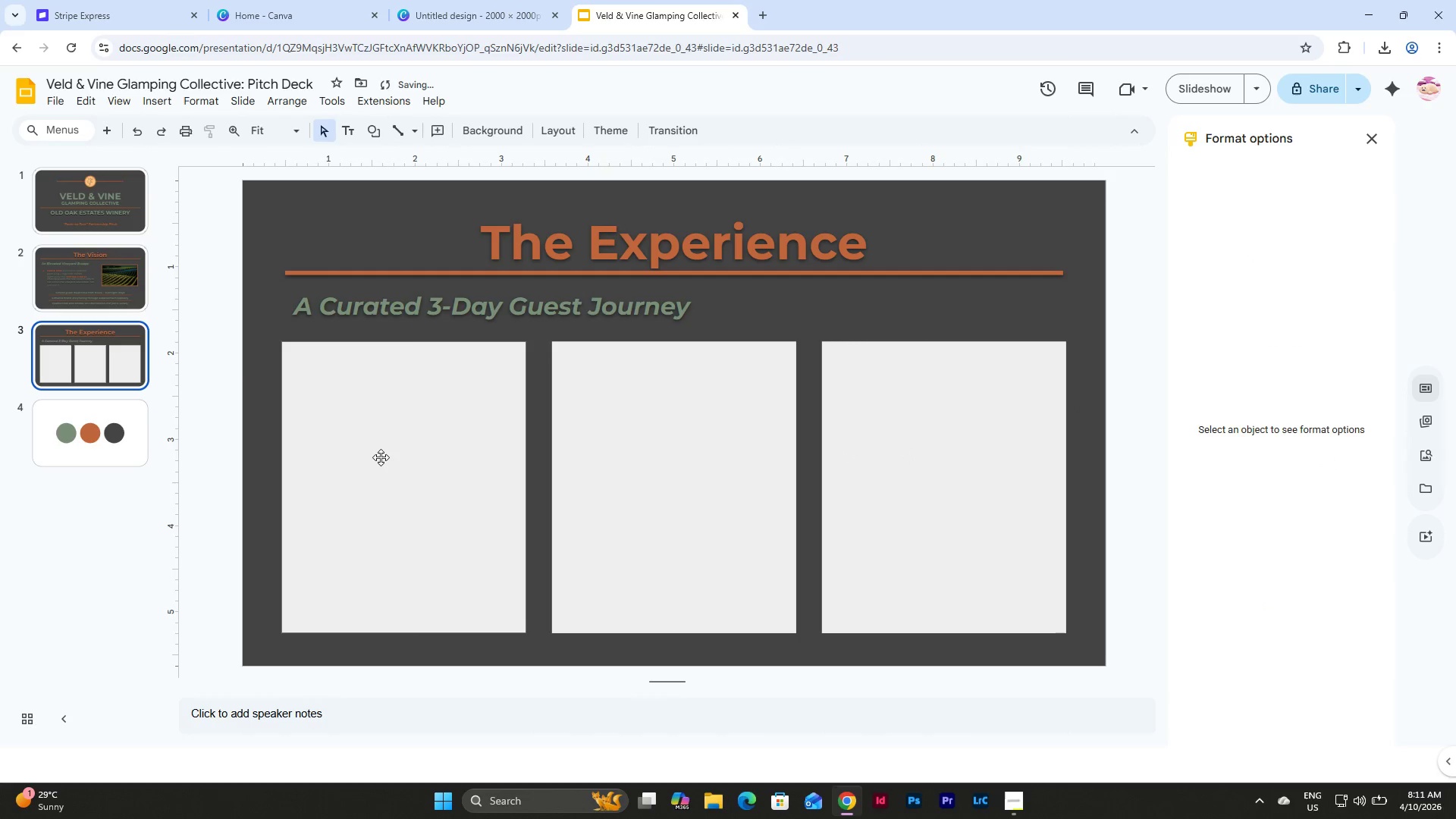 
left_click([381, 457])
 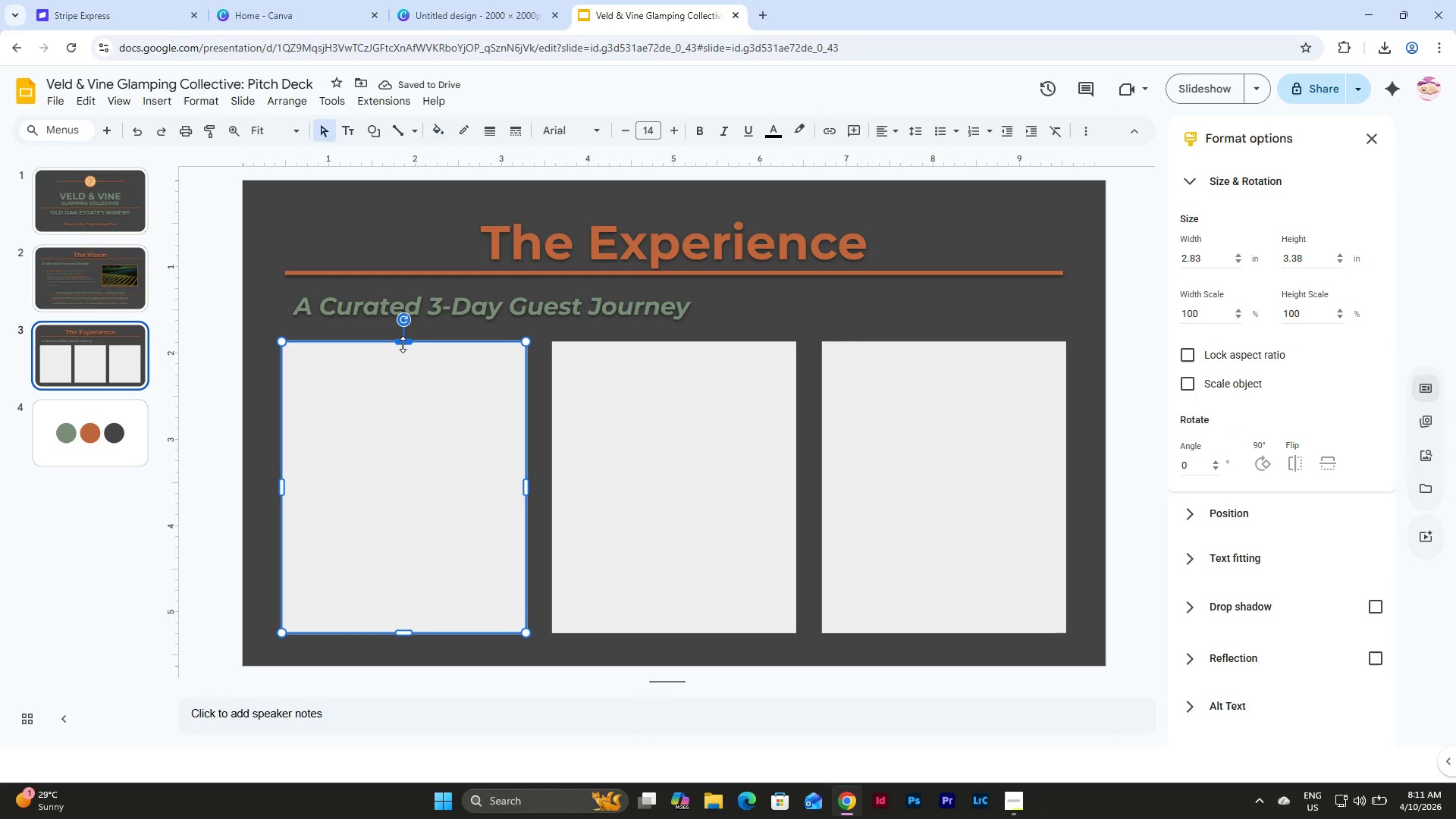 
left_click_drag(start_coordinate=[403, 344], to_coordinate=[406, 457])
 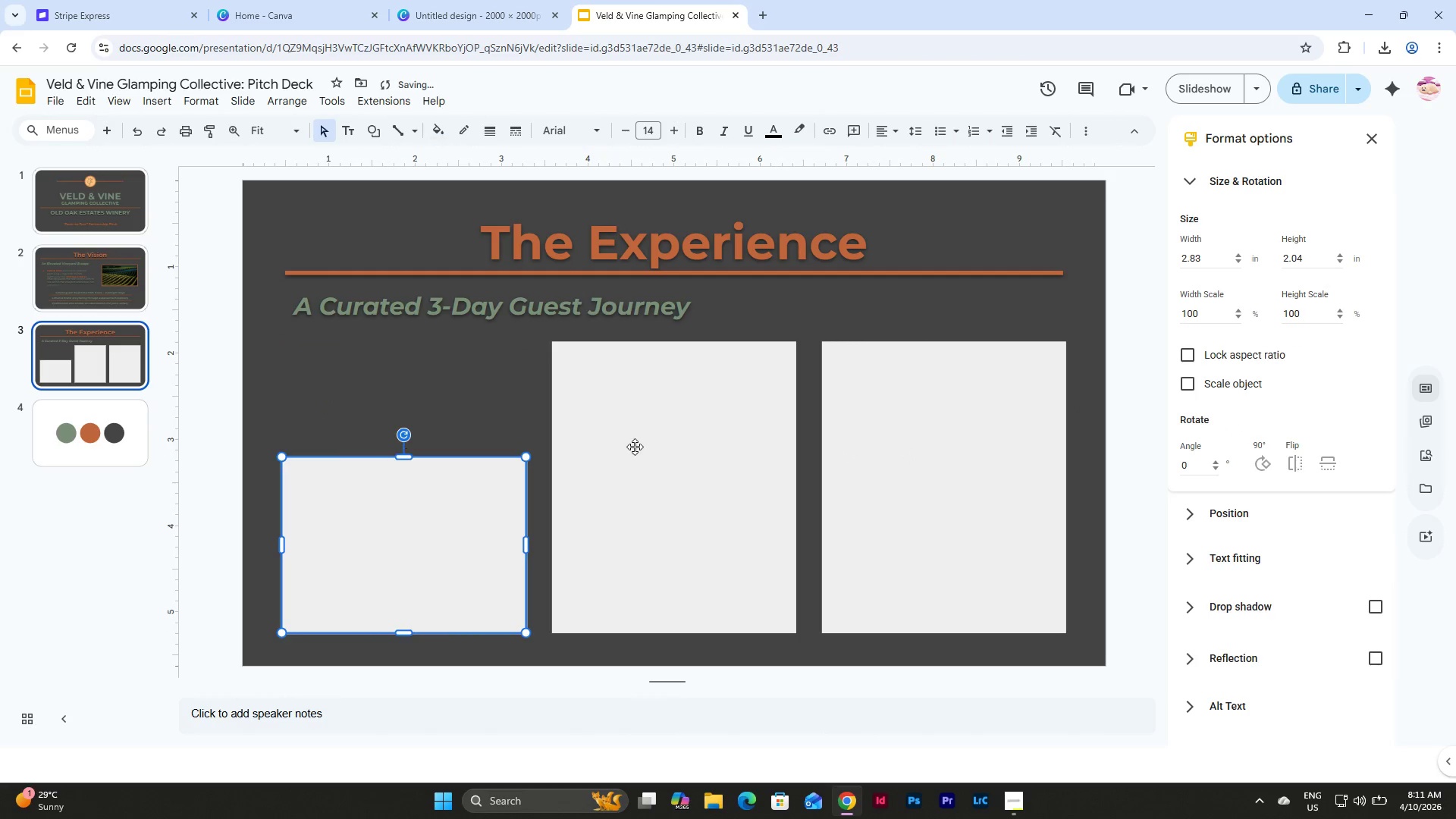 
left_click([635, 447])
 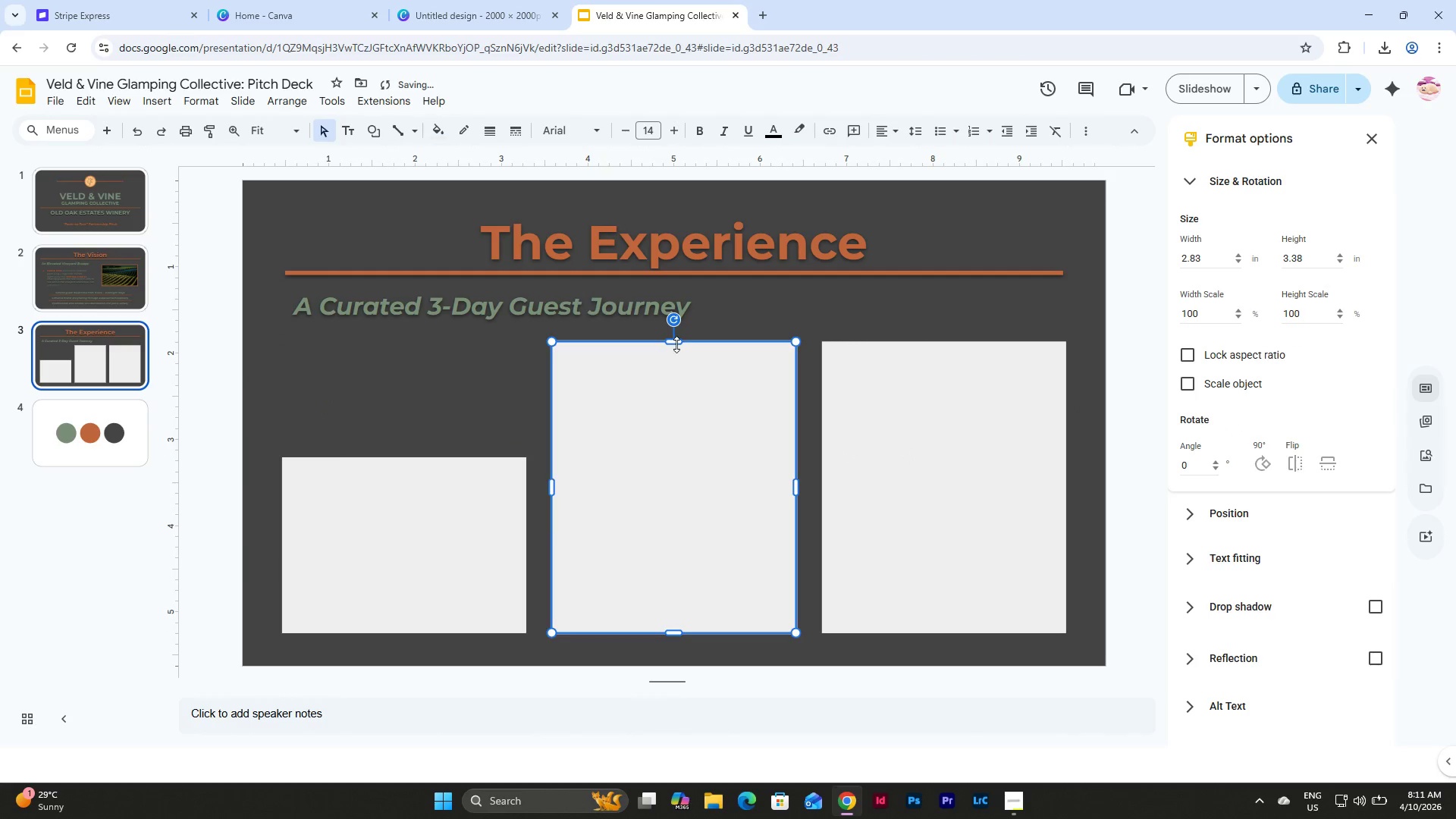 
left_click_drag(start_coordinate=[676, 343], to_coordinate=[678, 457])
 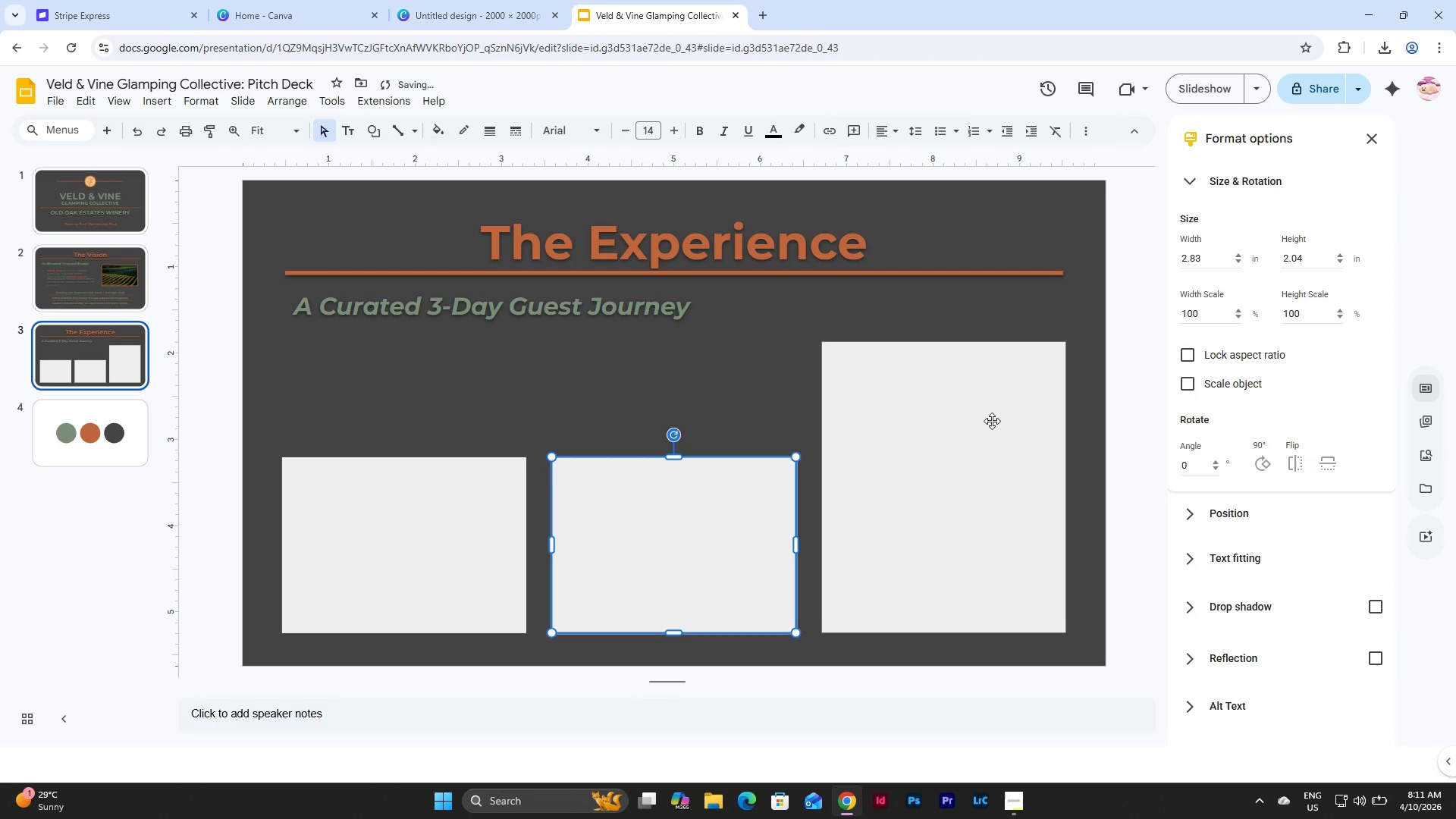 
left_click([992, 421])
 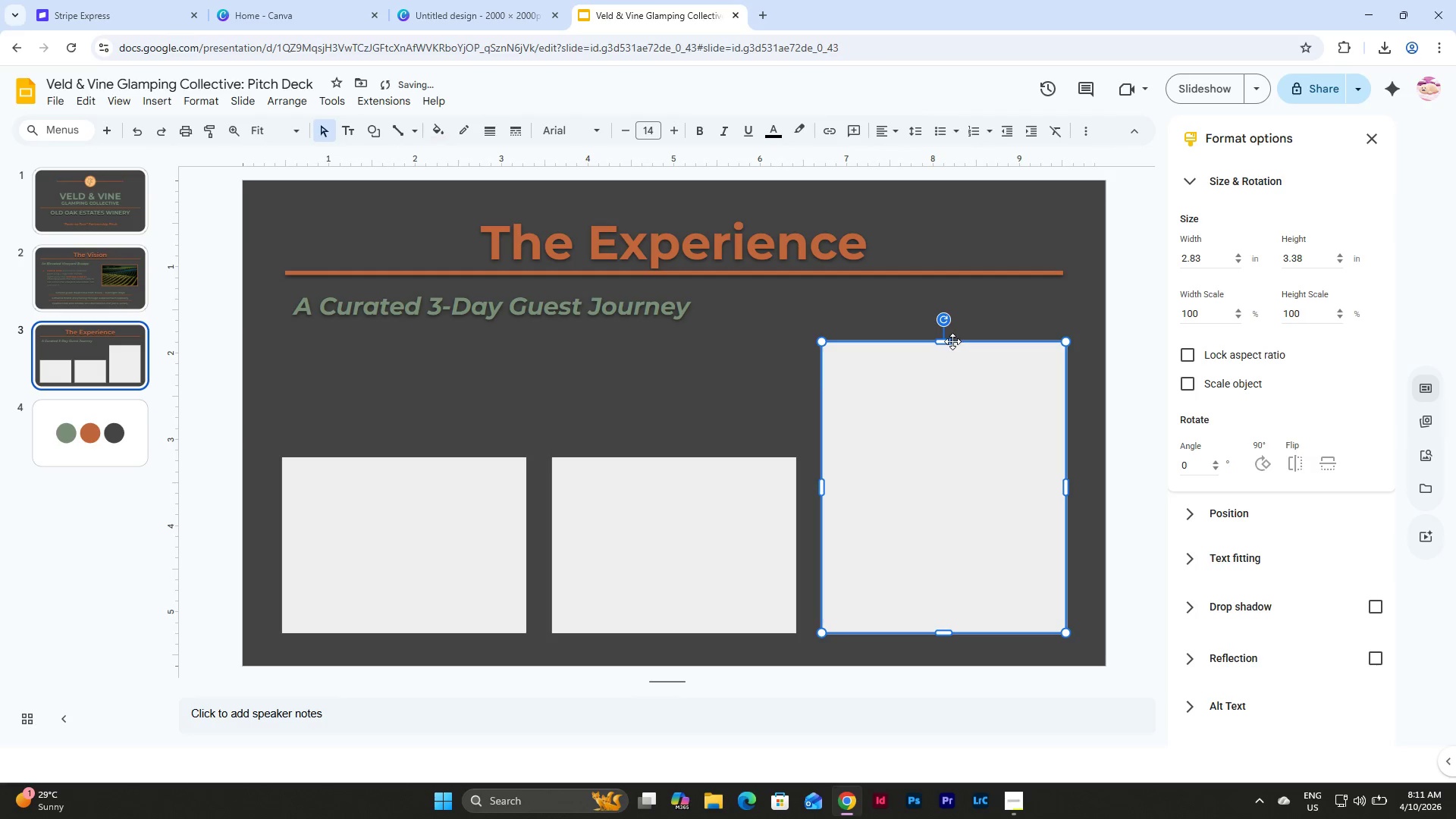 
left_click_drag(start_coordinate=[946, 341], to_coordinate=[946, 457])
 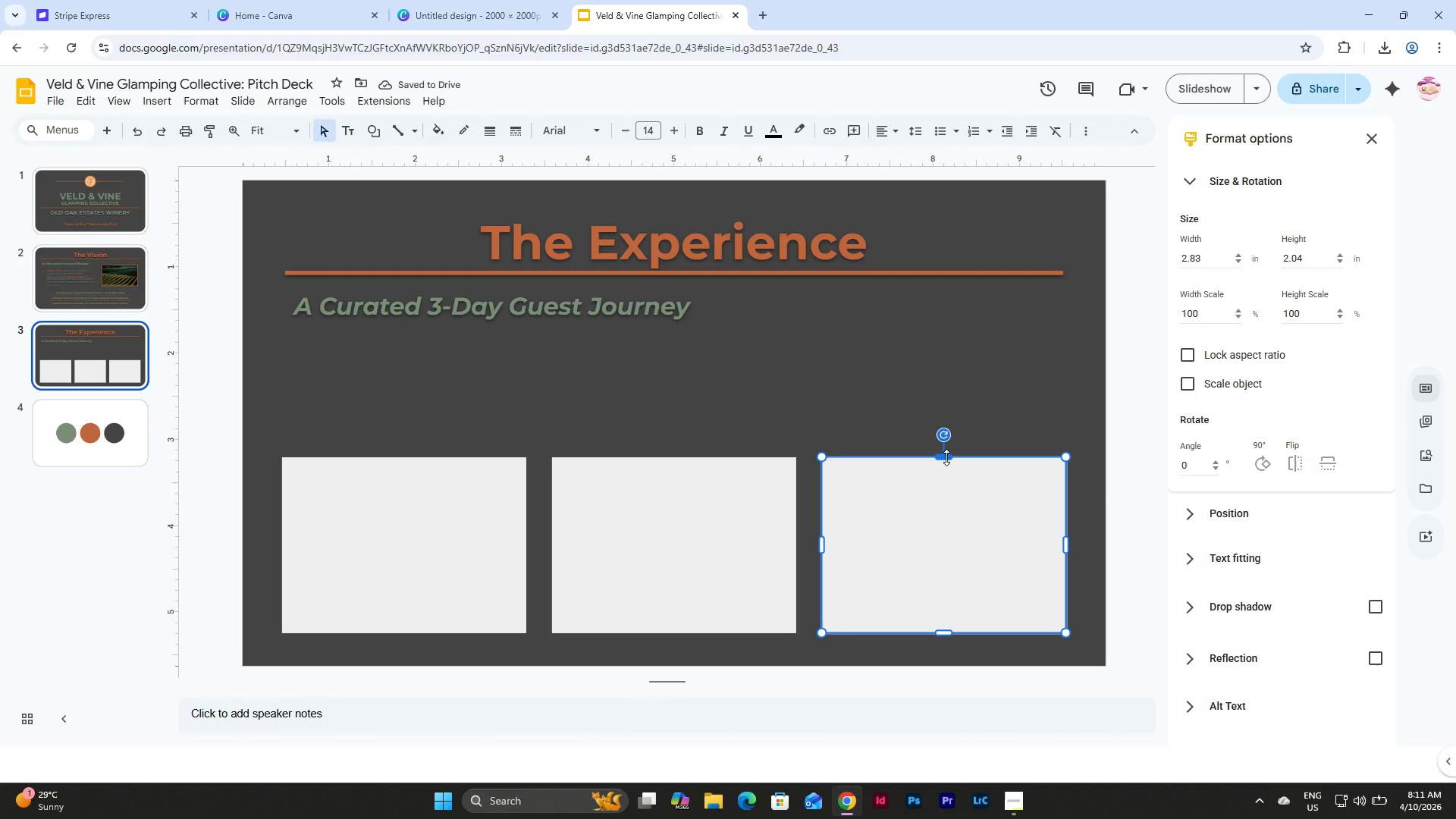 
left_click([956, 364])
 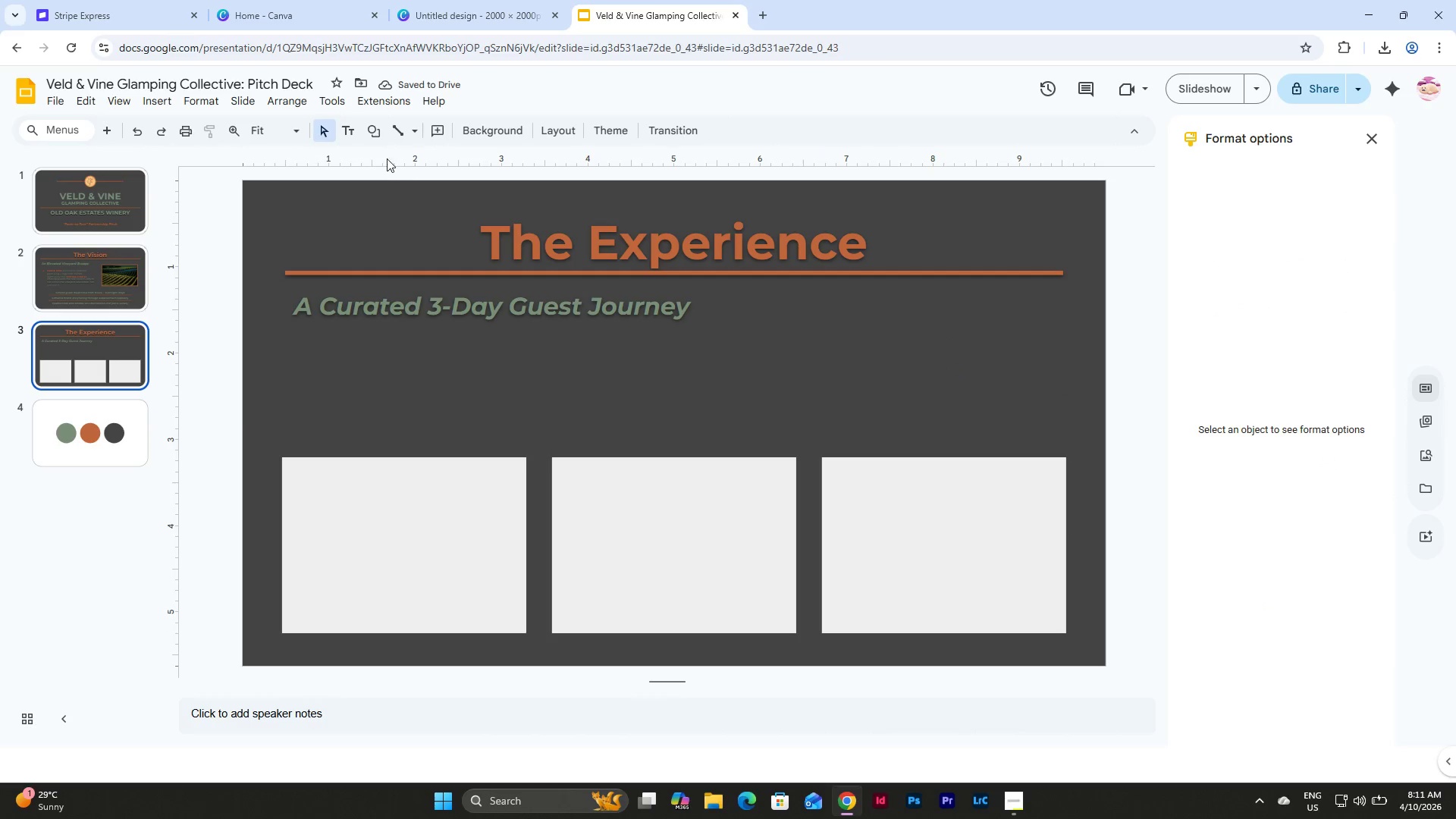 
left_click([376, 124])
 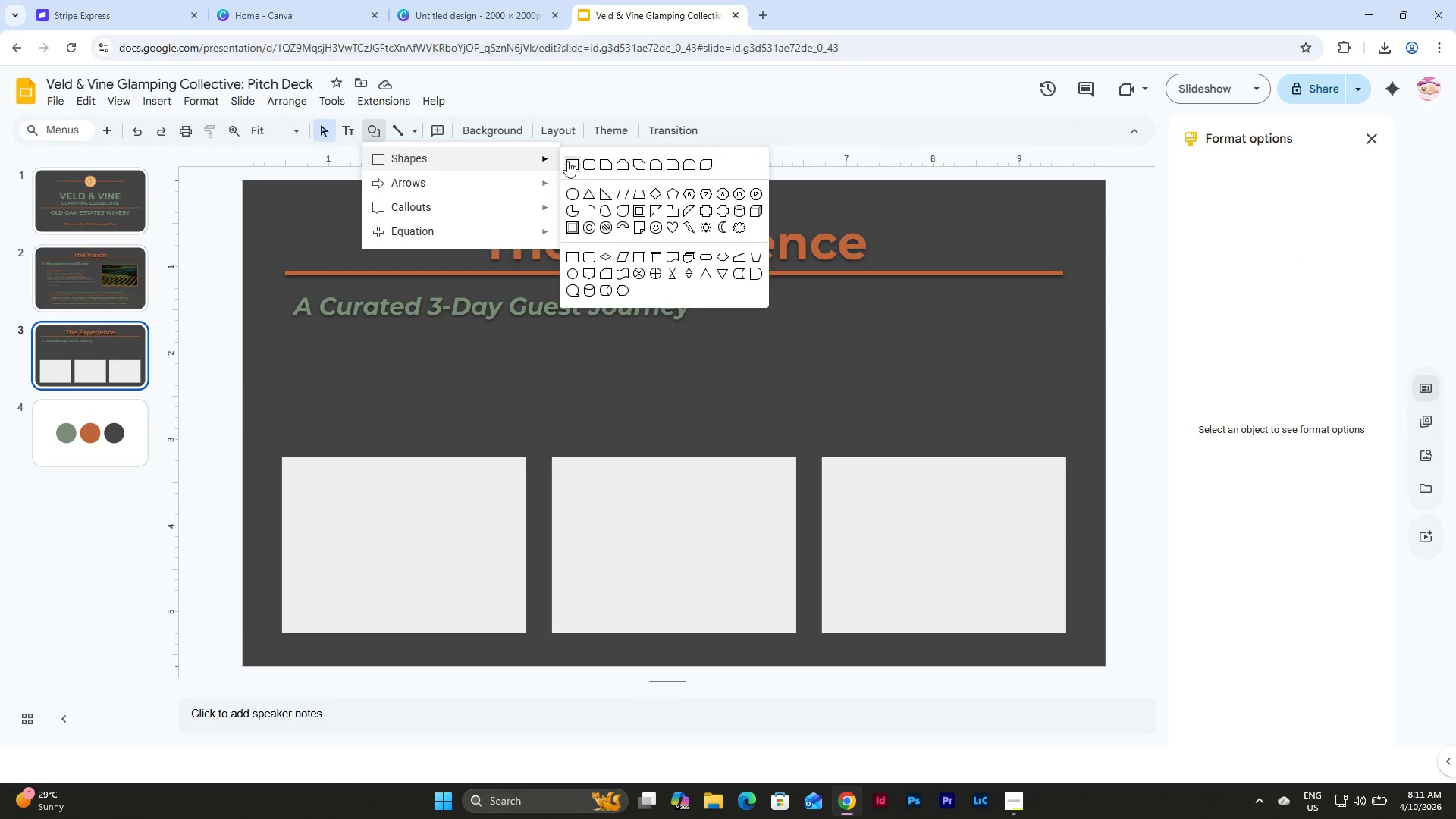 
left_click([573, 192])
 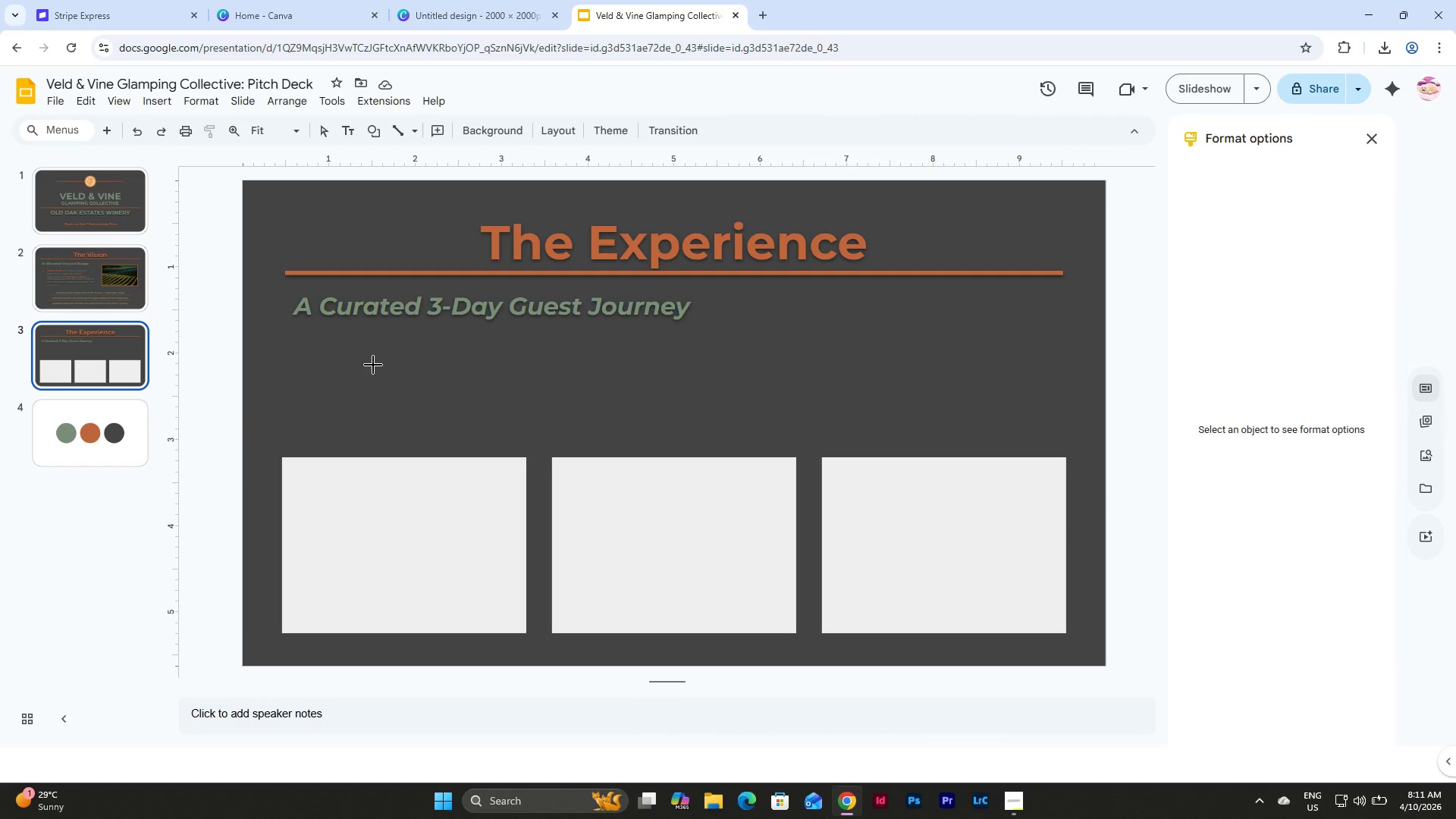 
hold_key(key=ShiftLeft, duration=1.5)
left_click_drag(start_coordinate=[362, 349], to_coordinate=[466, 455])
 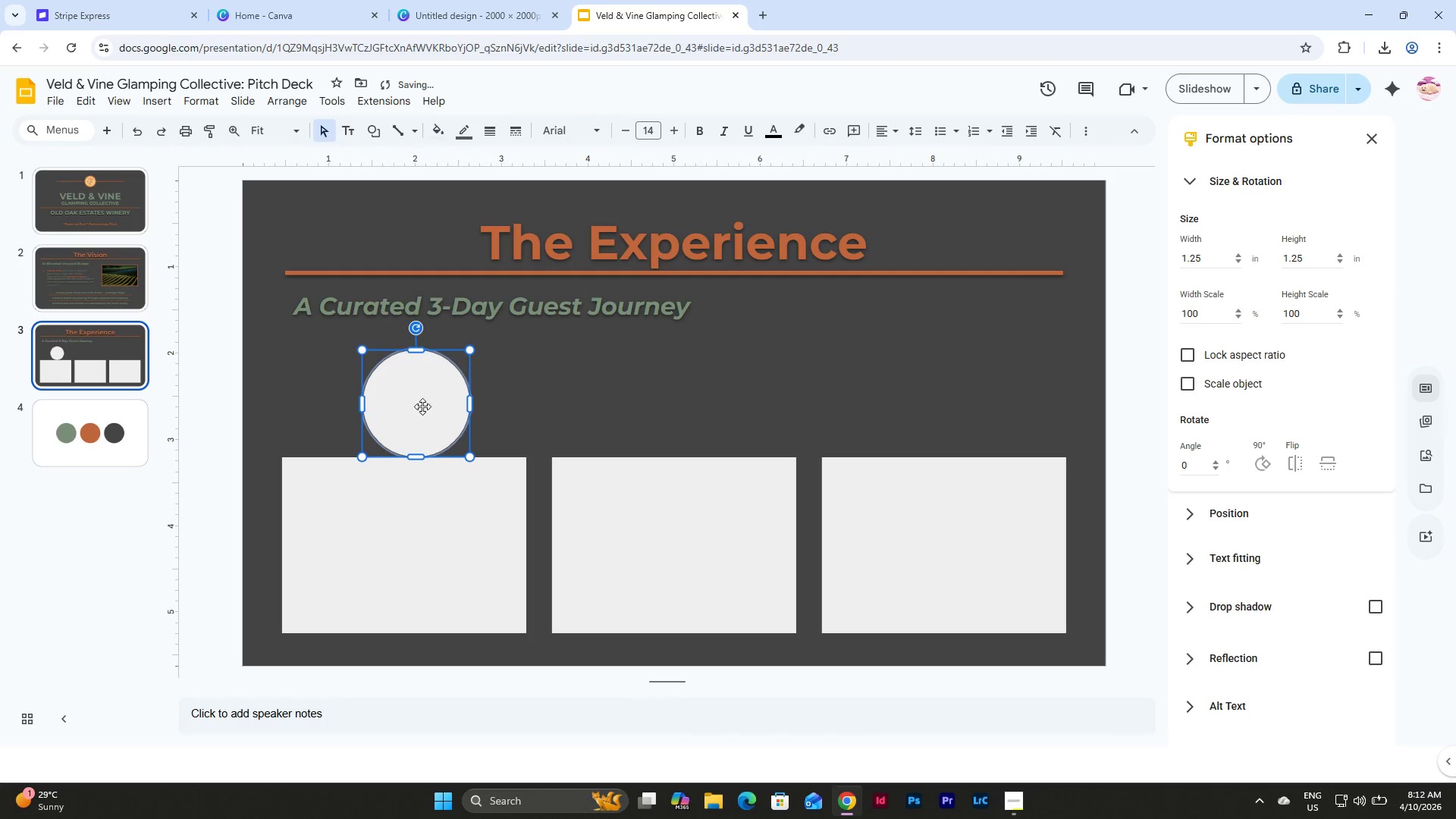 
hold_key(key=ShiftLeft, duration=1.51)
 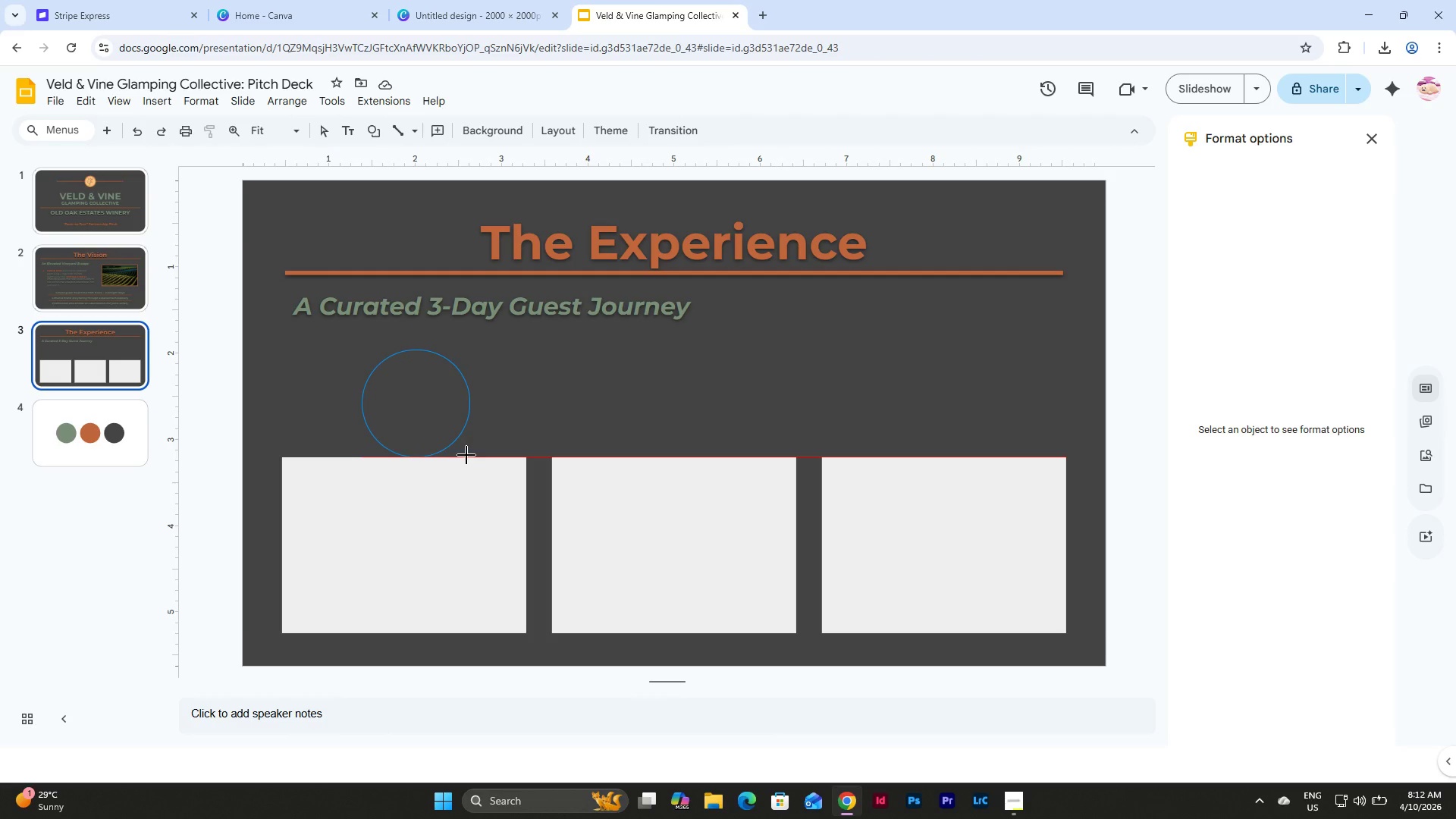 
key(Shift+ShiftLeft)
 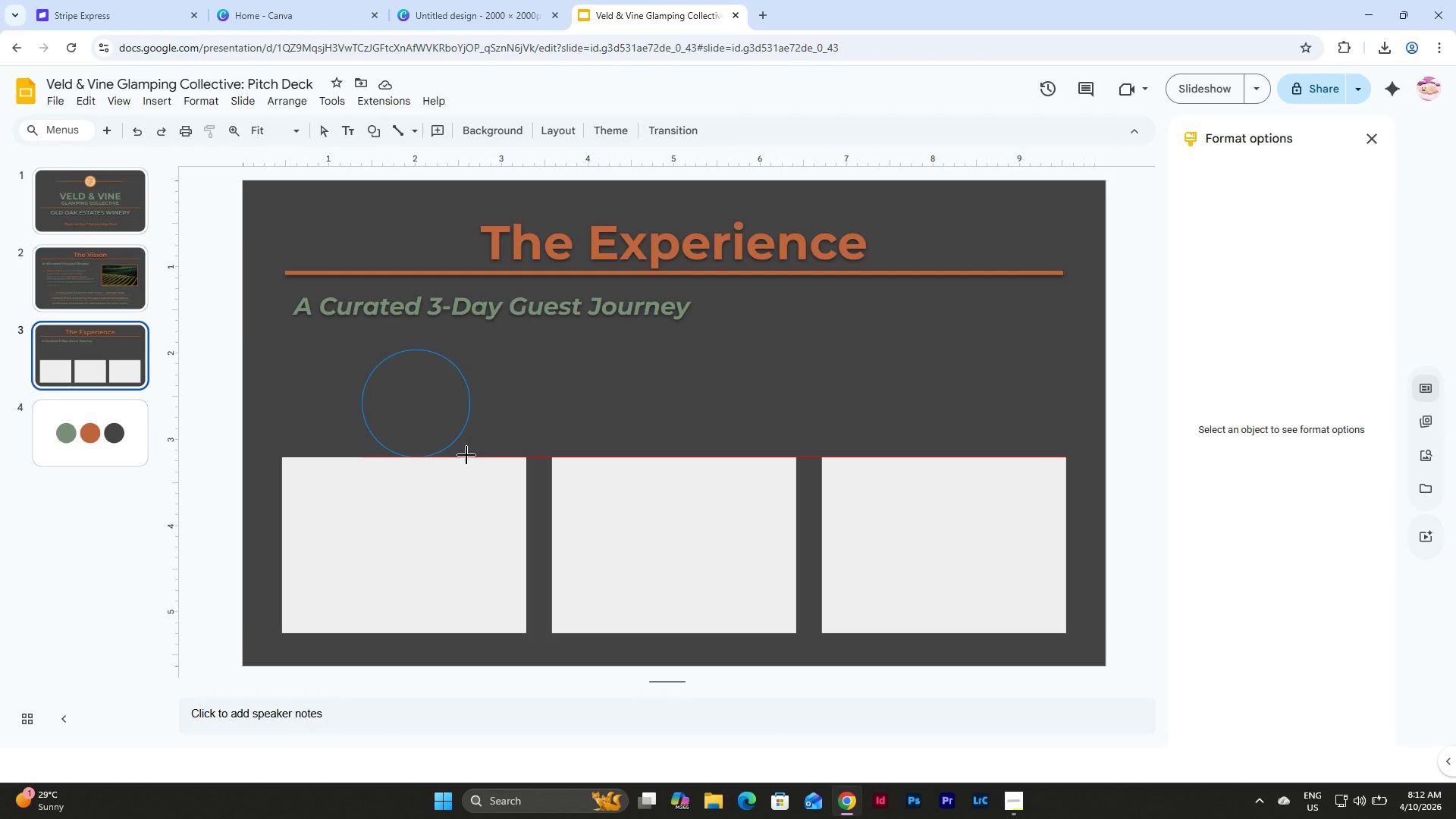 
key(Shift+ShiftLeft)
 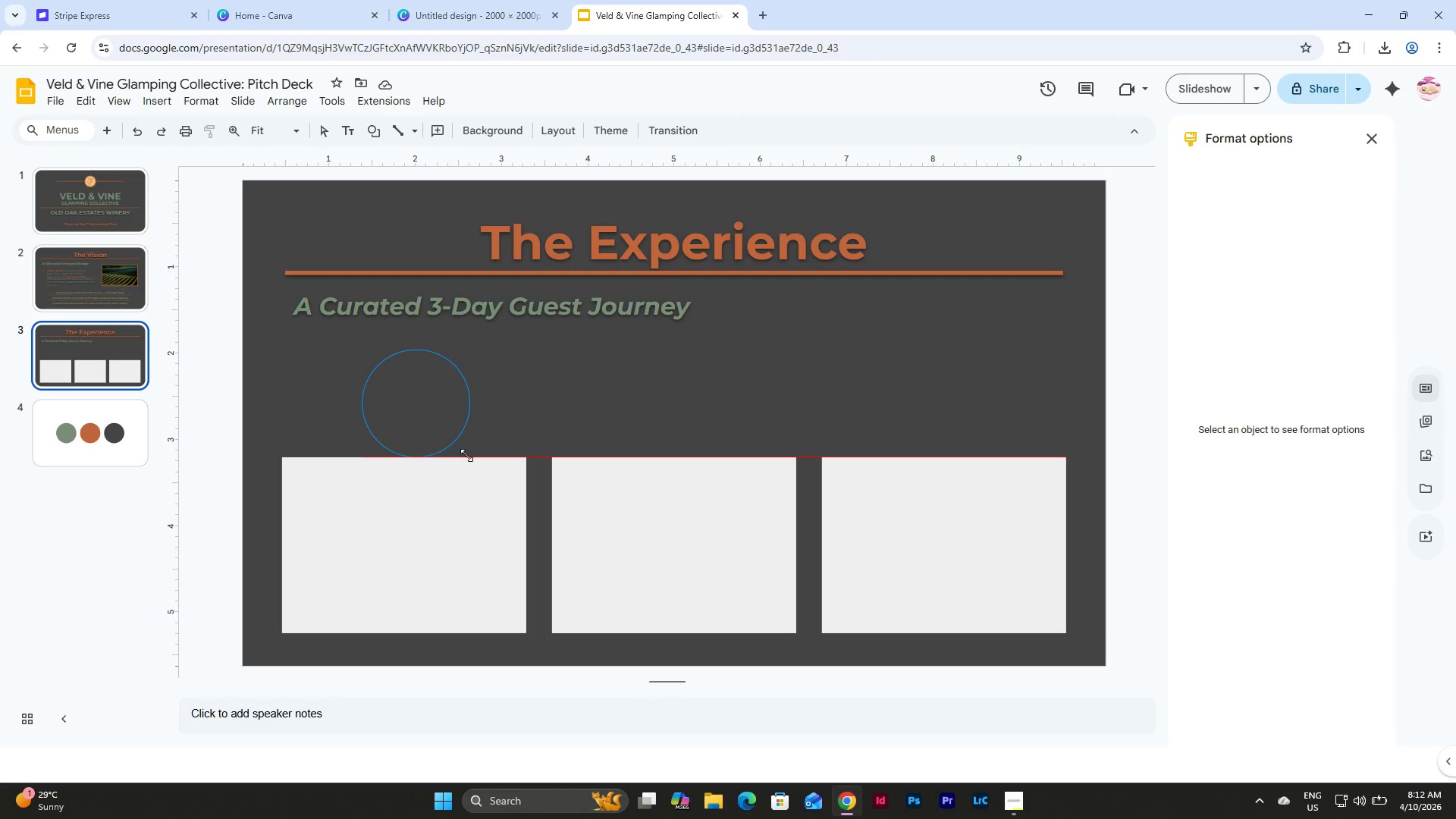 
key(Shift+ShiftLeft)
 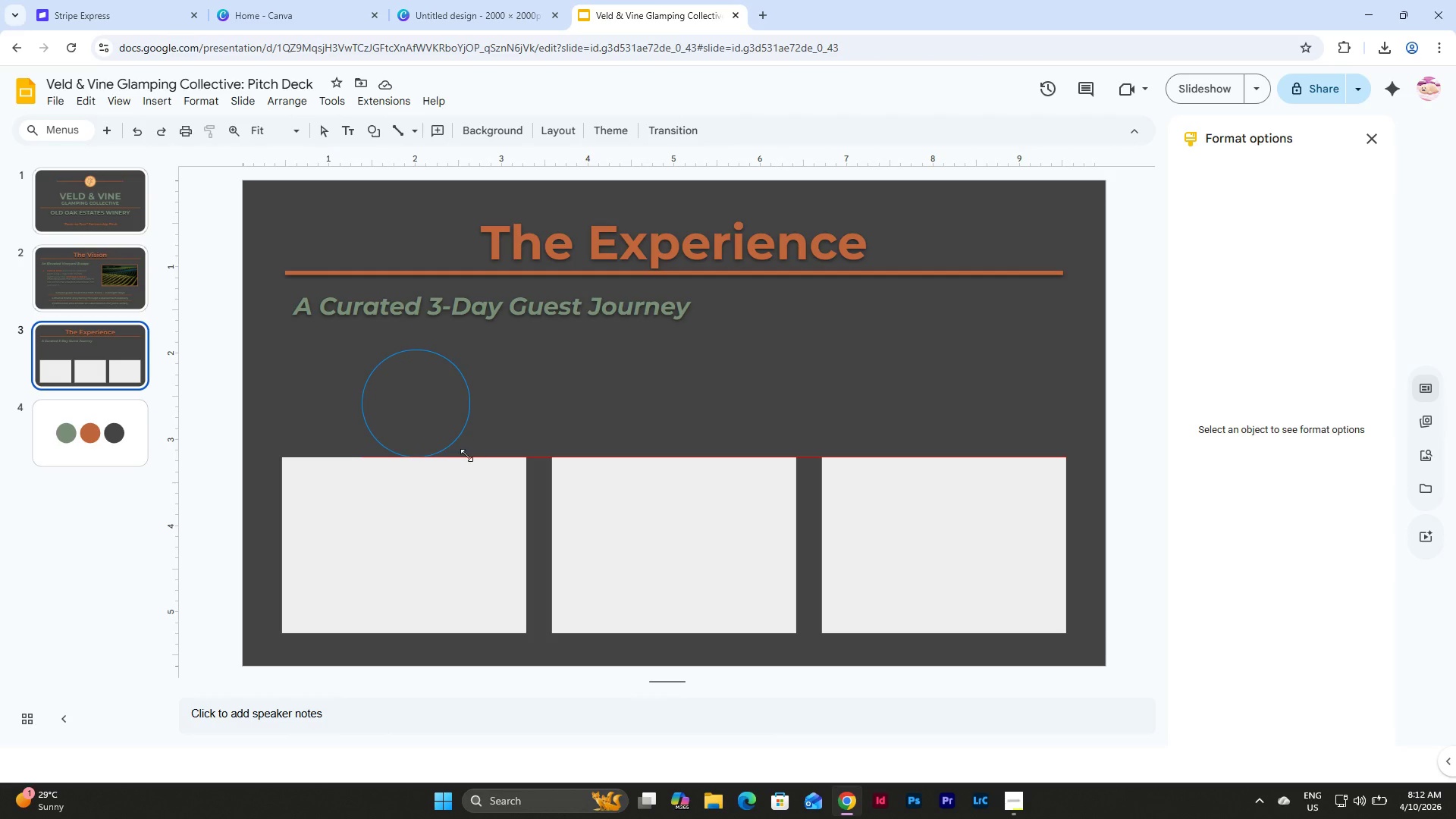 
key(Shift+ShiftLeft)
 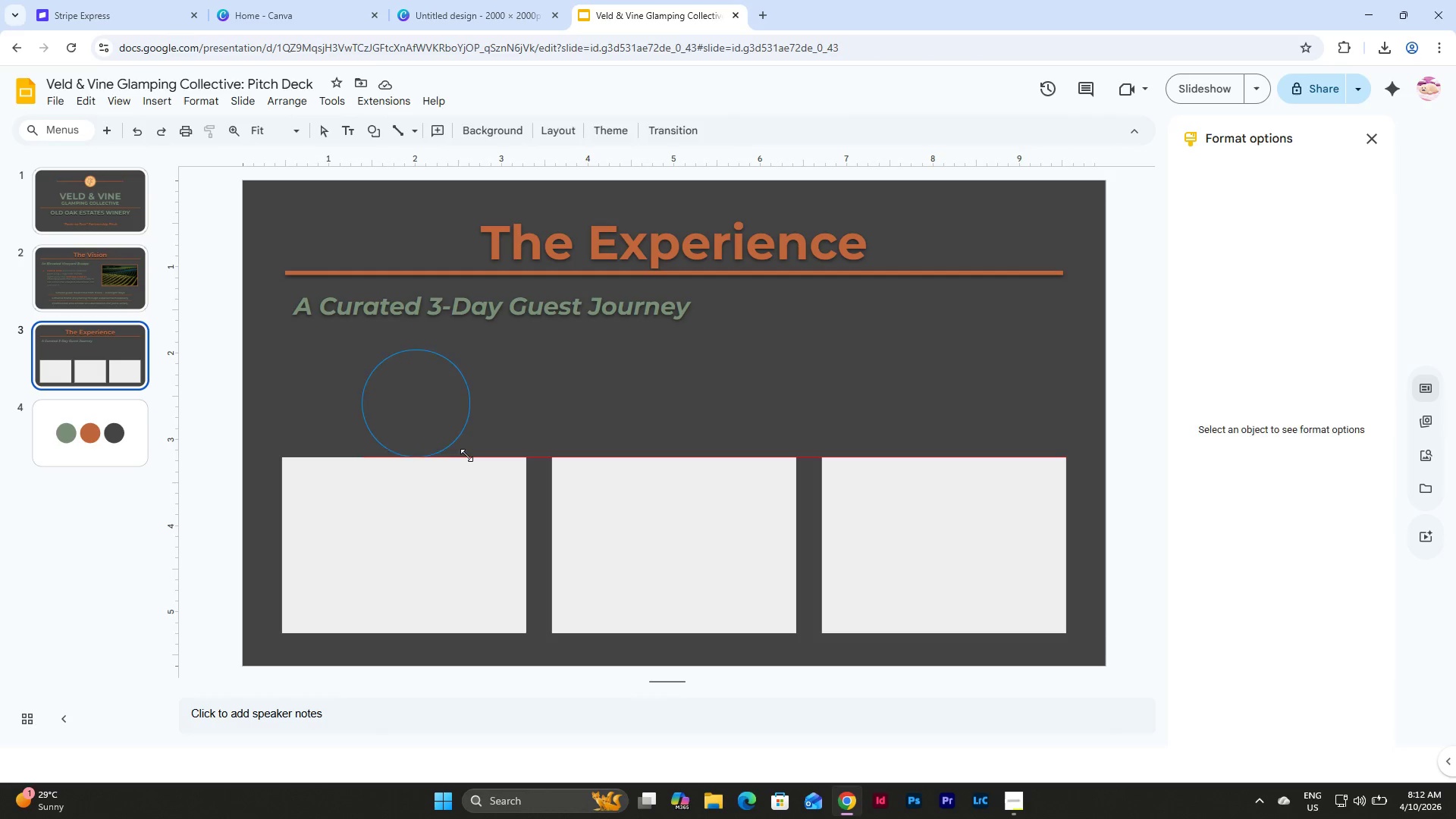 
key(Shift+ShiftLeft)
 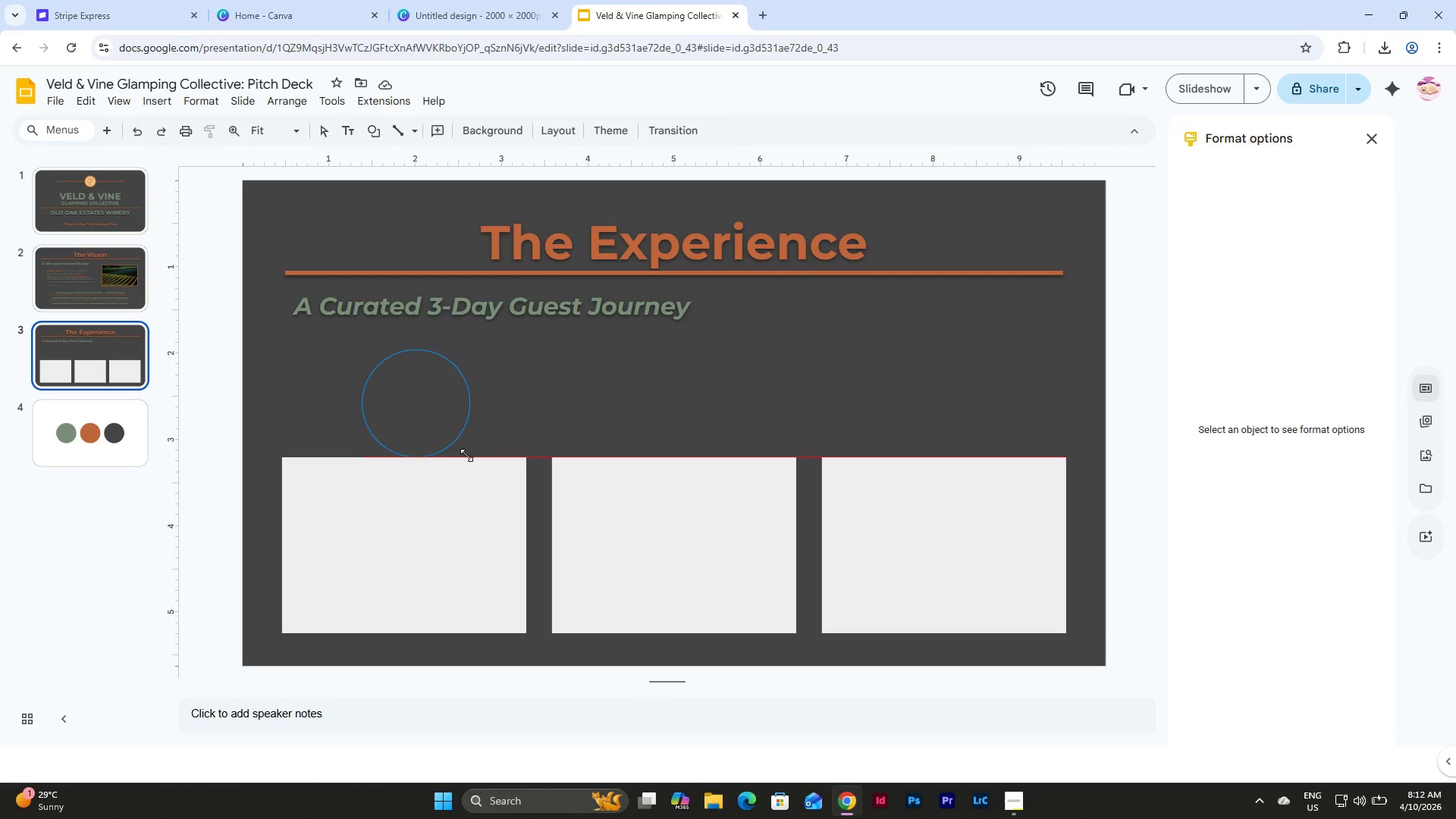 
key(Shift+ShiftLeft)
 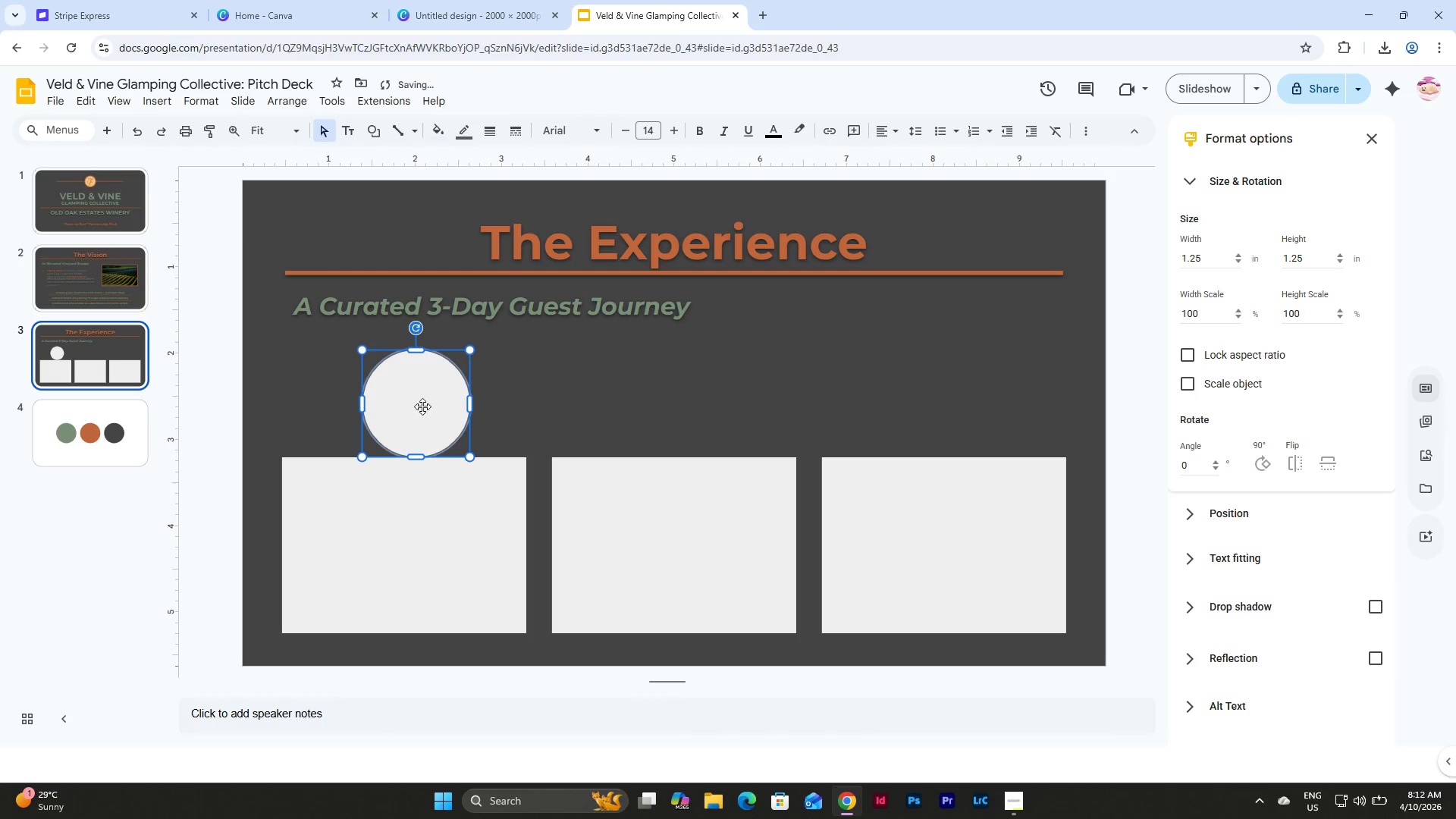 
left_click_drag(start_coordinate=[421, 405], to_coordinate=[410, 406])
 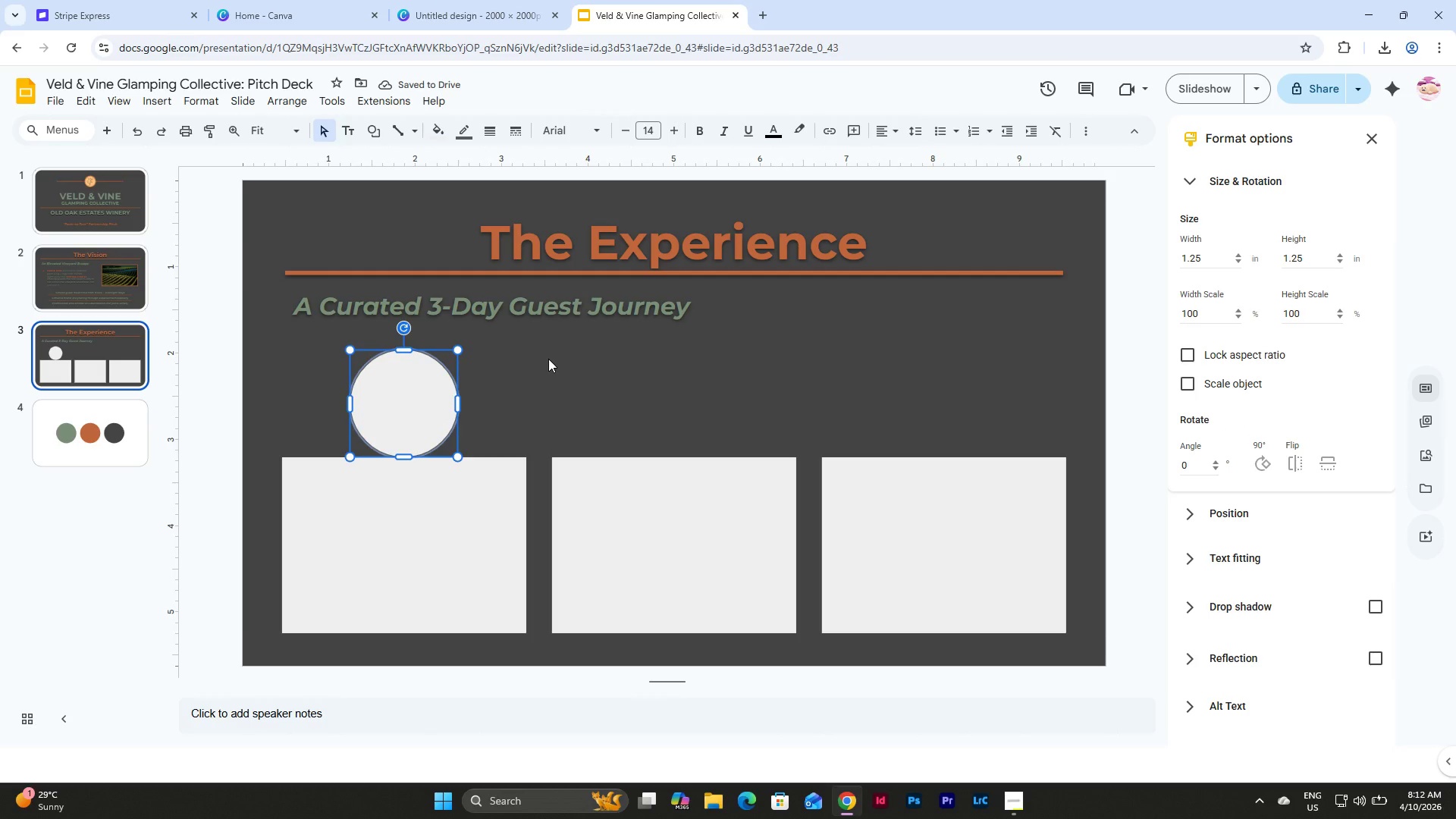 
left_click([466, 119])
 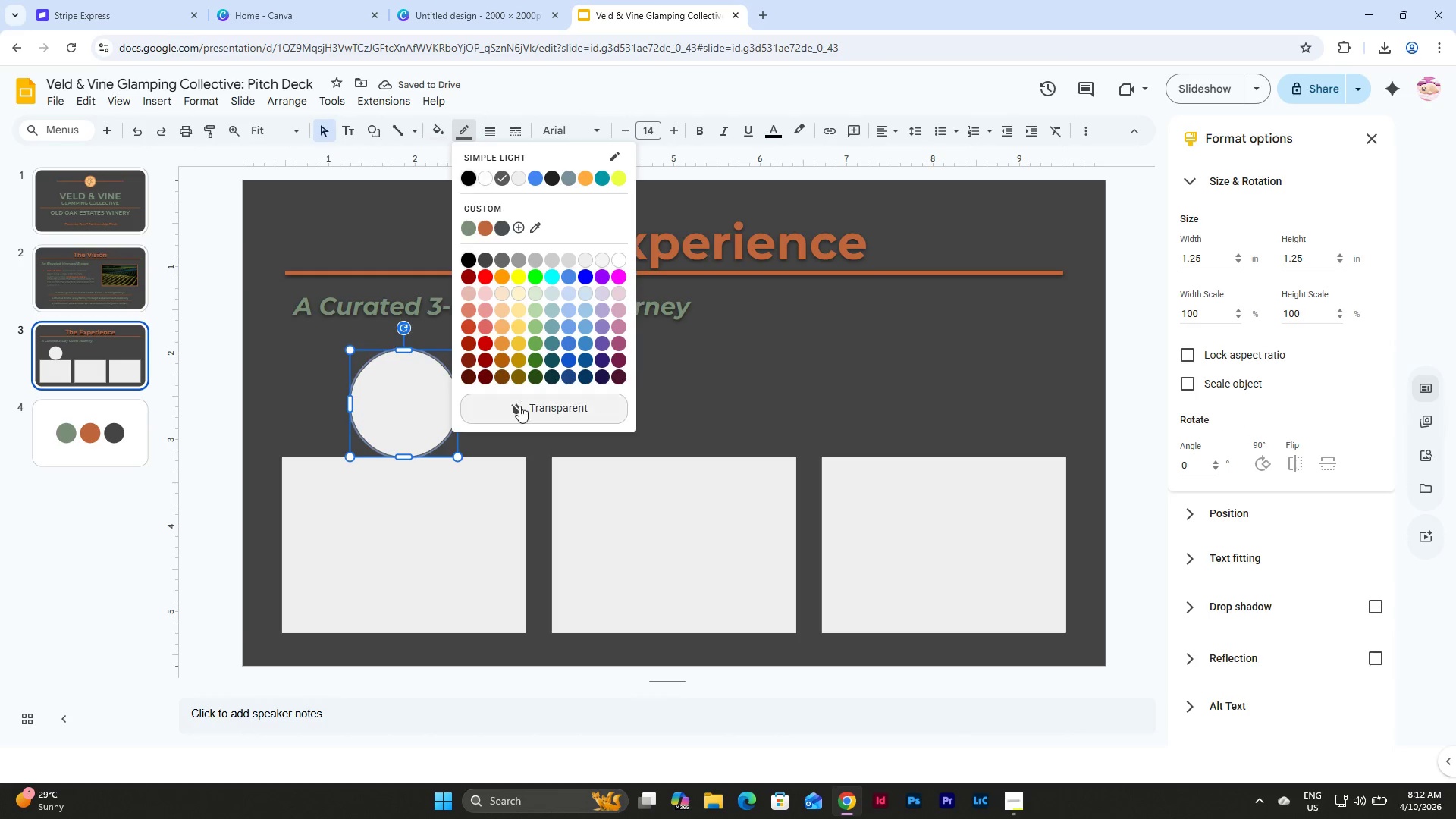 
left_click([519, 406])
 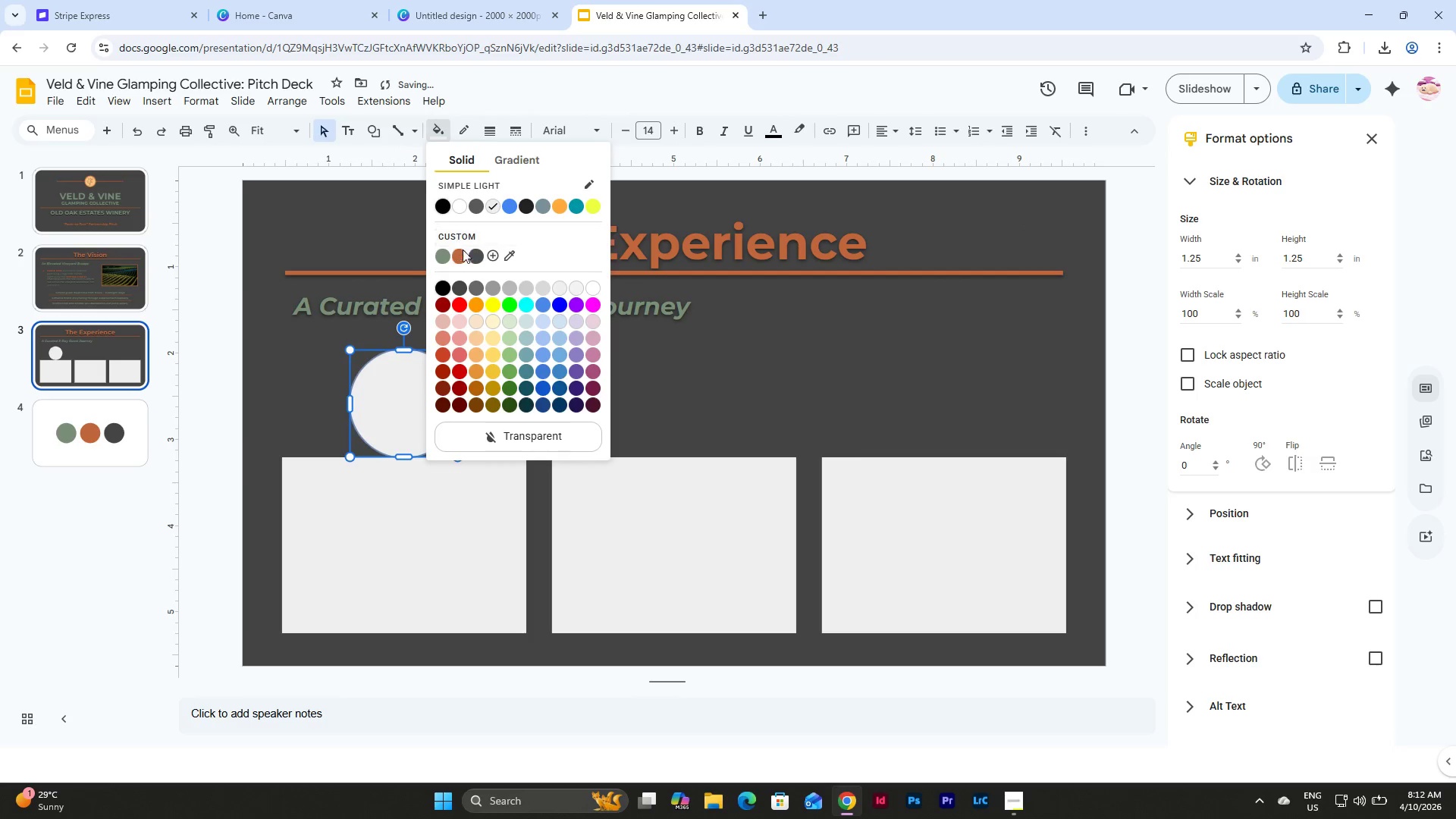 
left_click([461, 253])
 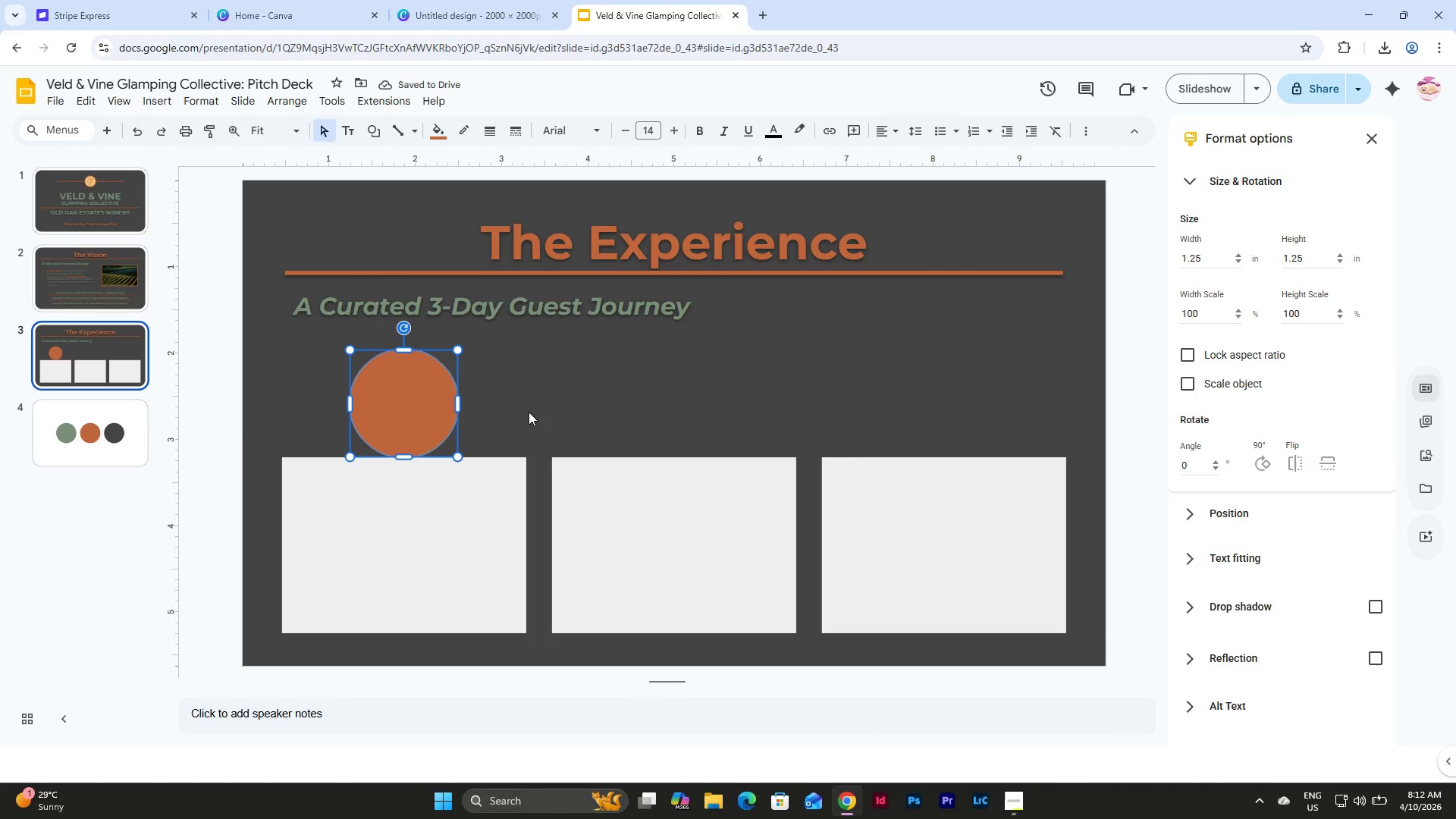 
left_click([529, 412])
 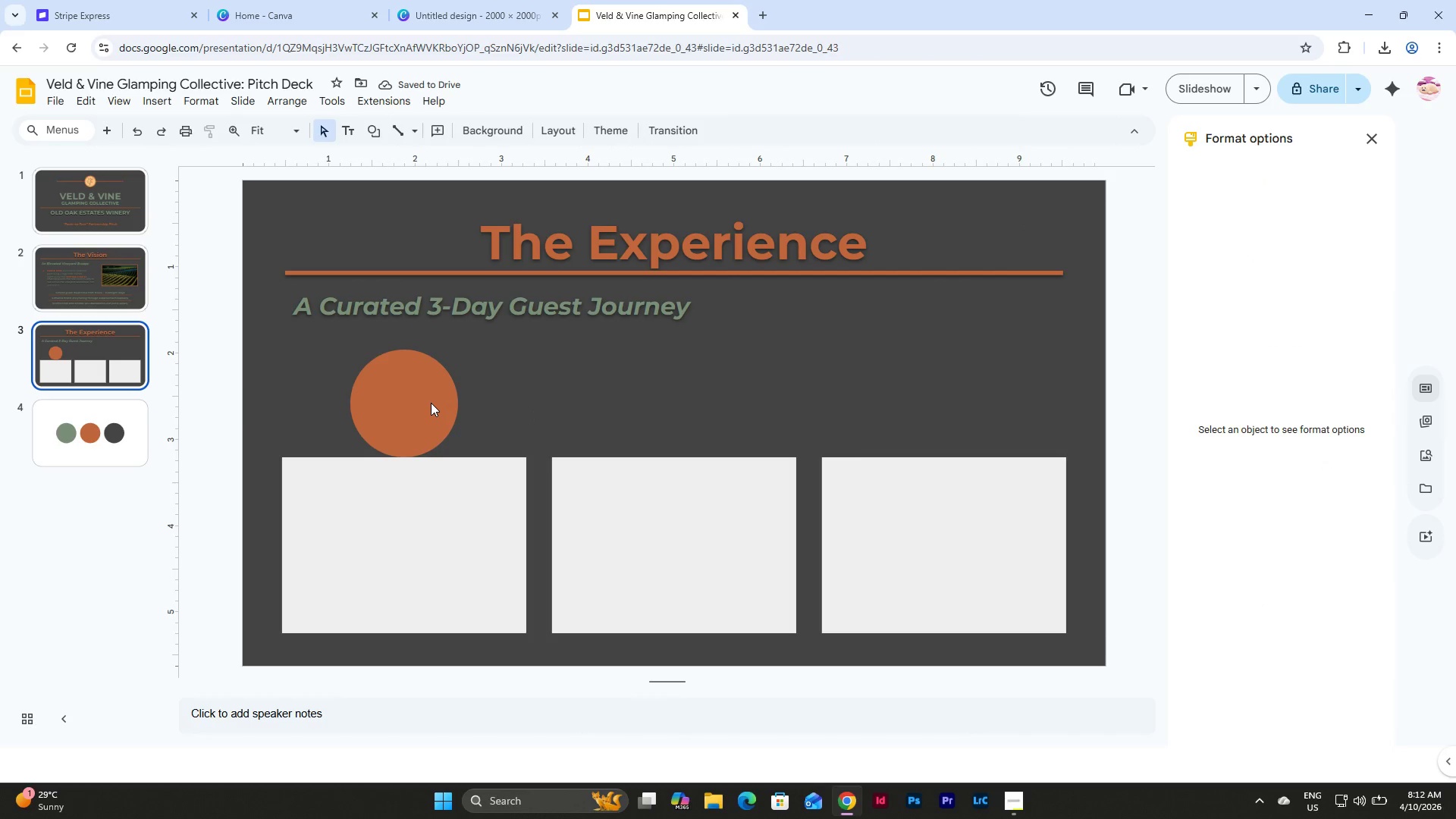 
left_click([431, 403])
 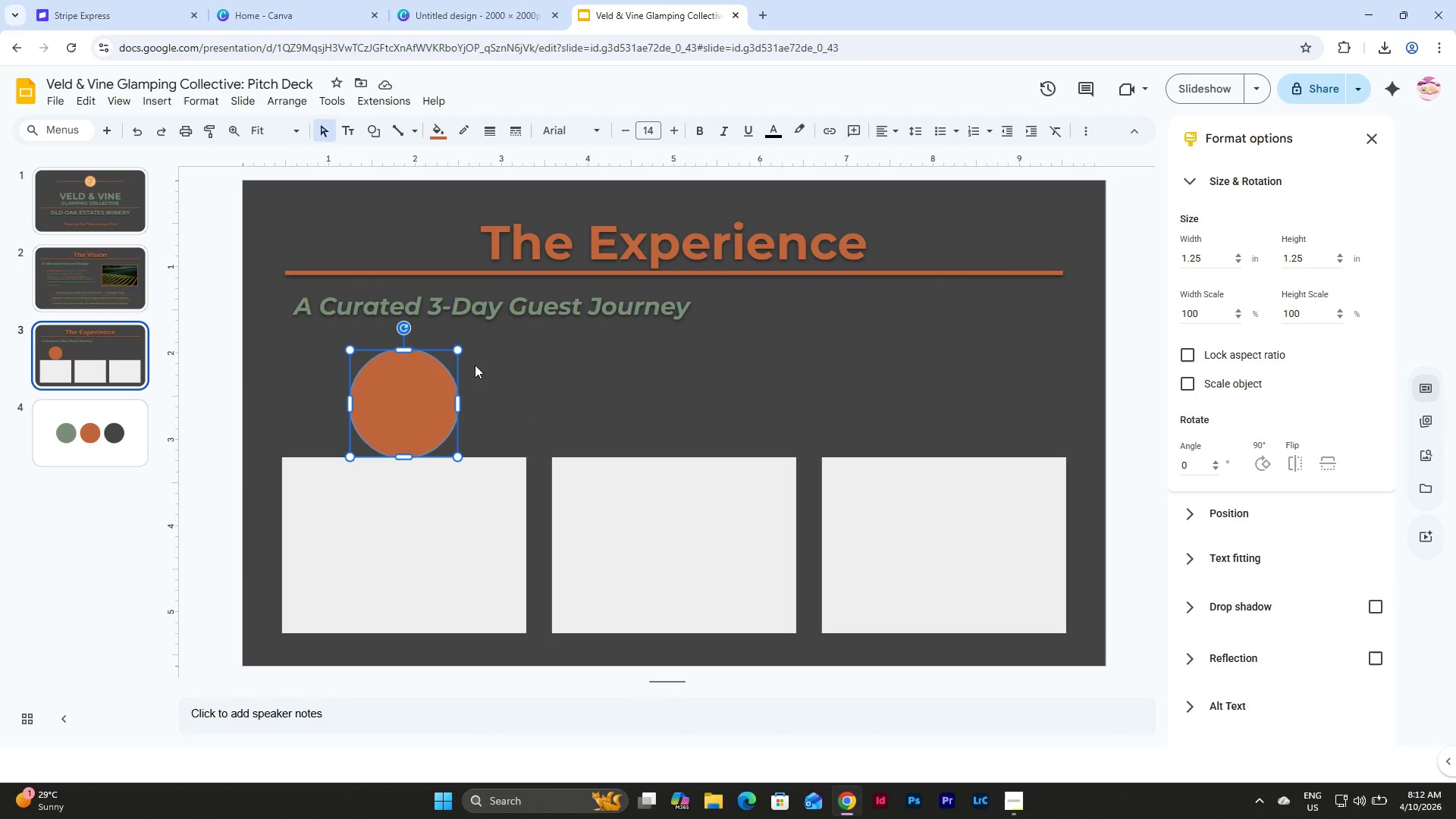 
hold_key(key=ShiftLeft, duration=1.5)
left_click_drag(start_coordinate=[460, 347], to_coordinate=[465, 344])
 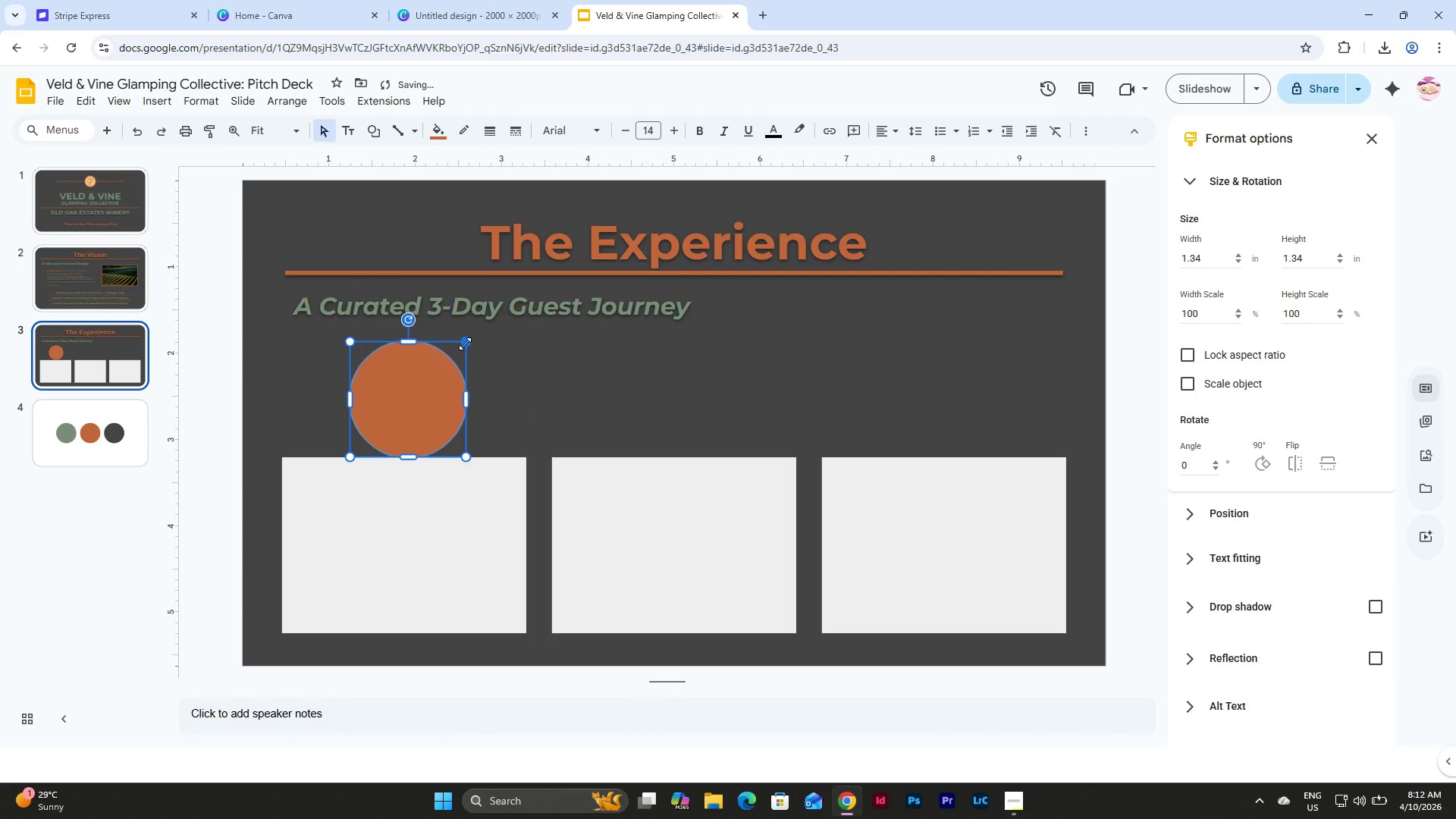 
key(Shift+ShiftLeft)
 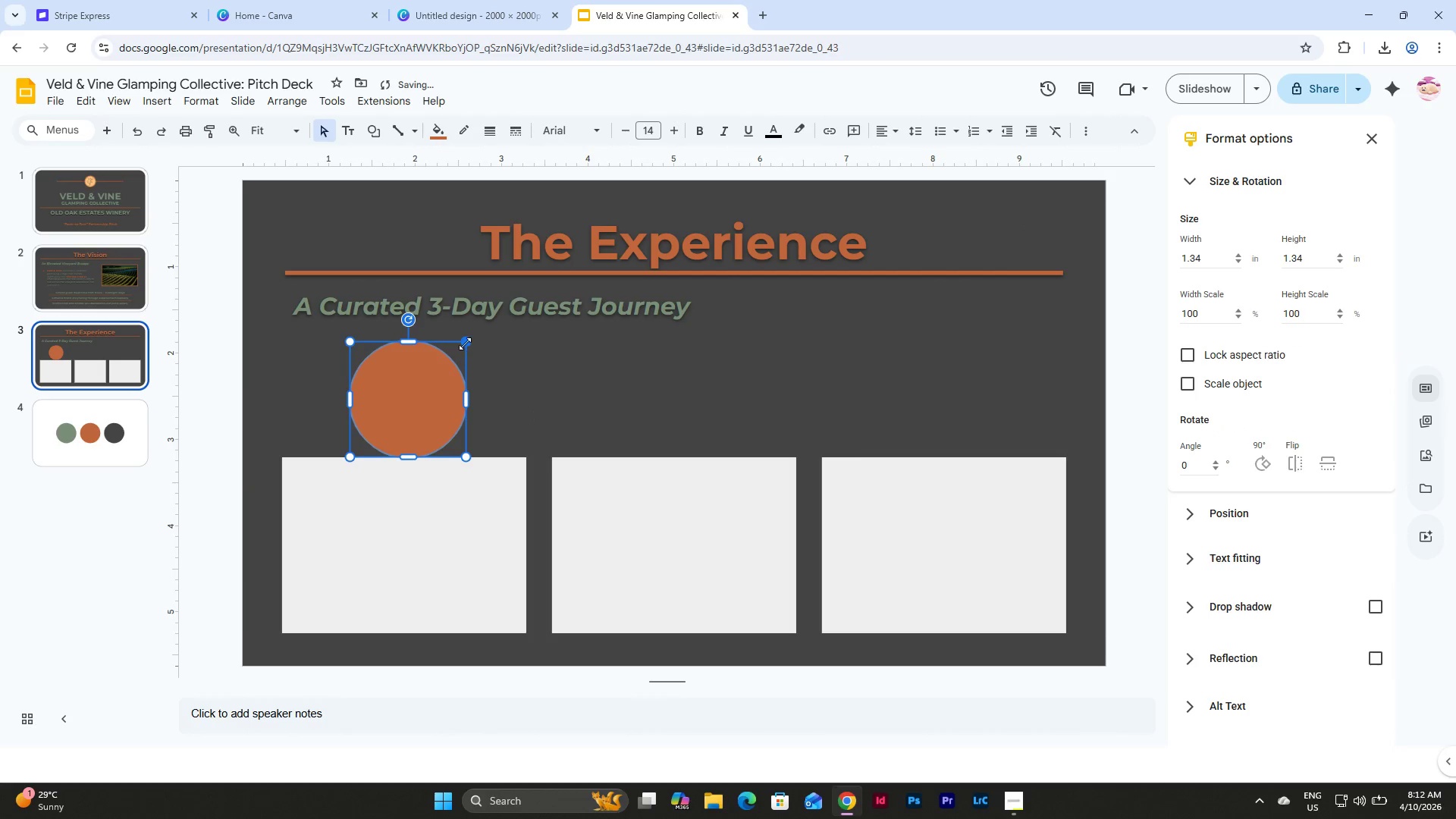 
key(Shift+ShiftLeft)
 